 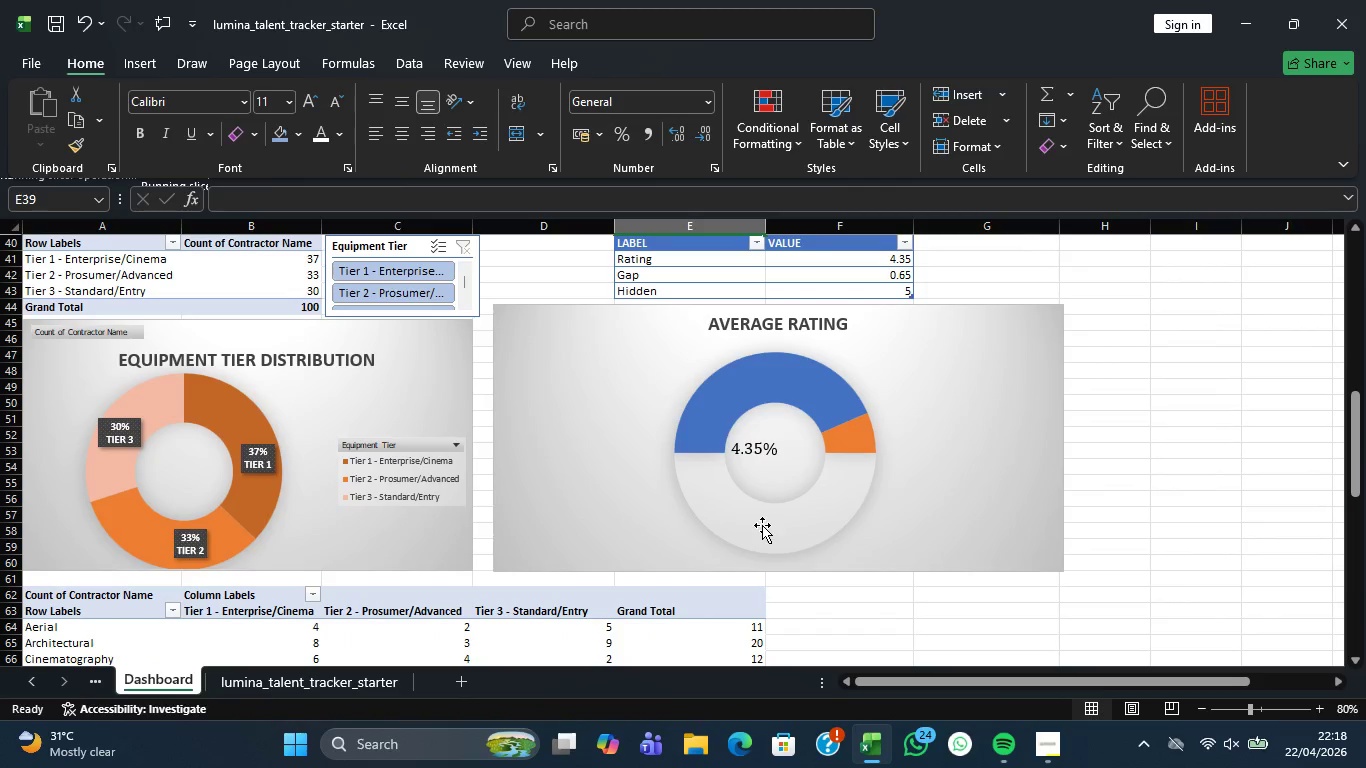 
scroll: coordinate [358, 605], scroll_direction: down, amount: 1.0
 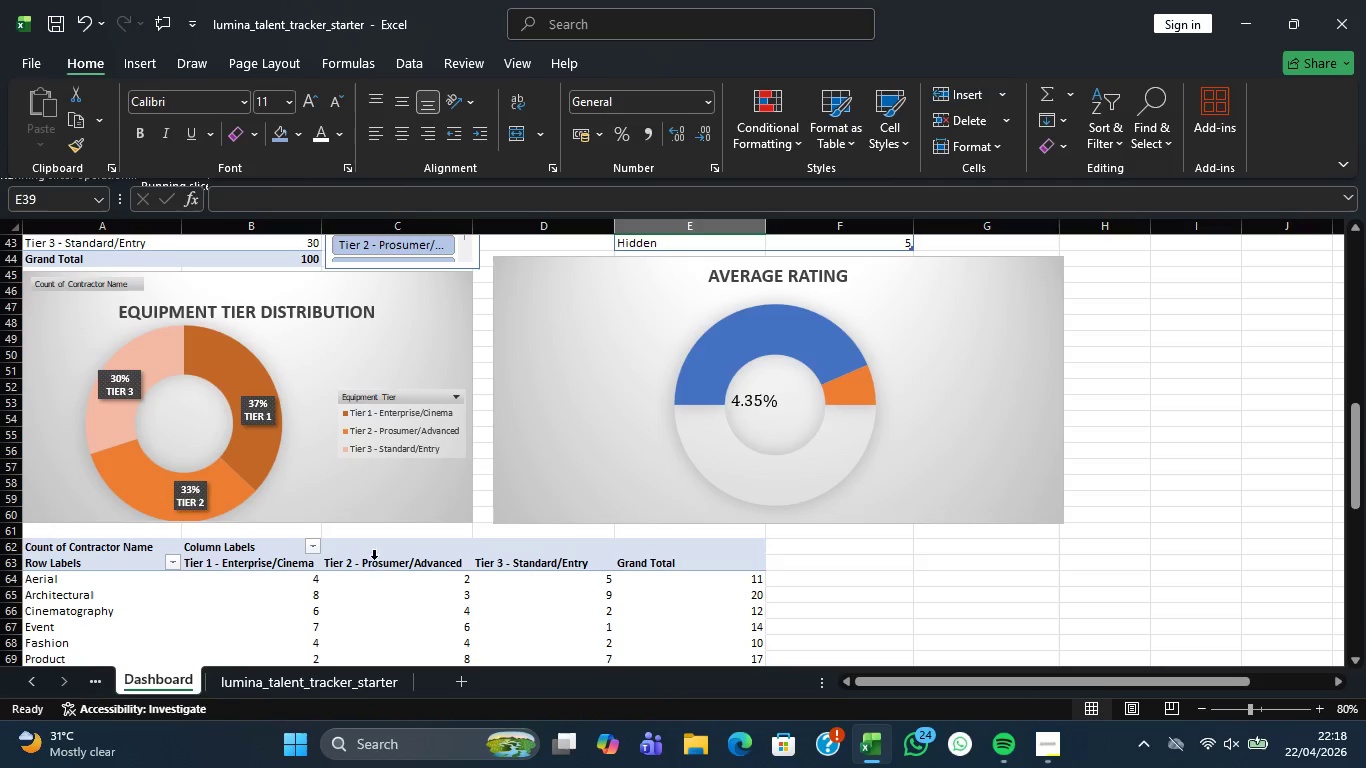 
wait(20.69)
 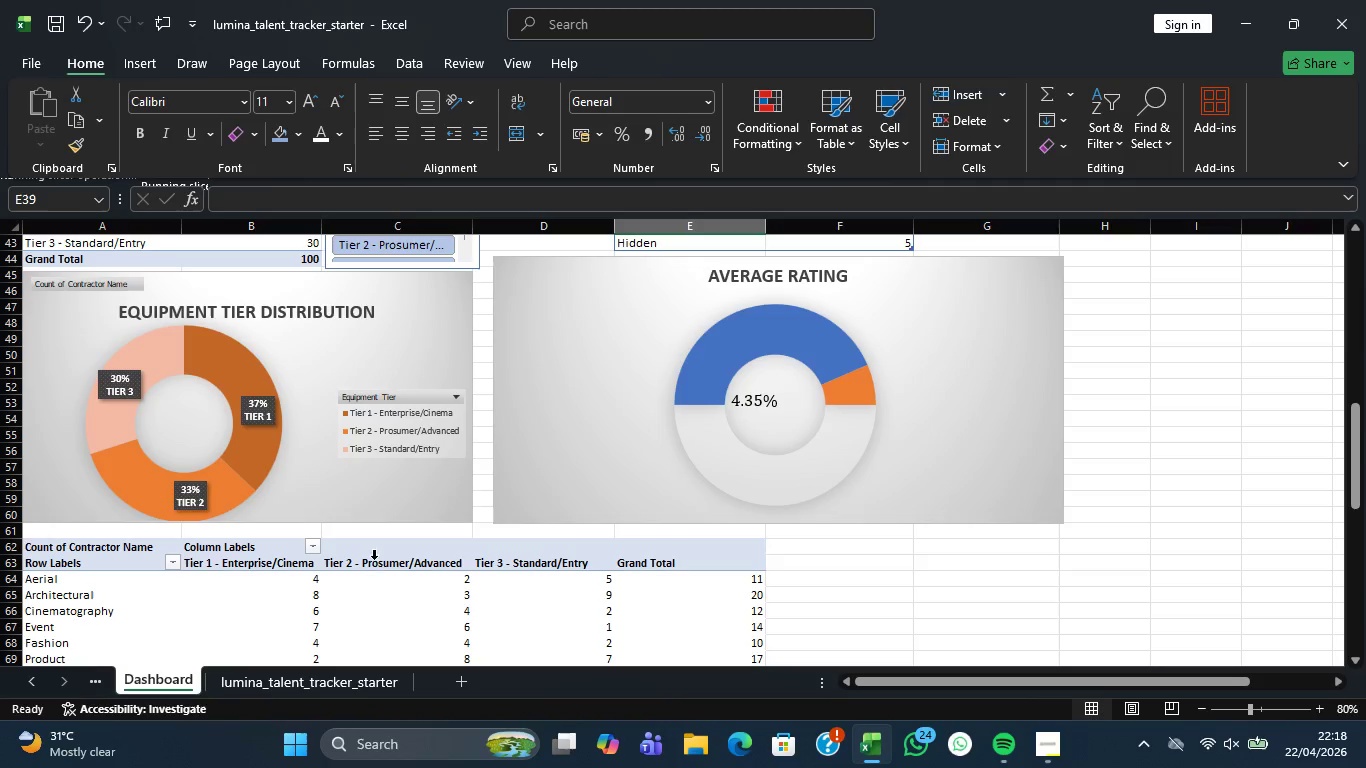 
scroll: coordinate [292, 526], scroll_direction: down, amount: 6.0
 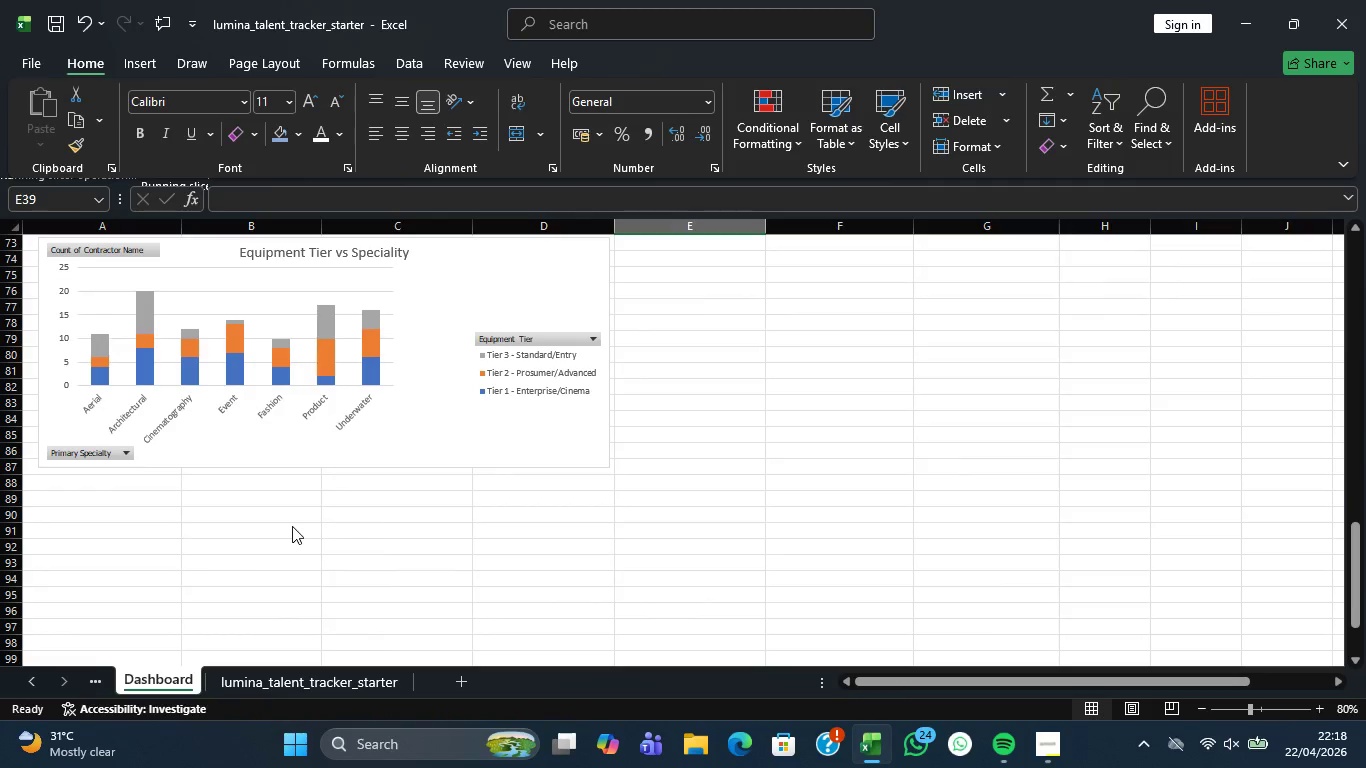 
scroll: coordinate [292, 526], scroll_direction: up, amount: 1.0
 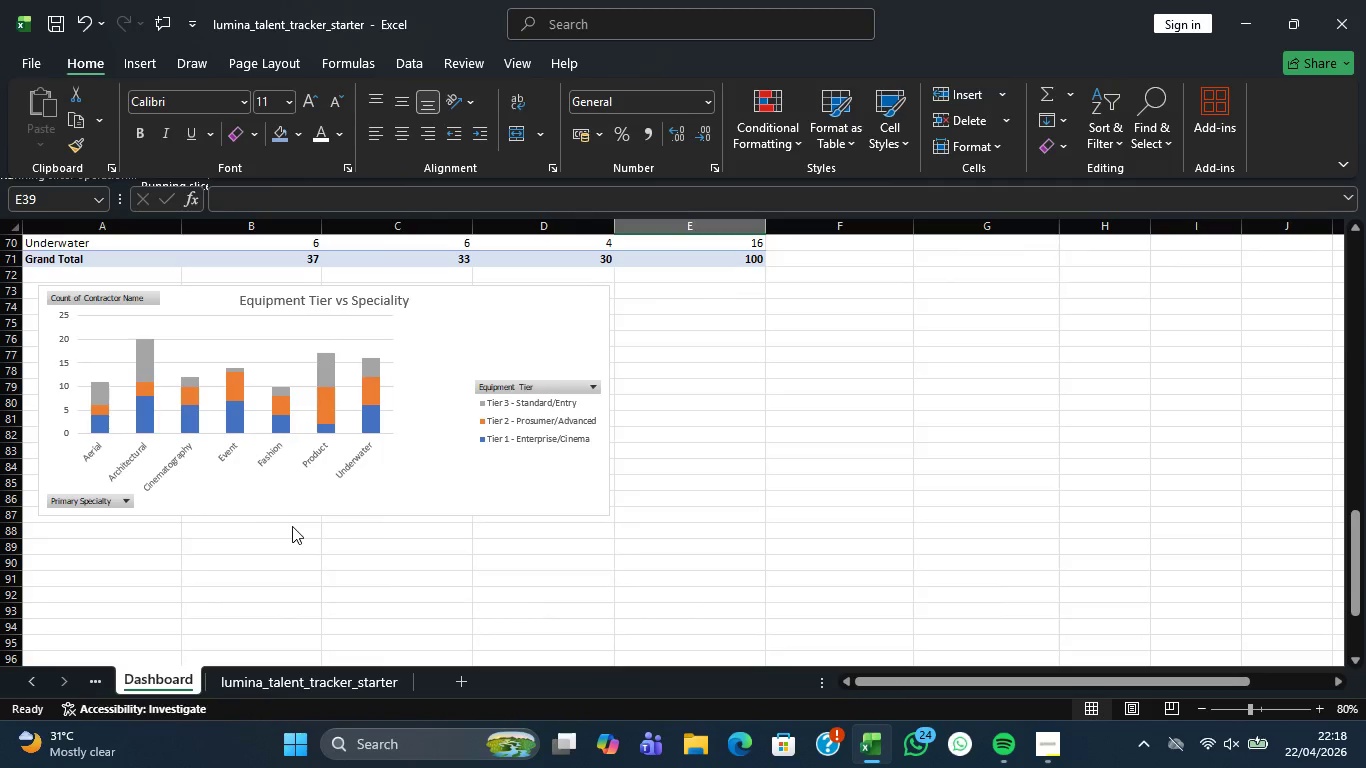 
scroll: coordinate [292, 529], scroll_direction: down, amount: 2.0
 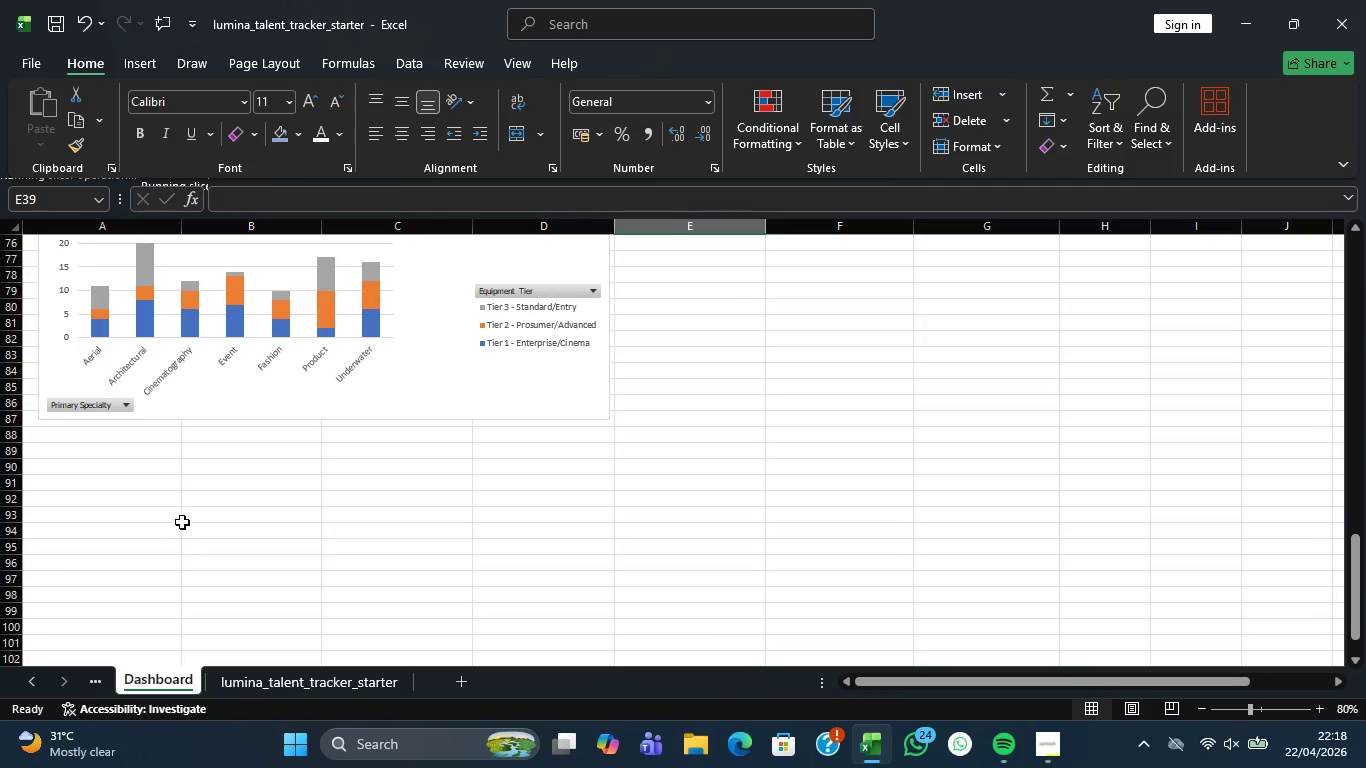 
scroll: coordinate [182, 517], scroll_direction: up, amount: 2.0
 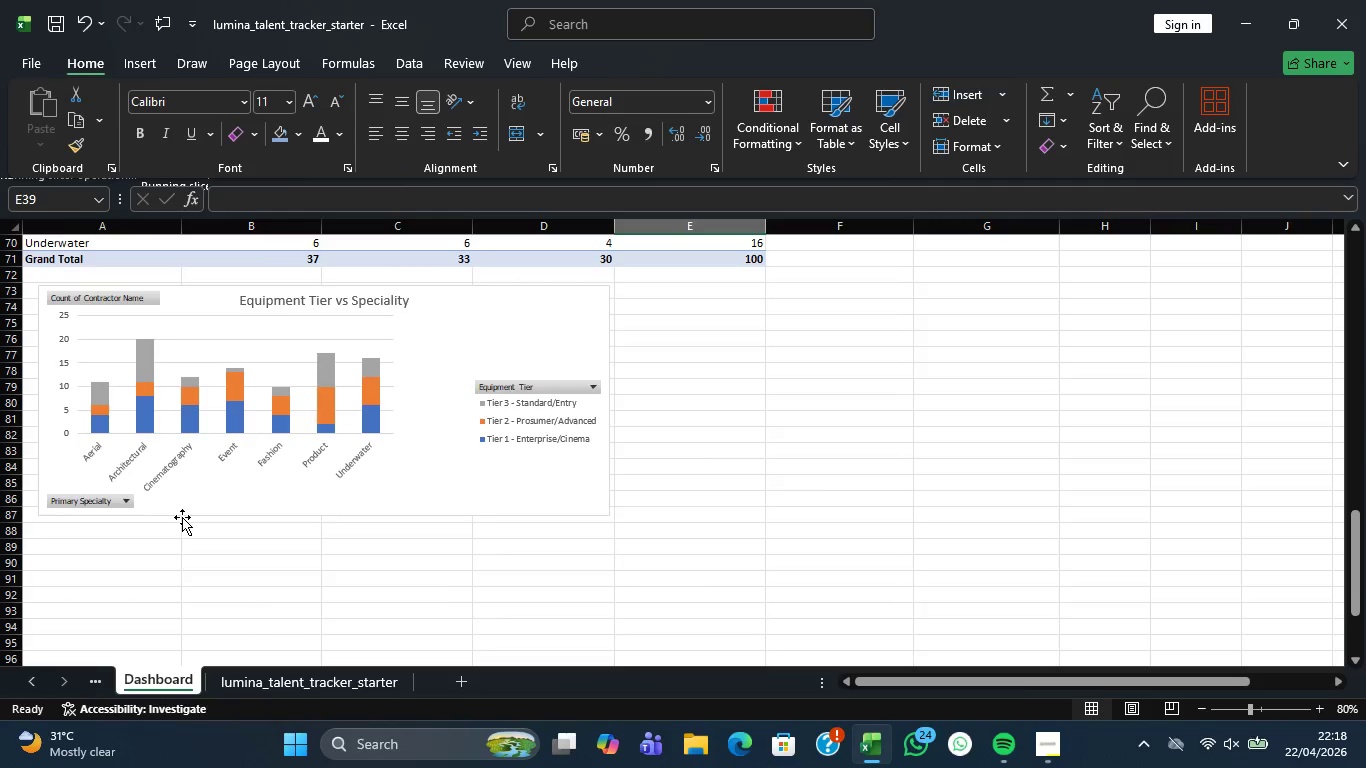 
scroll: coordinate [185, 526], scroll_direction: none, amount: 0.0
 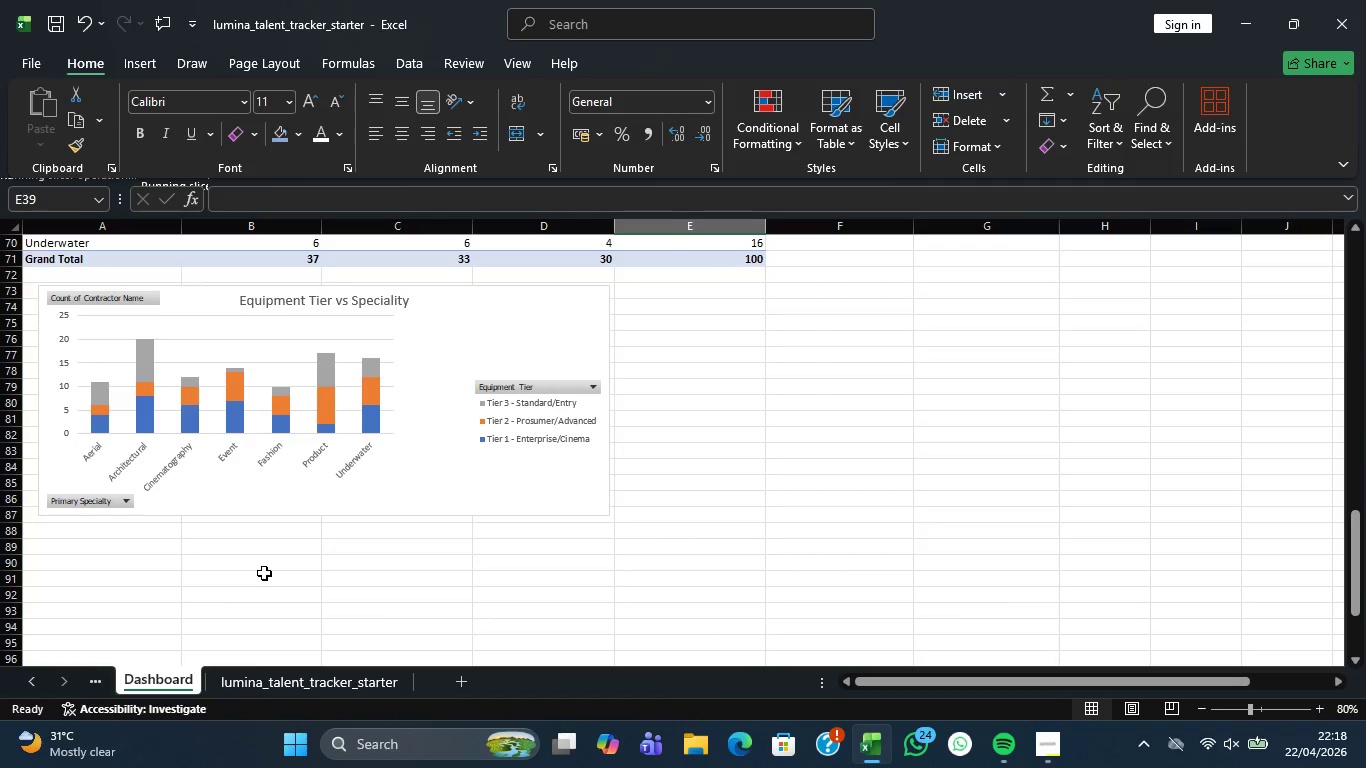 
scroll: coordinate [264, 573], scroll_direction: up, amount: 2.0
 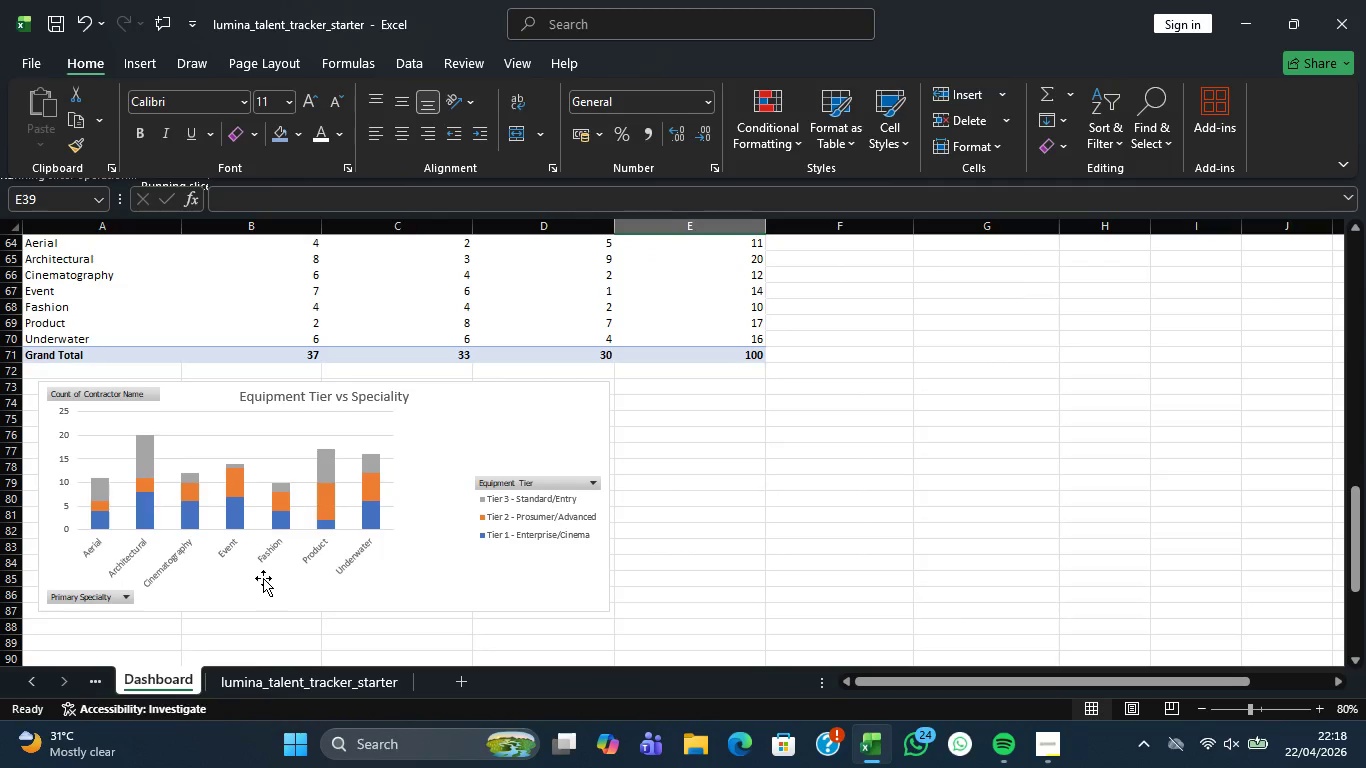 
scroll: coordinate [263, 583], scroll_direction: down, amount: 1.0
 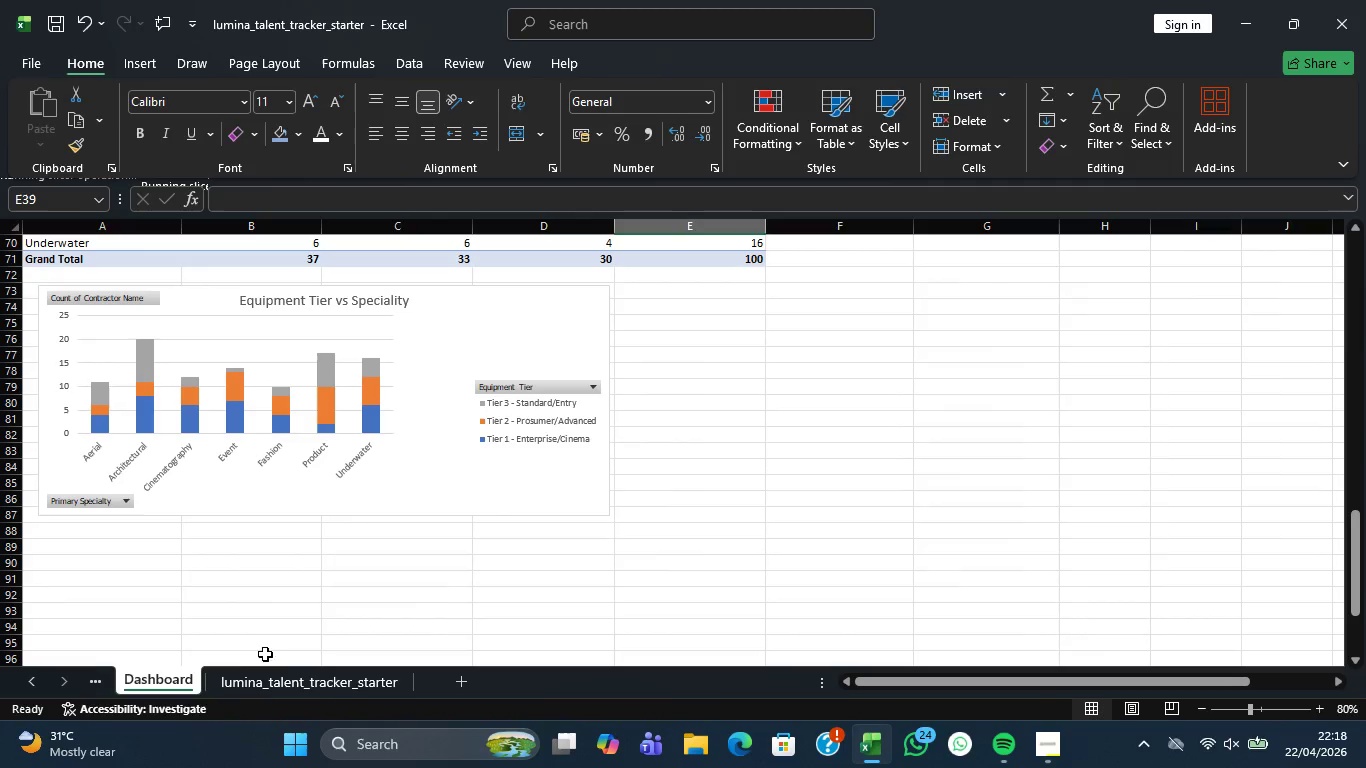 
left_click([267, 674])
 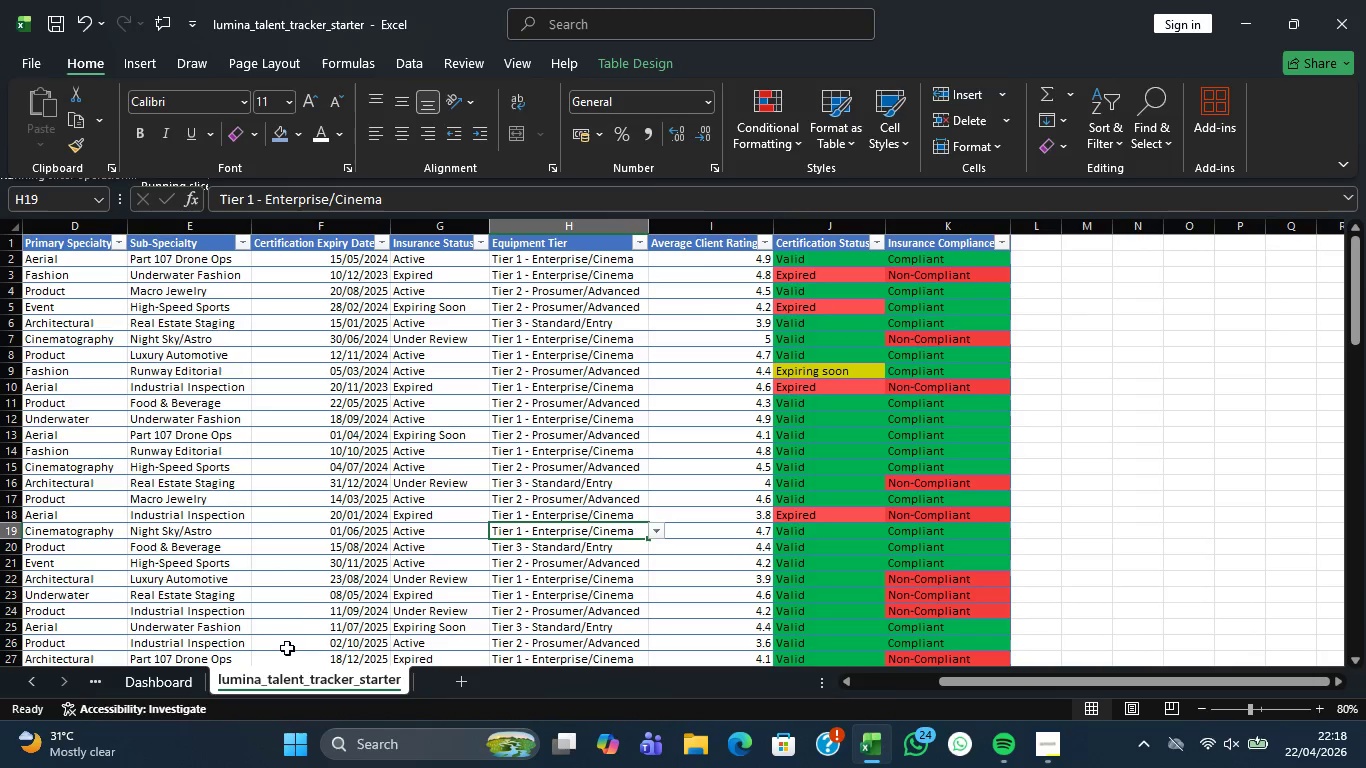 
scroll: coordinate [296, 629], scroll_direction: up, amount: 4.0
 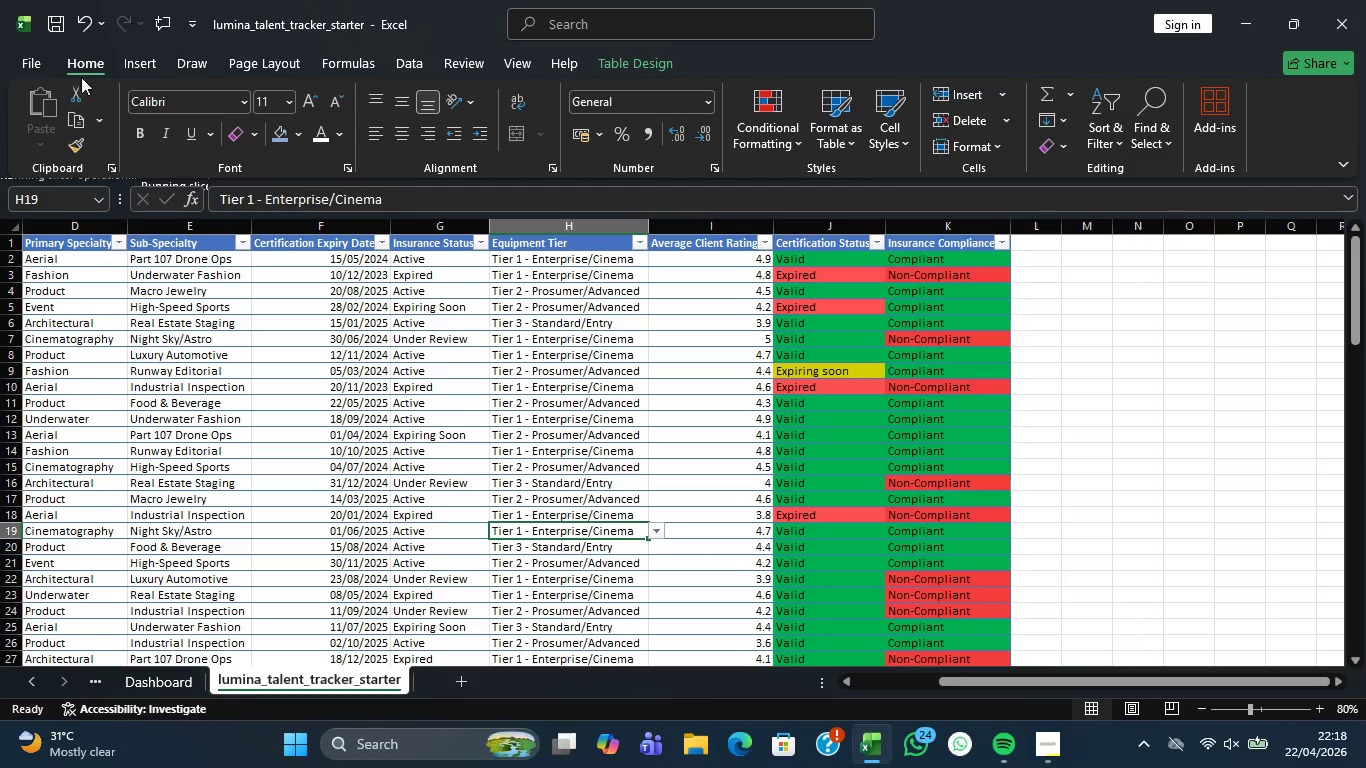 
left_click([139, 60])
 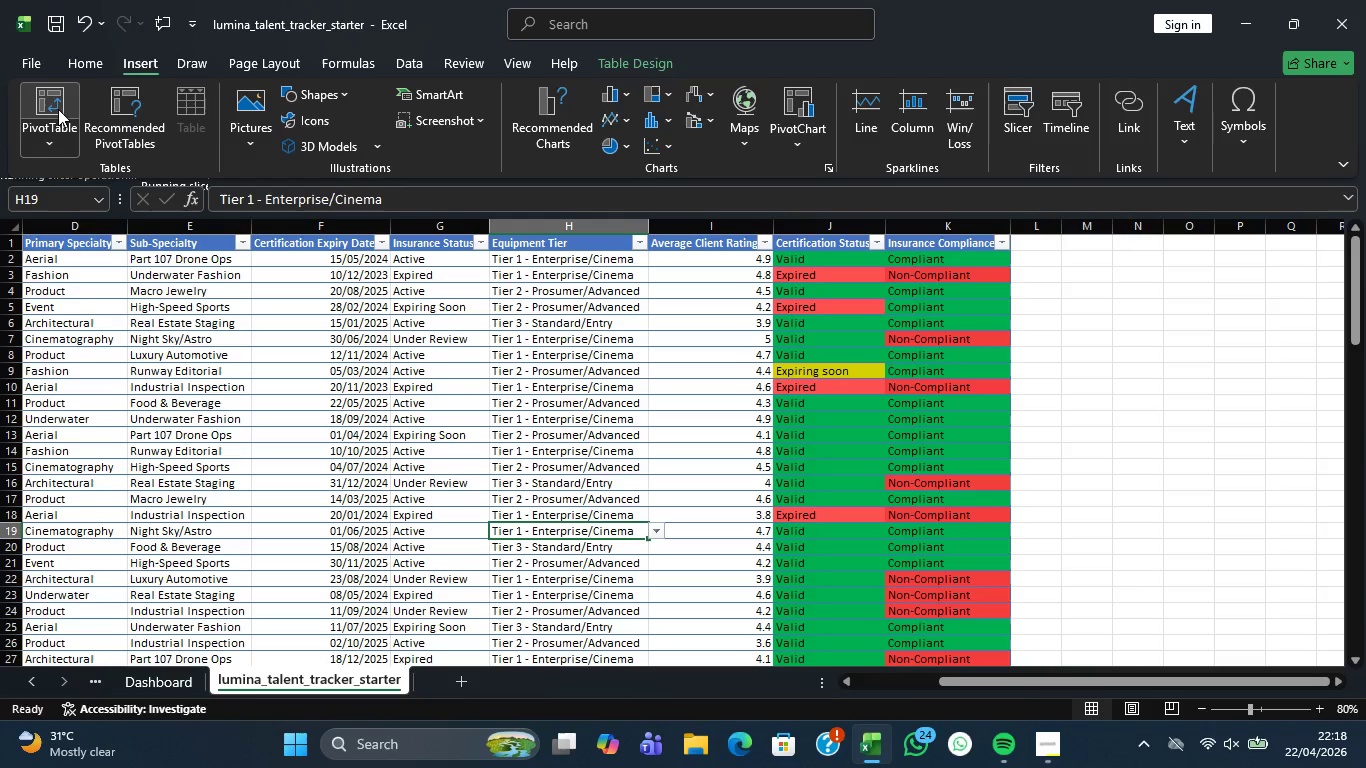 
left_click([58, 109])
 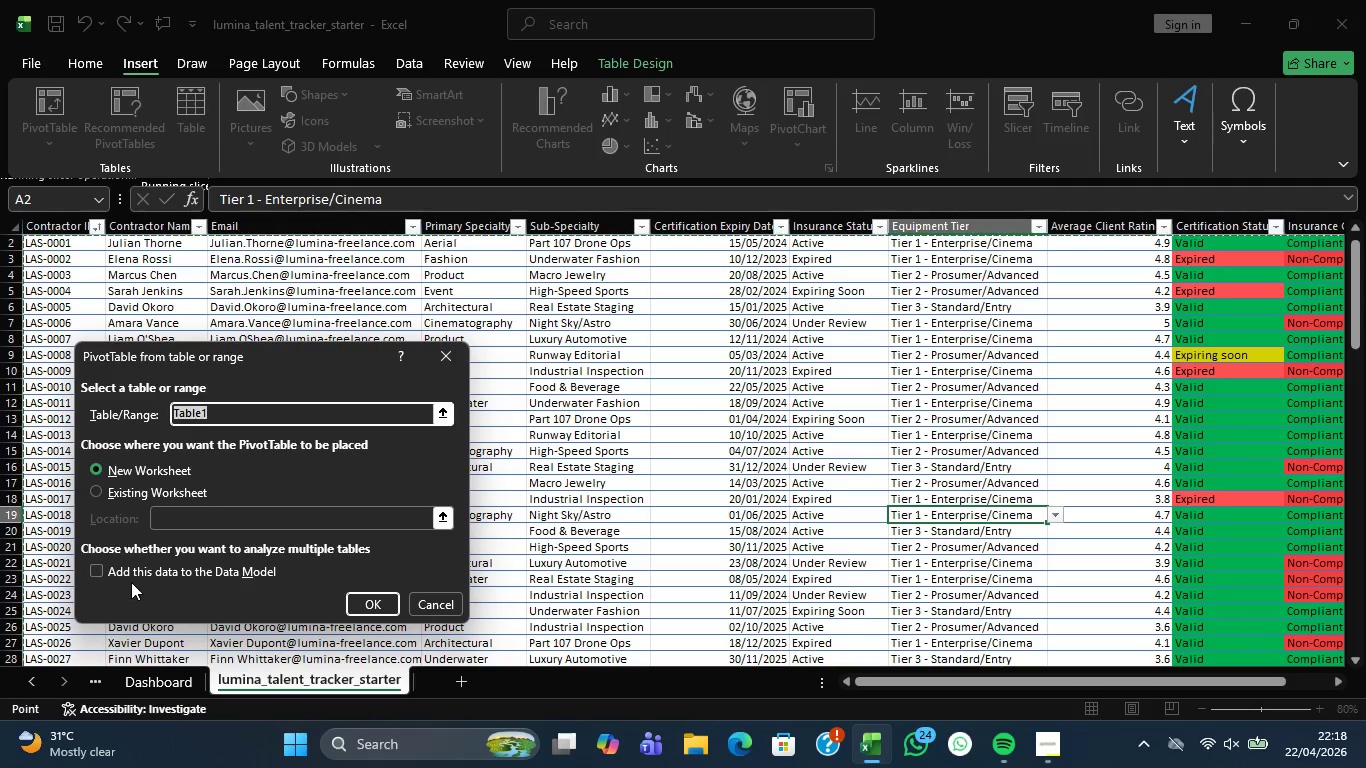 
left_click([95, 488])
 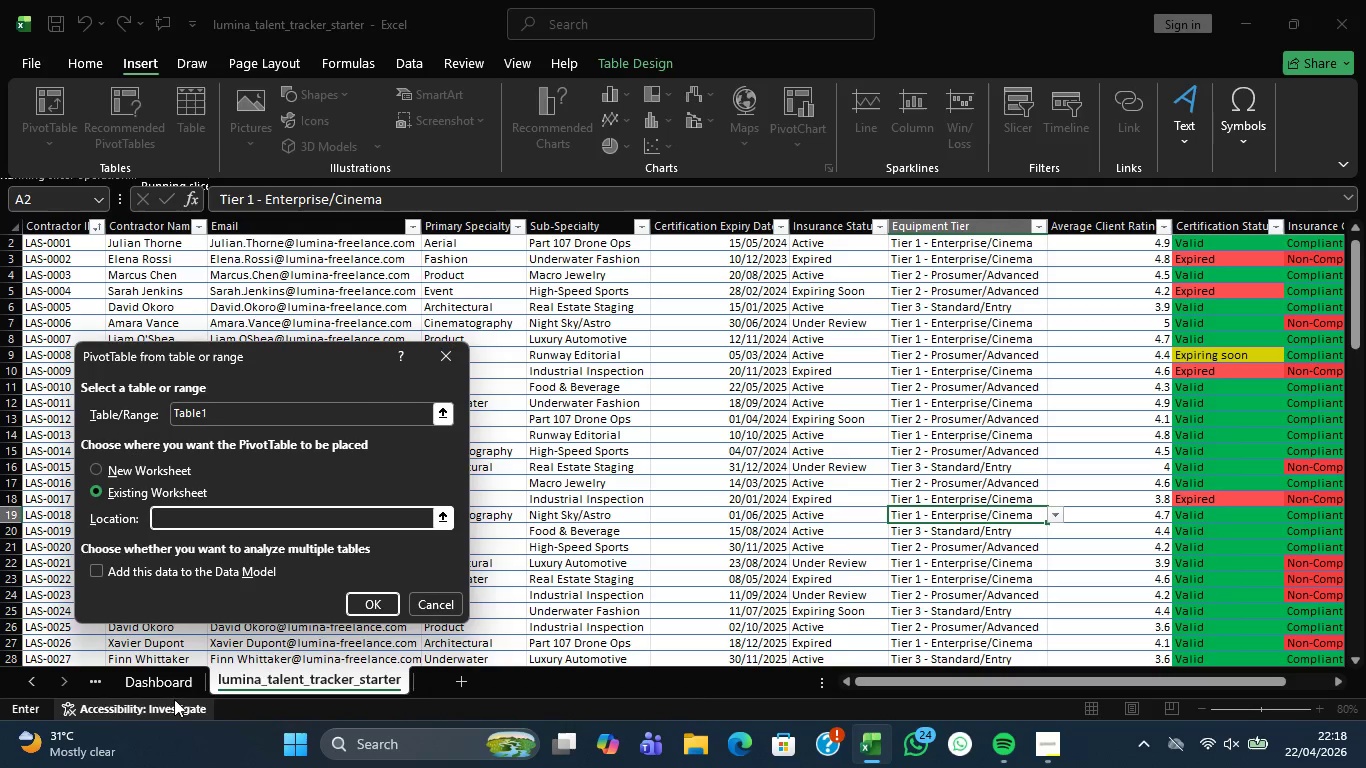 
left_click([174, 675])
 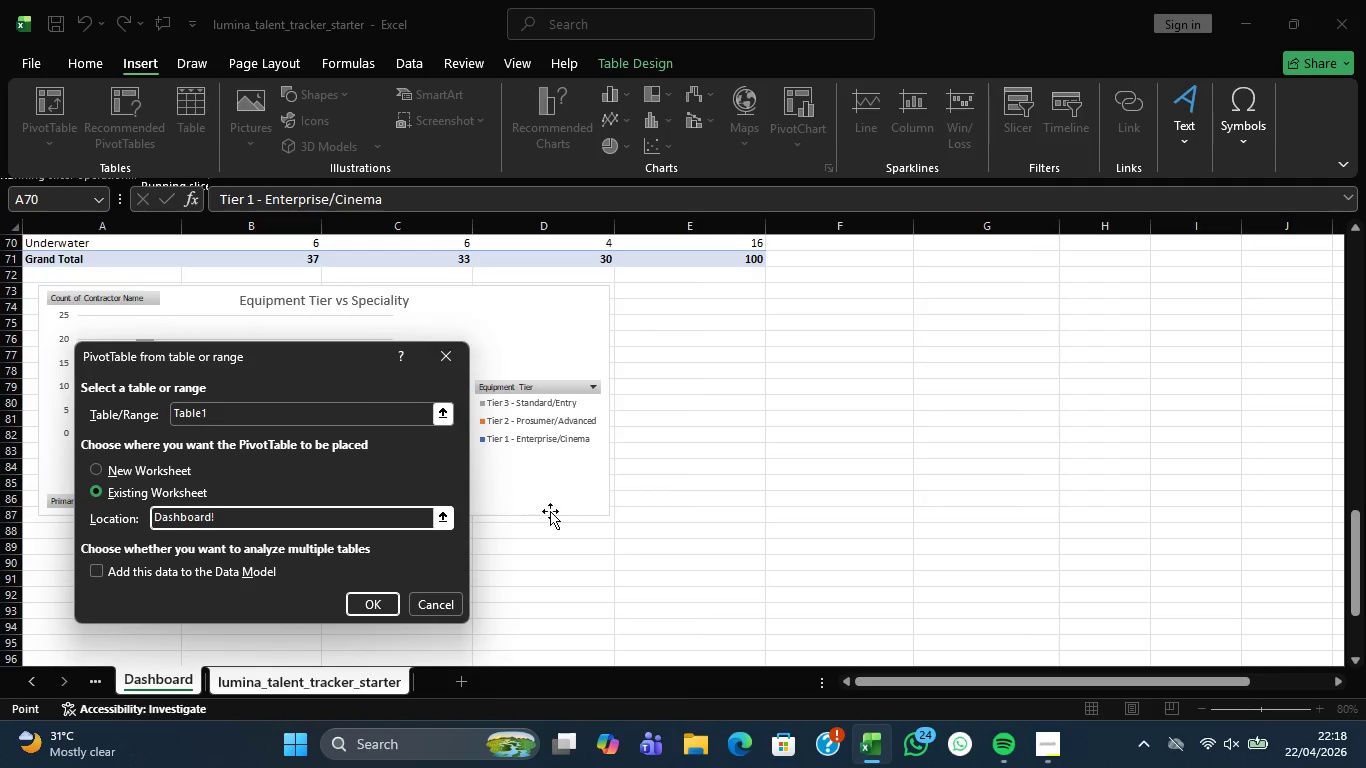 
scroll: coordinate [538, 531], scroll_direction: down, amount: 1.0
 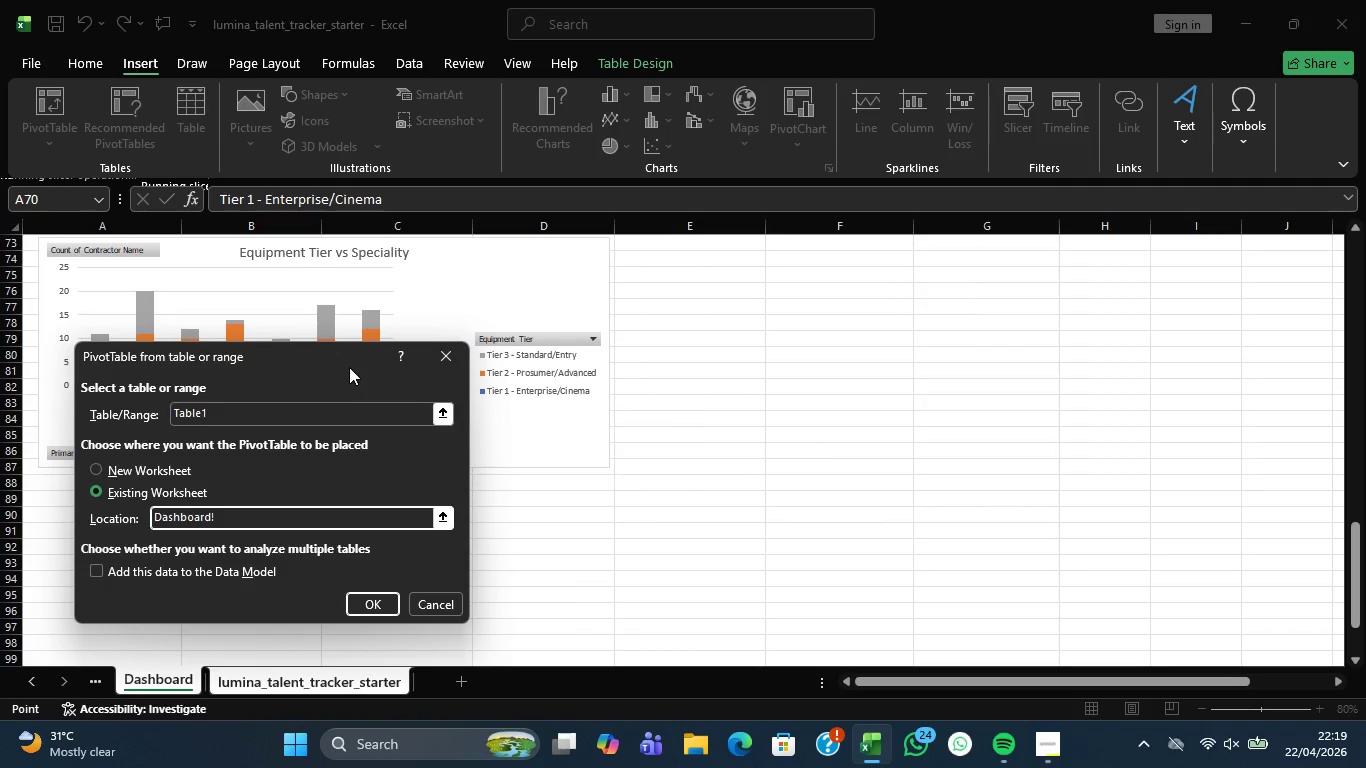 
left_click_drag(start_coordinate=[349, 367], to_coordinate=[823, 348])
 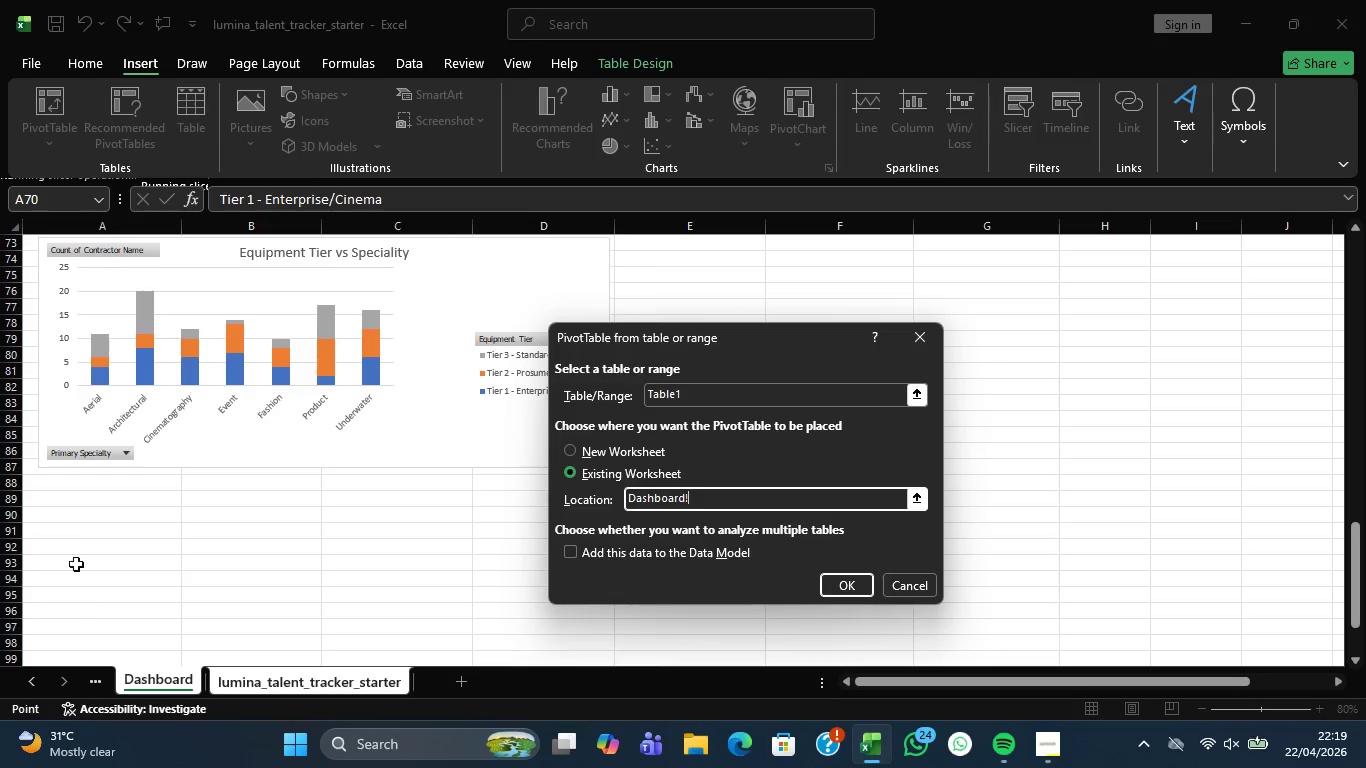 
left_click([65, 532])
 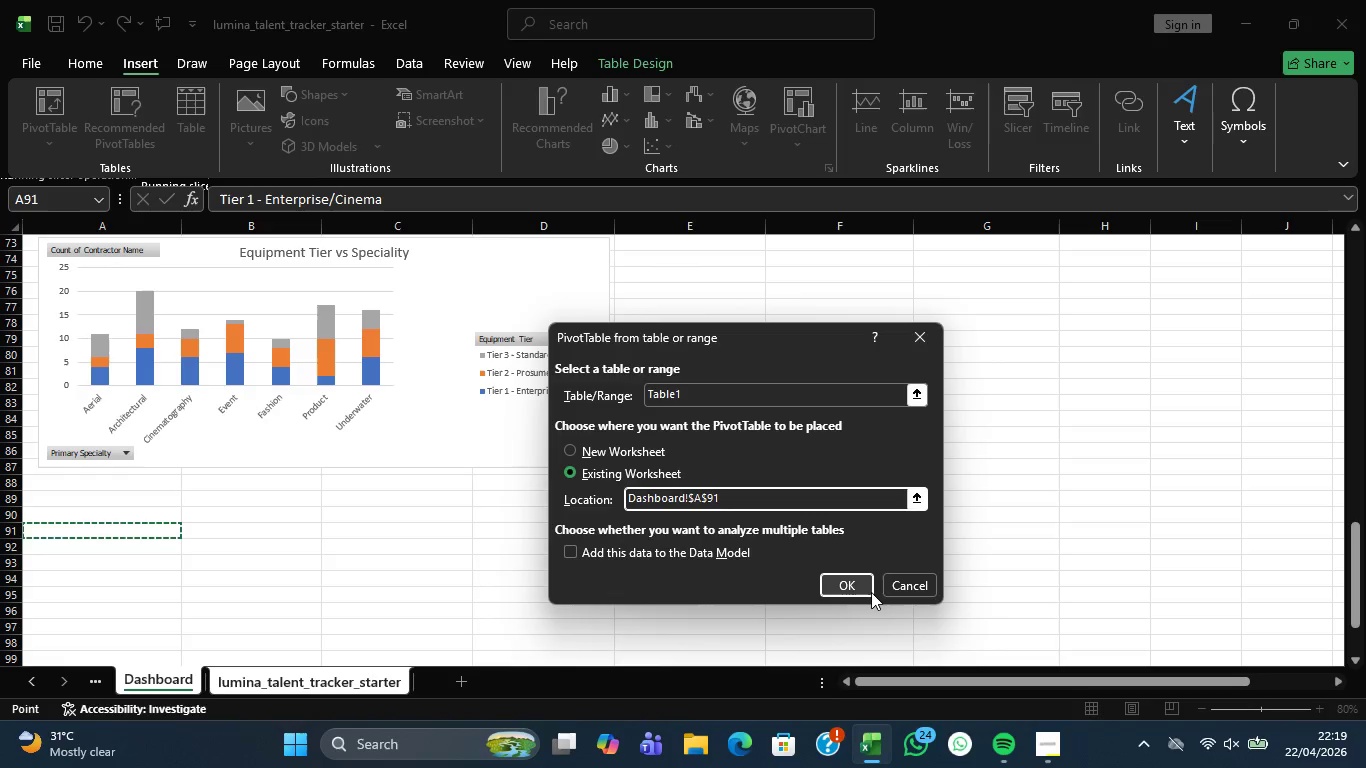 
left_click([859, 592])
 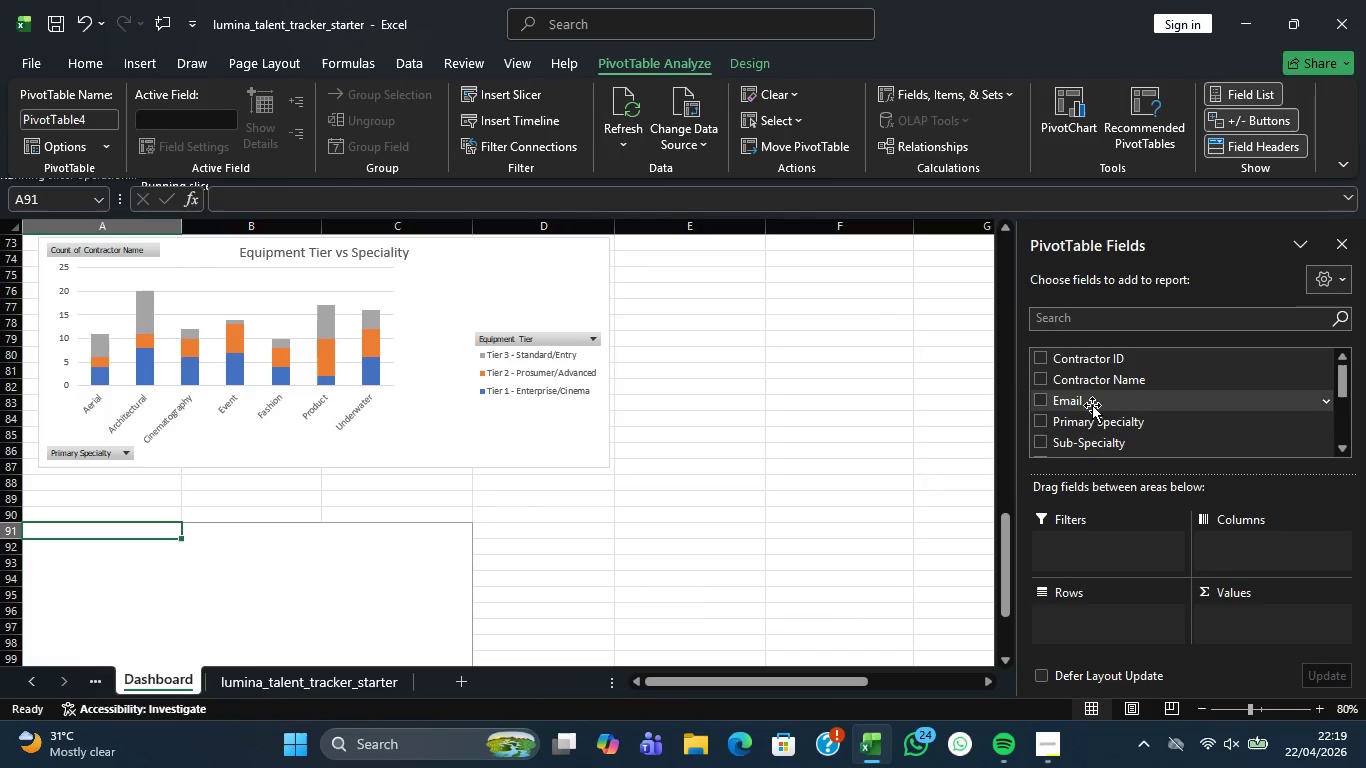 
scroll: coordinate [669, 382], scroll_direction: up, amount: 6.0
 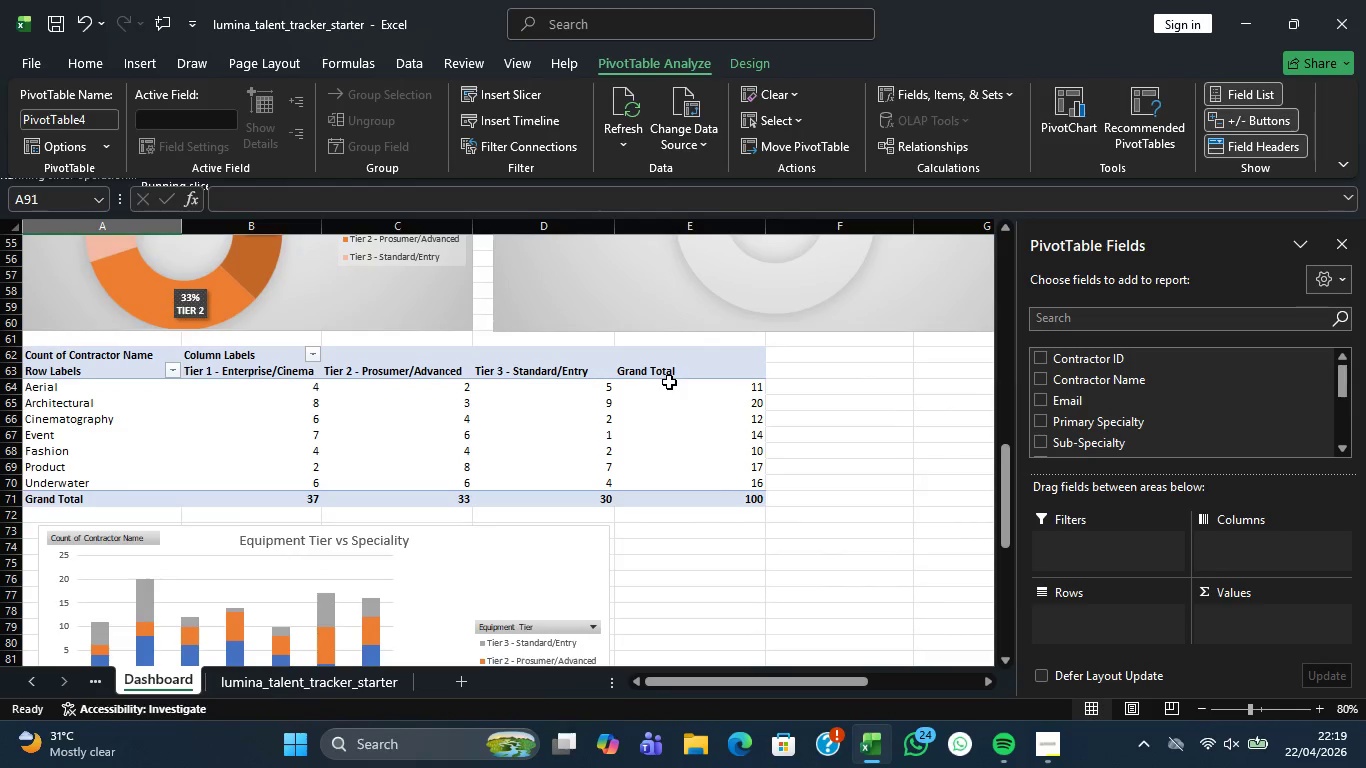 
scroll: coordinate [1184, 430], scroll_direction: down, amount: 10.0
 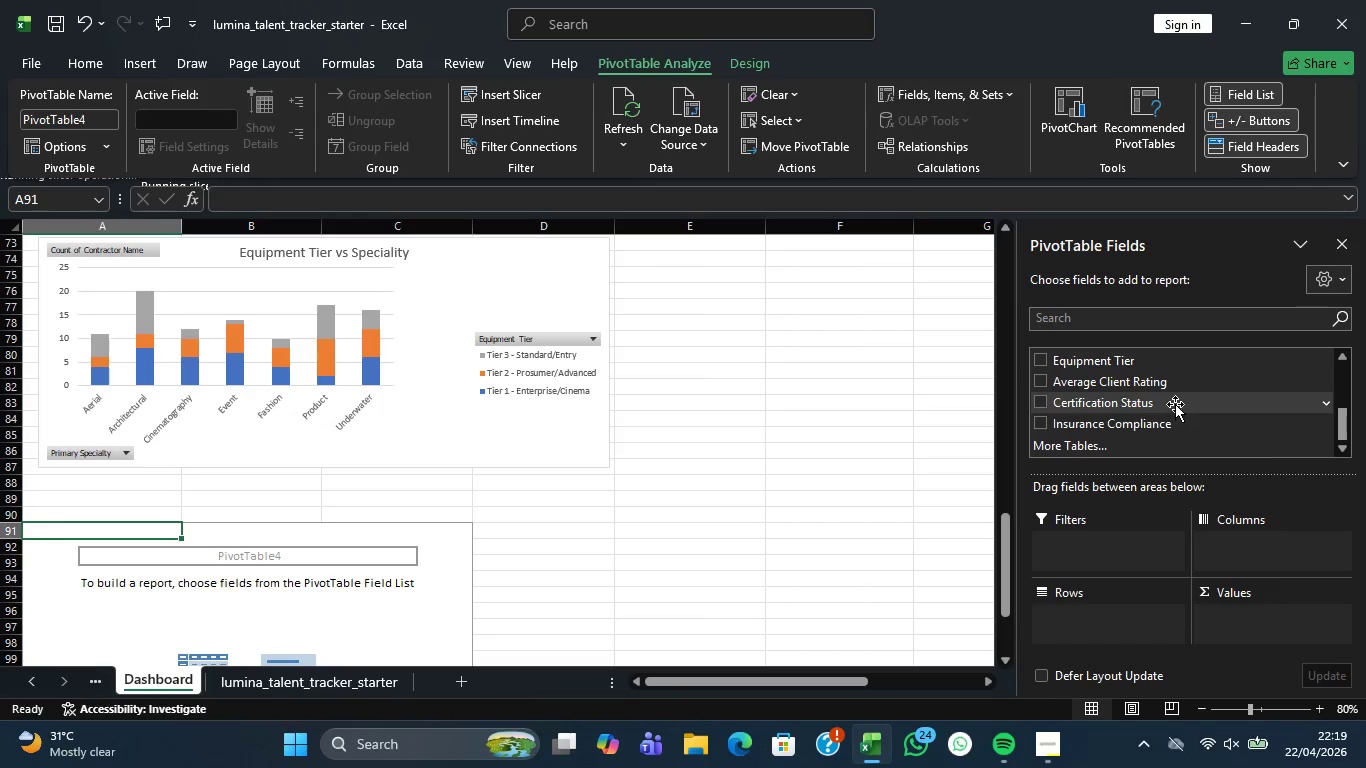 
left_click_drag(start_coordinate=[1175, 399], to_coordinate=[1094, 611])
 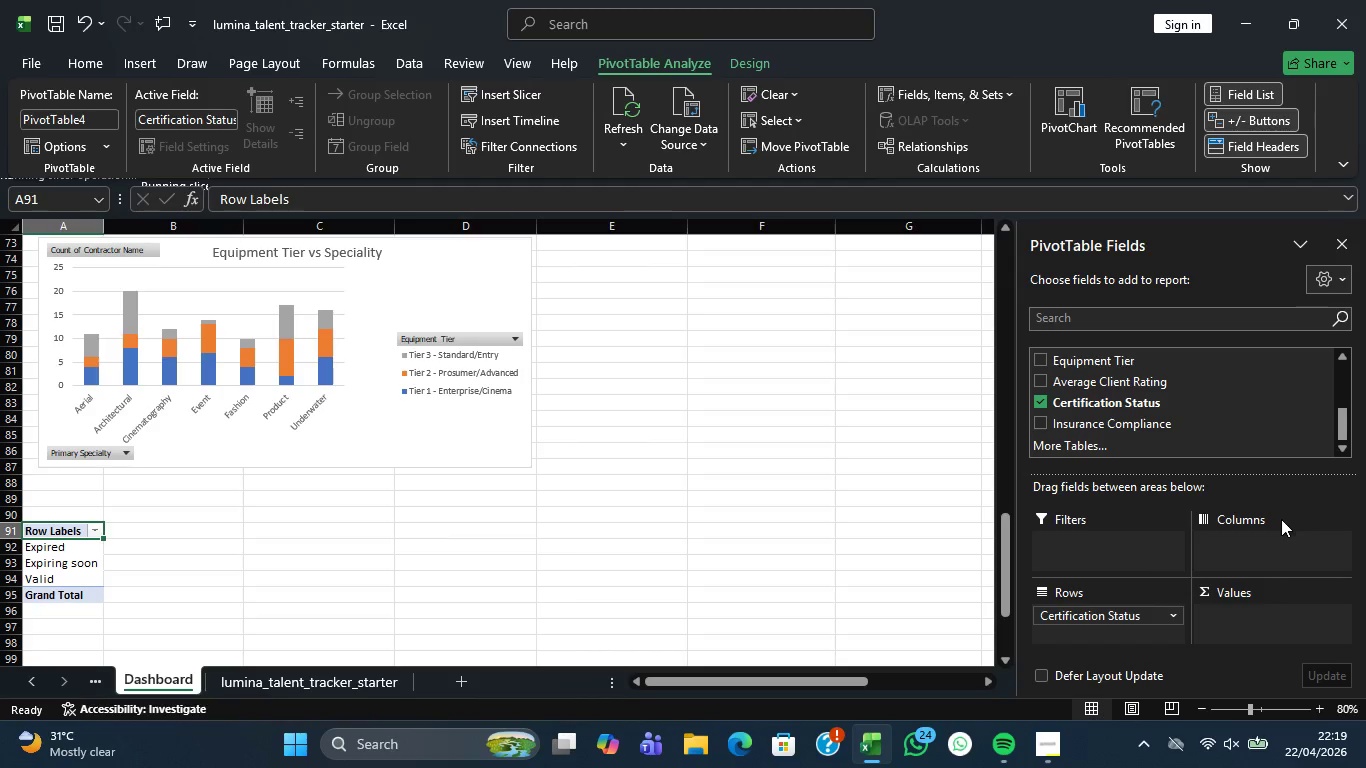 
wait(8.81)
 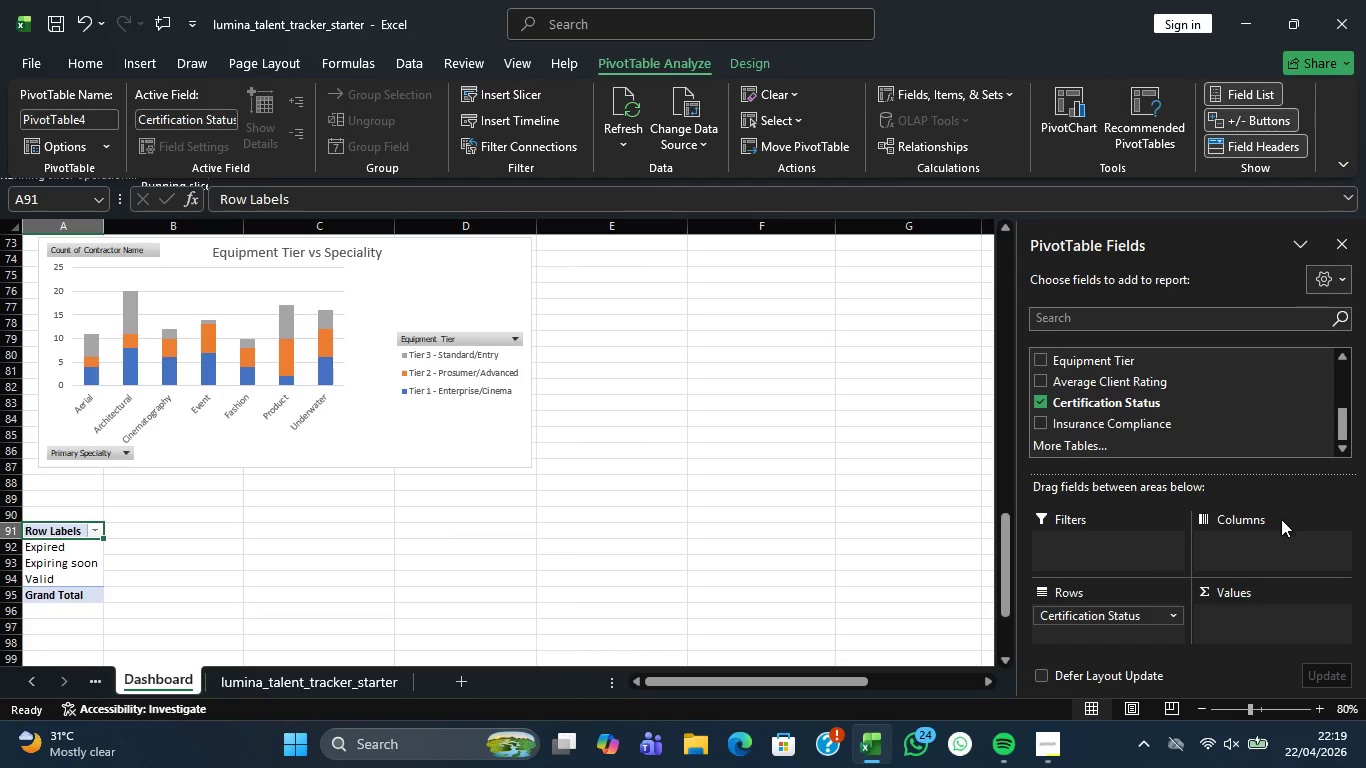 
left_click_drag(start_coordinate=[1139, 615], to_coordinate=[869, 592])
 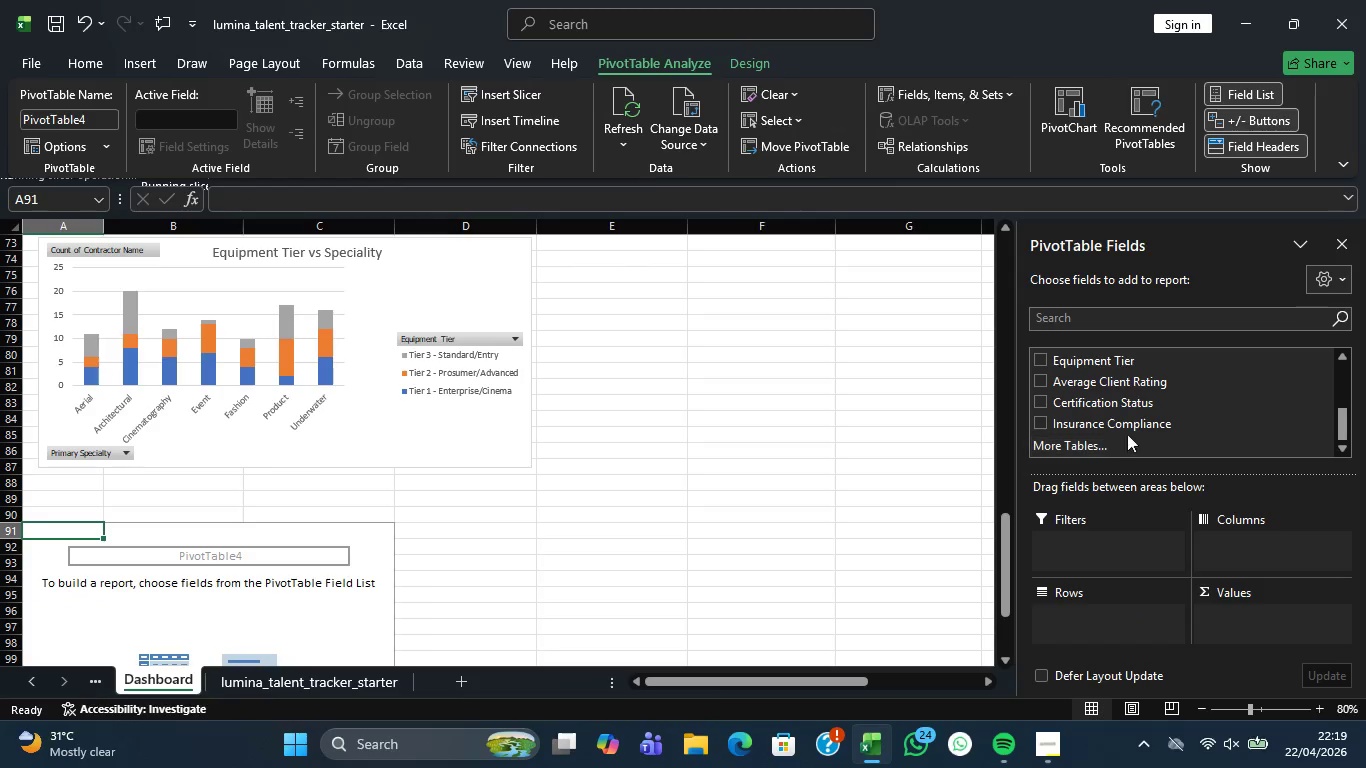 
scroll: coordinate [1269, 428], scroll_direction: down, amount: 1.0
 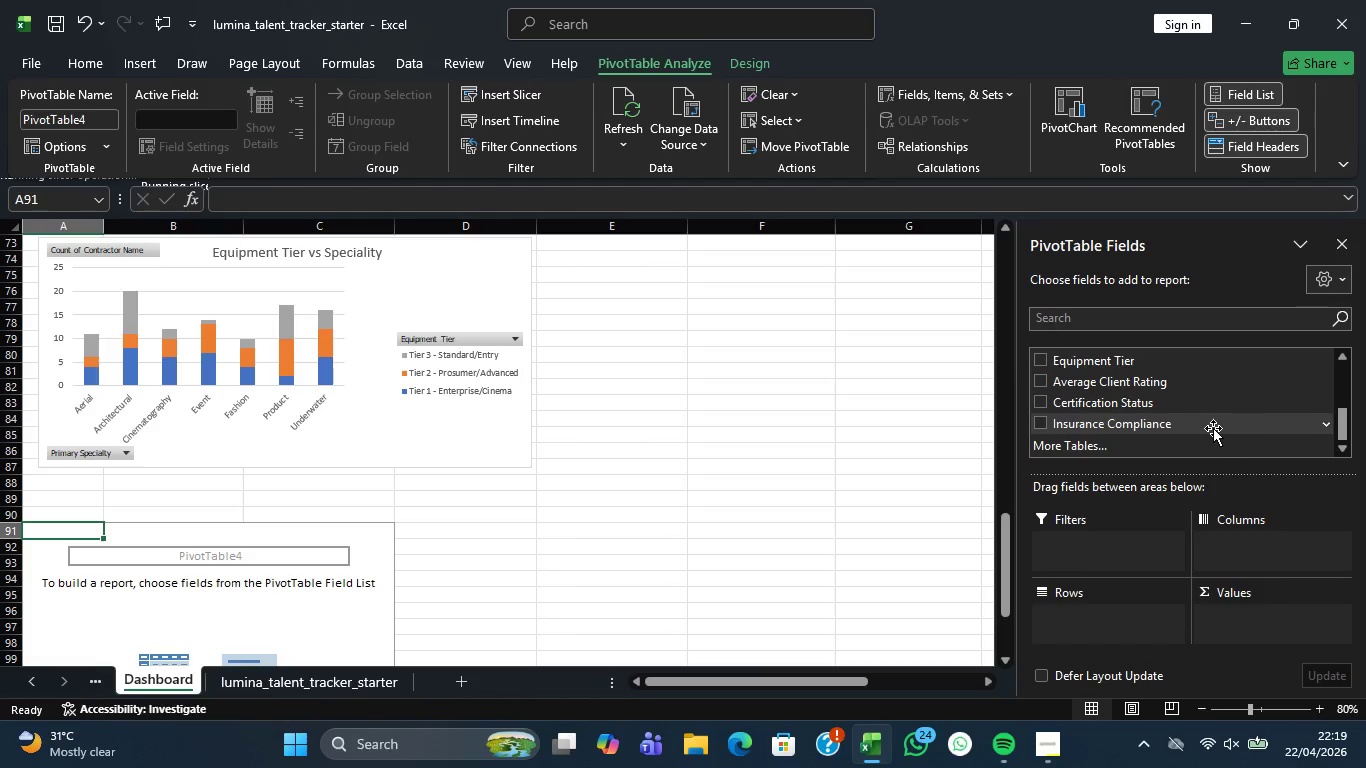 
left_click_drag(start_coordinate=[1212, 428], to_coordinate=[1259, 614])
 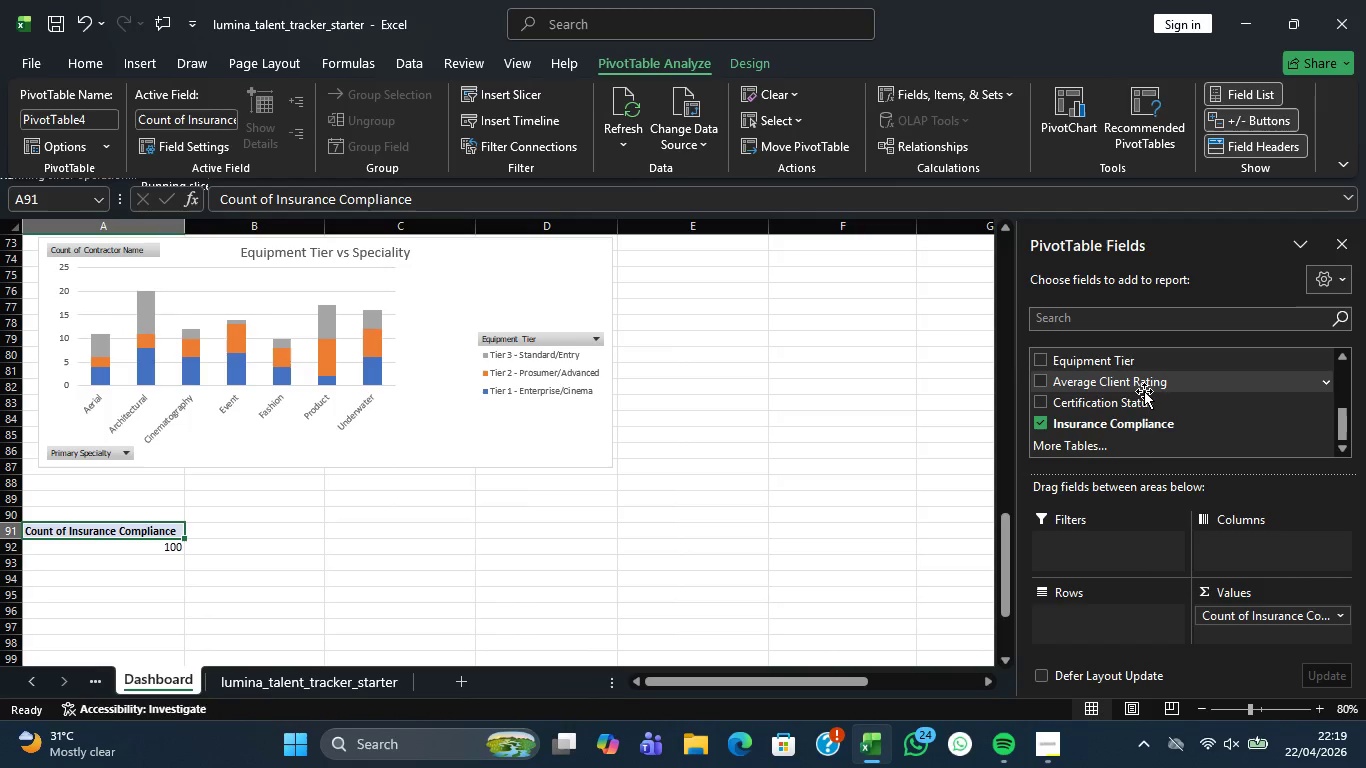 
wait(7.06)
 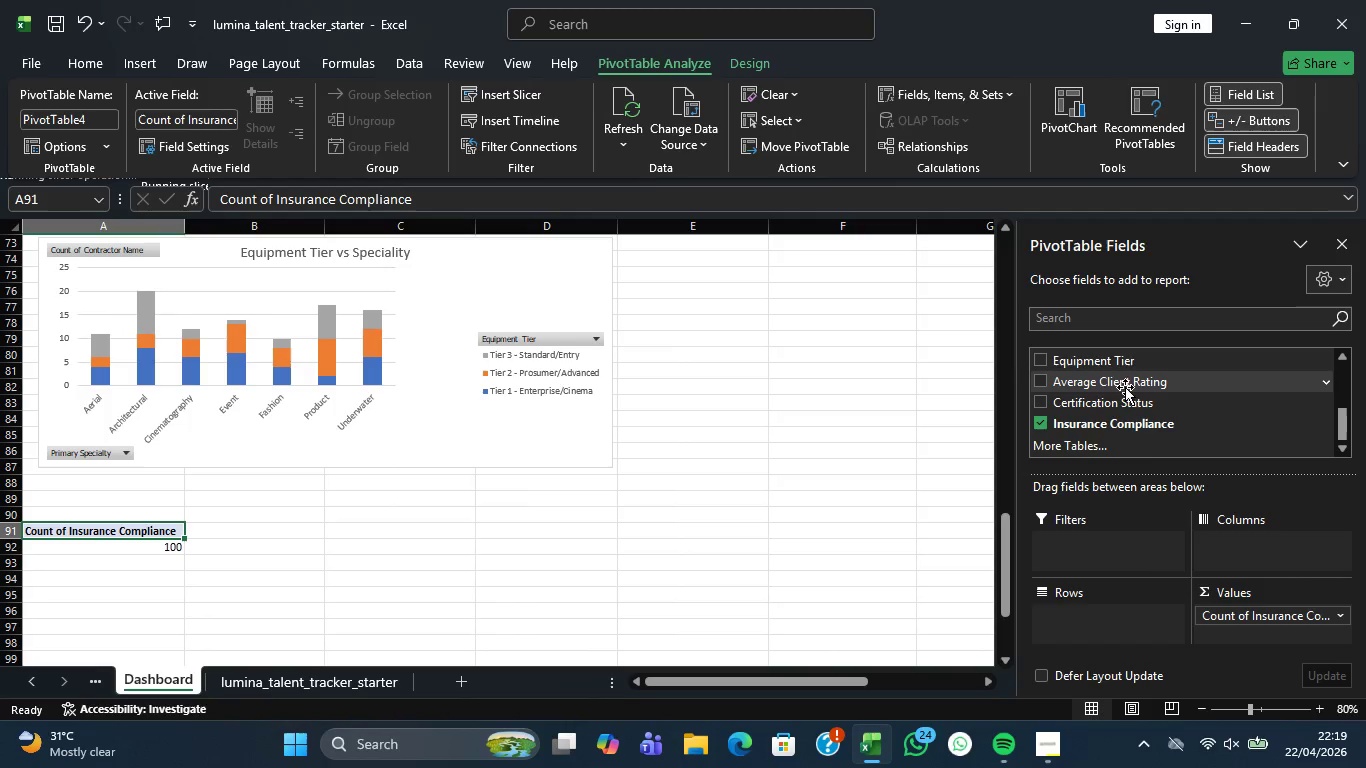 
scroll: coordinate [1130, 406], scroll_direction: up, amount: 3.0
 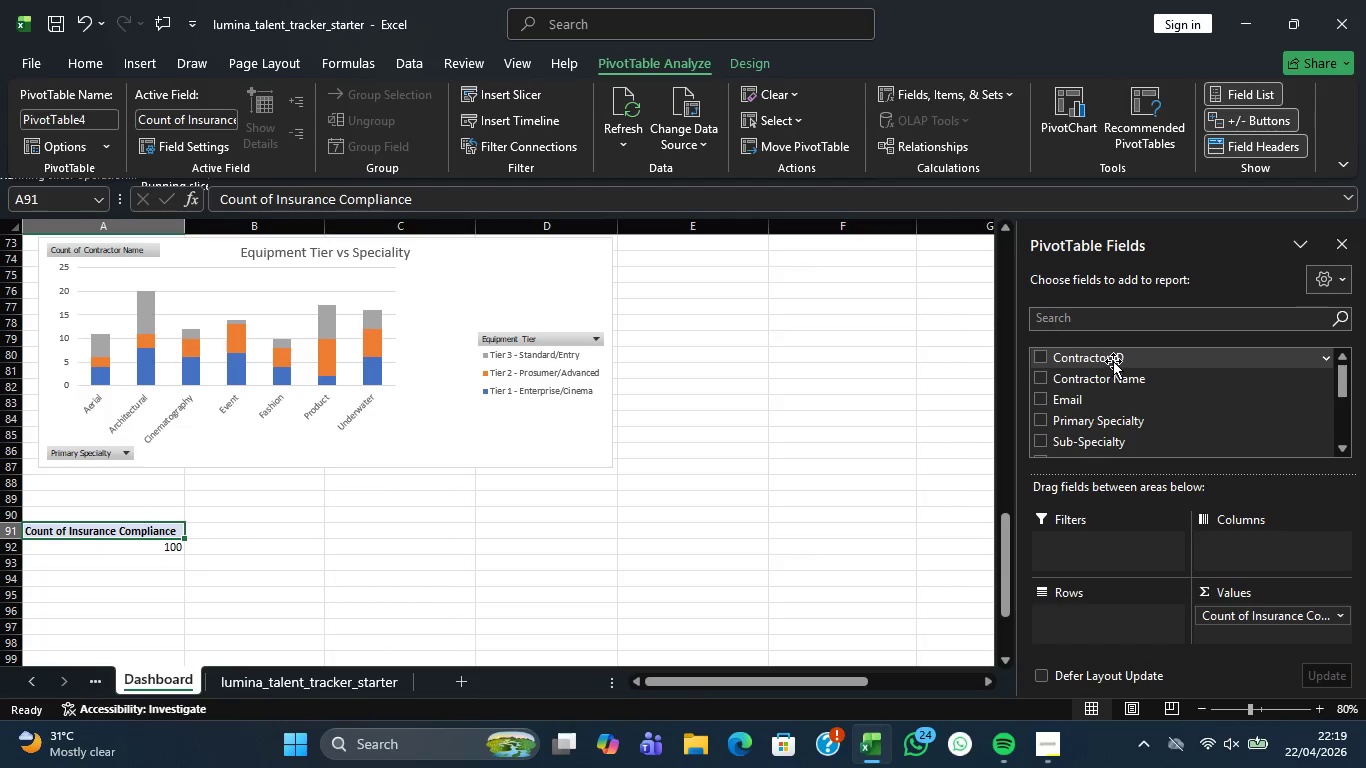 
left_click_drag(start_coordinate=[1113, 373], to_coordinate=[1105, 616])
 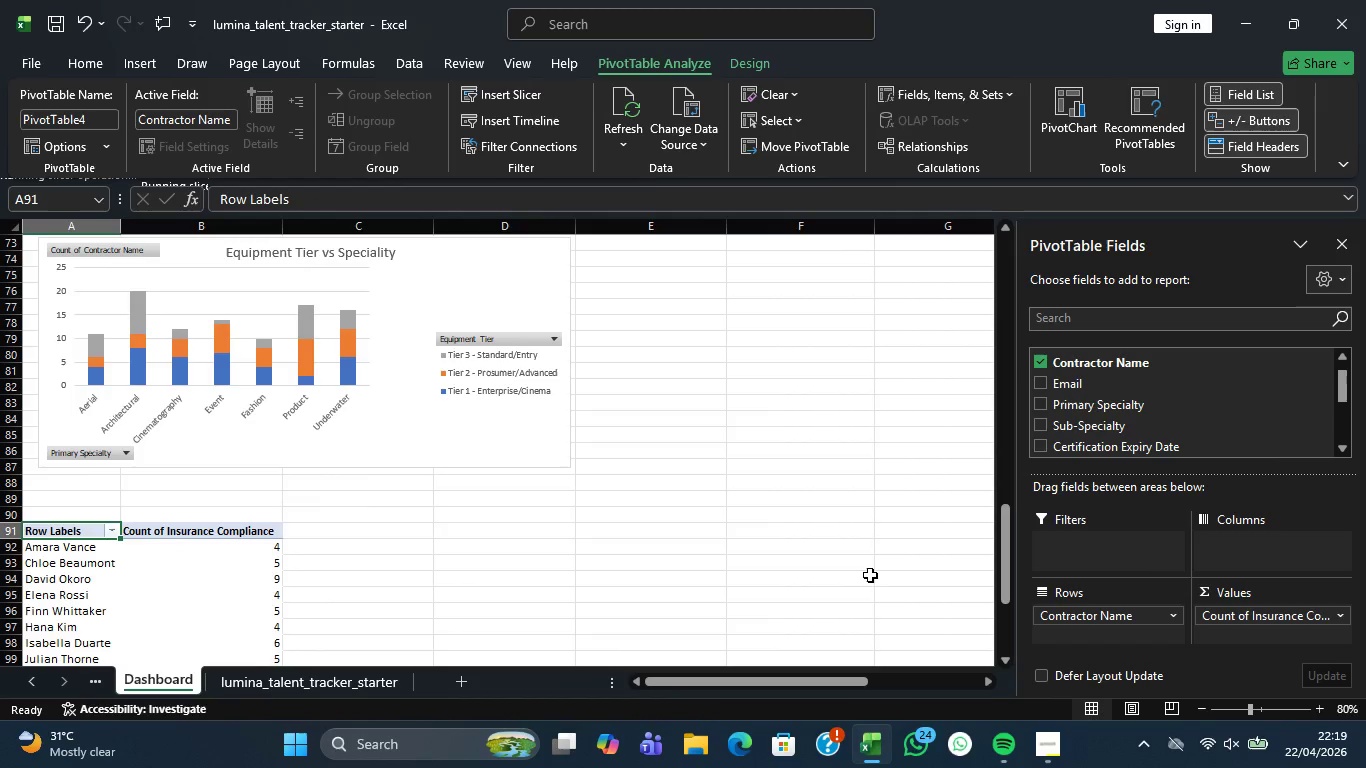 
scroll: coordinate [743, 500], scroll_direction: down, amount: 4.0
 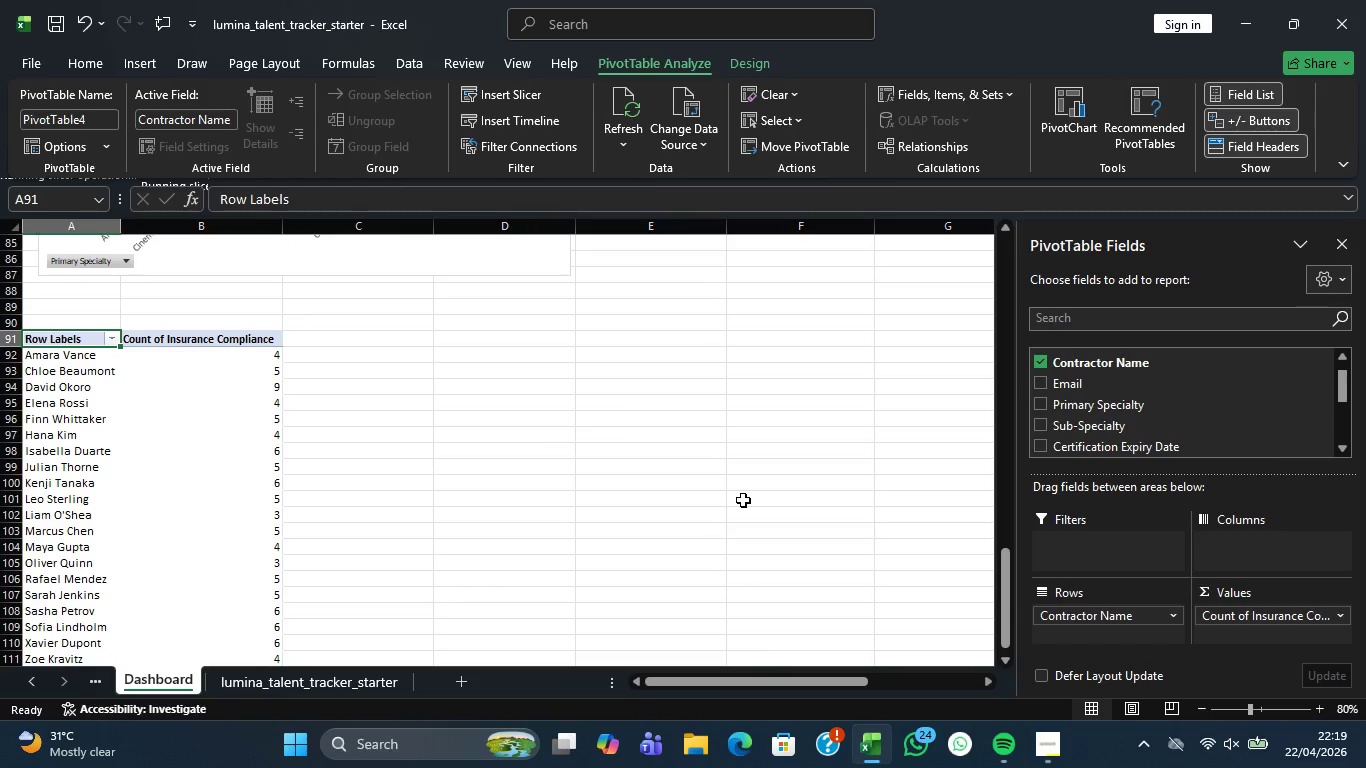 
scroll: coordinate [763, 500], scroll_direction: up, amount: 2.0
 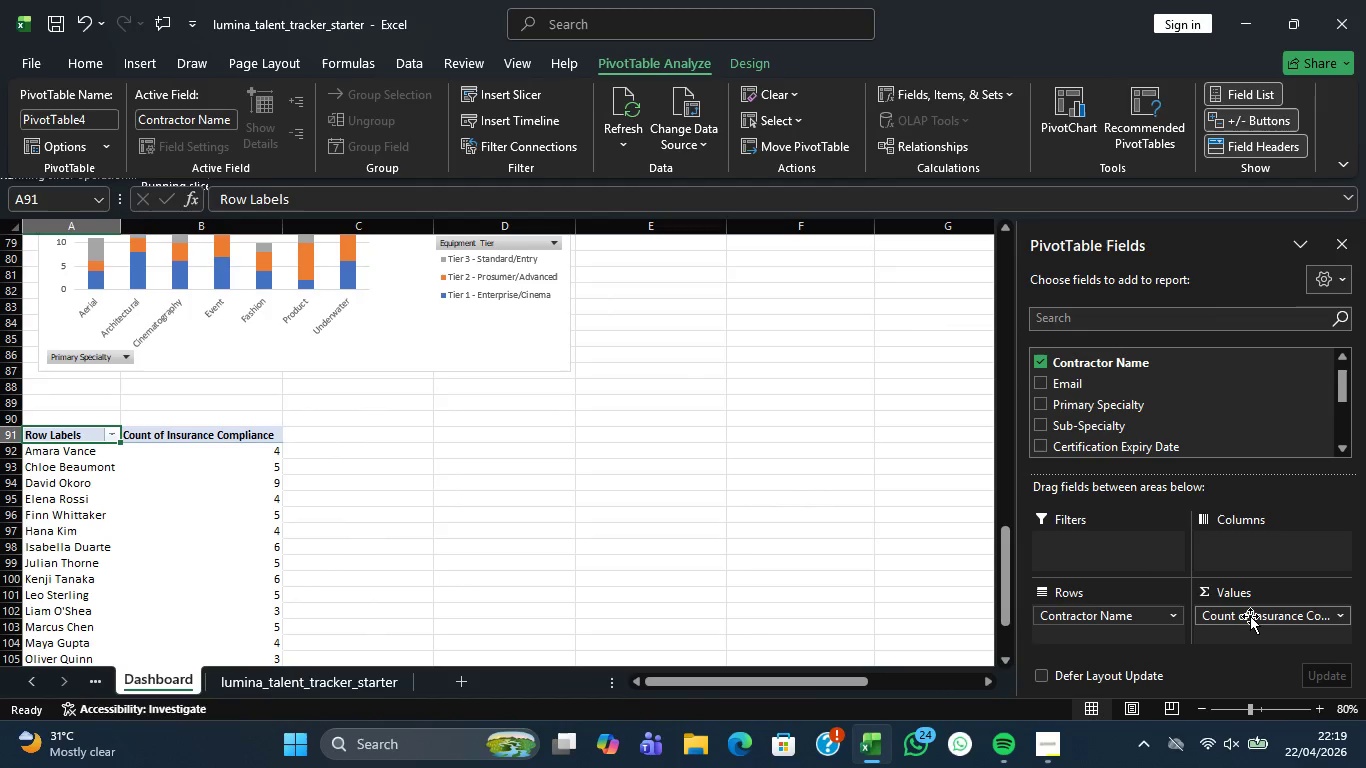 
left_click_drag(start_coordinate=[1250, 617], to_coordinate=[1108, 625])
 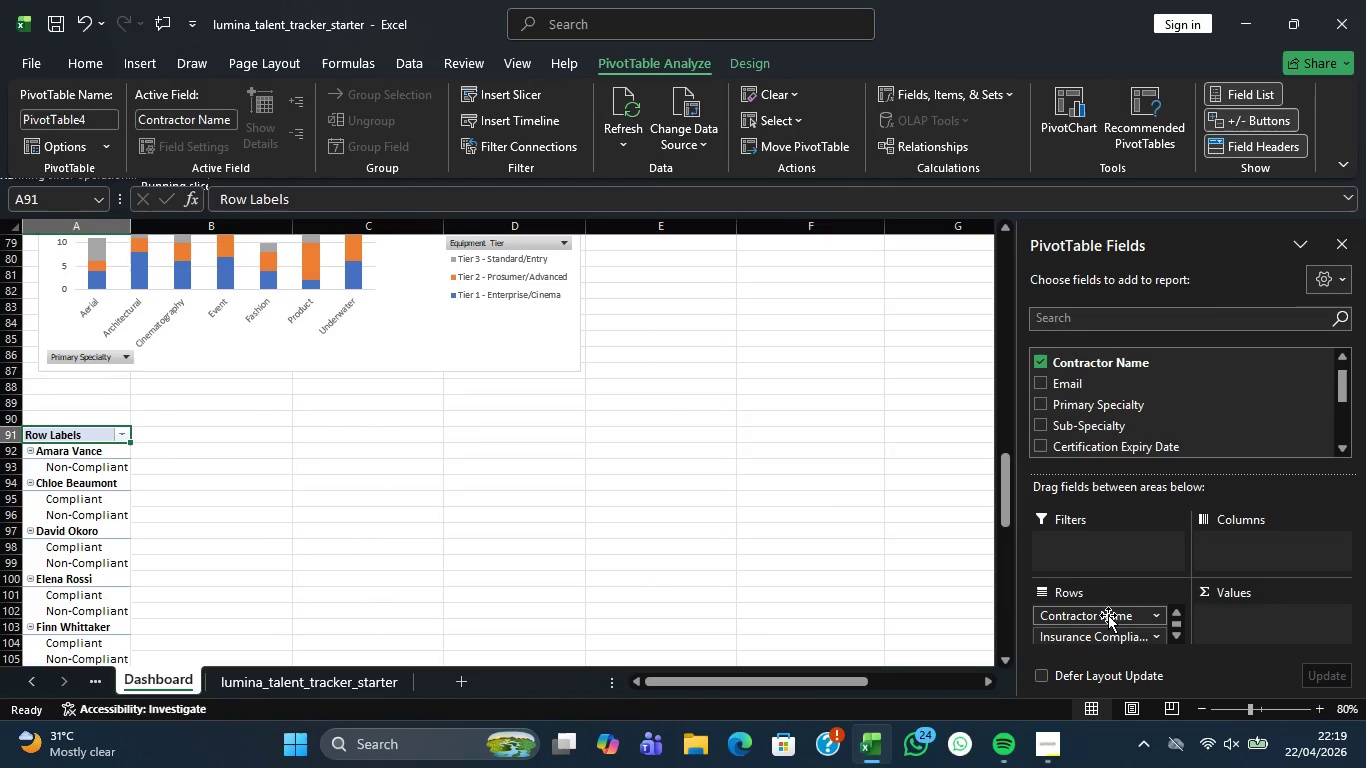 
left_click_drag(start_coordinate=[1109, 616], to_coordinate=[1262, 621])
 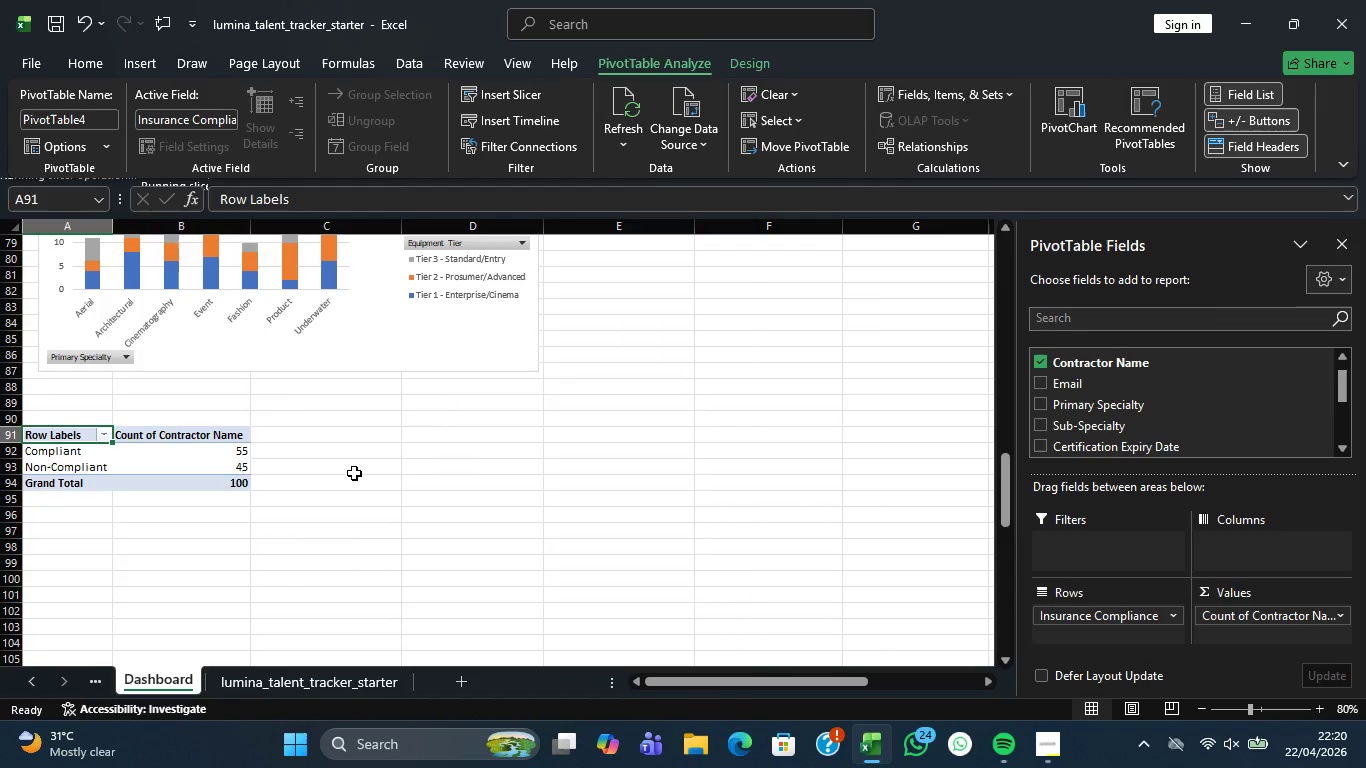 
wait(6.59)
 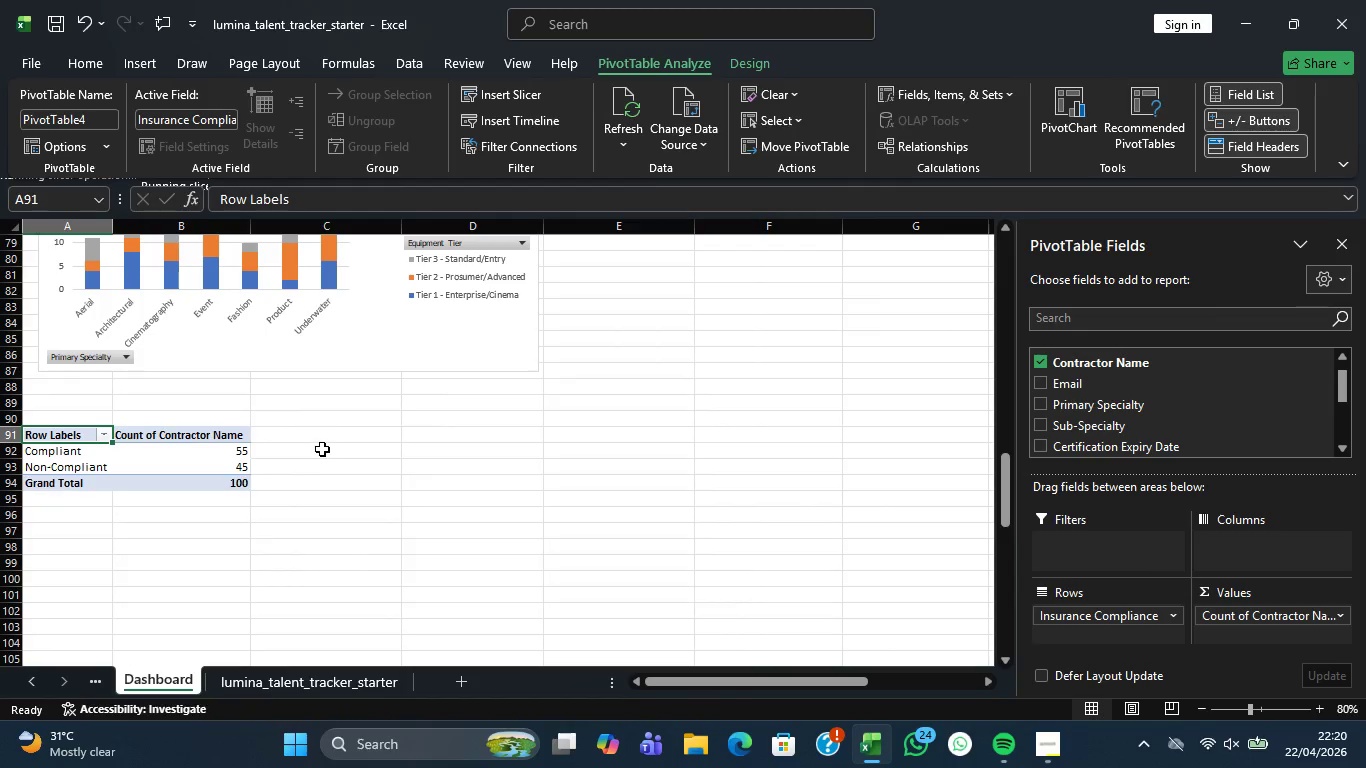 
scroll: coordinate [354, 473], scroll_direction: up, amount: 7.0
 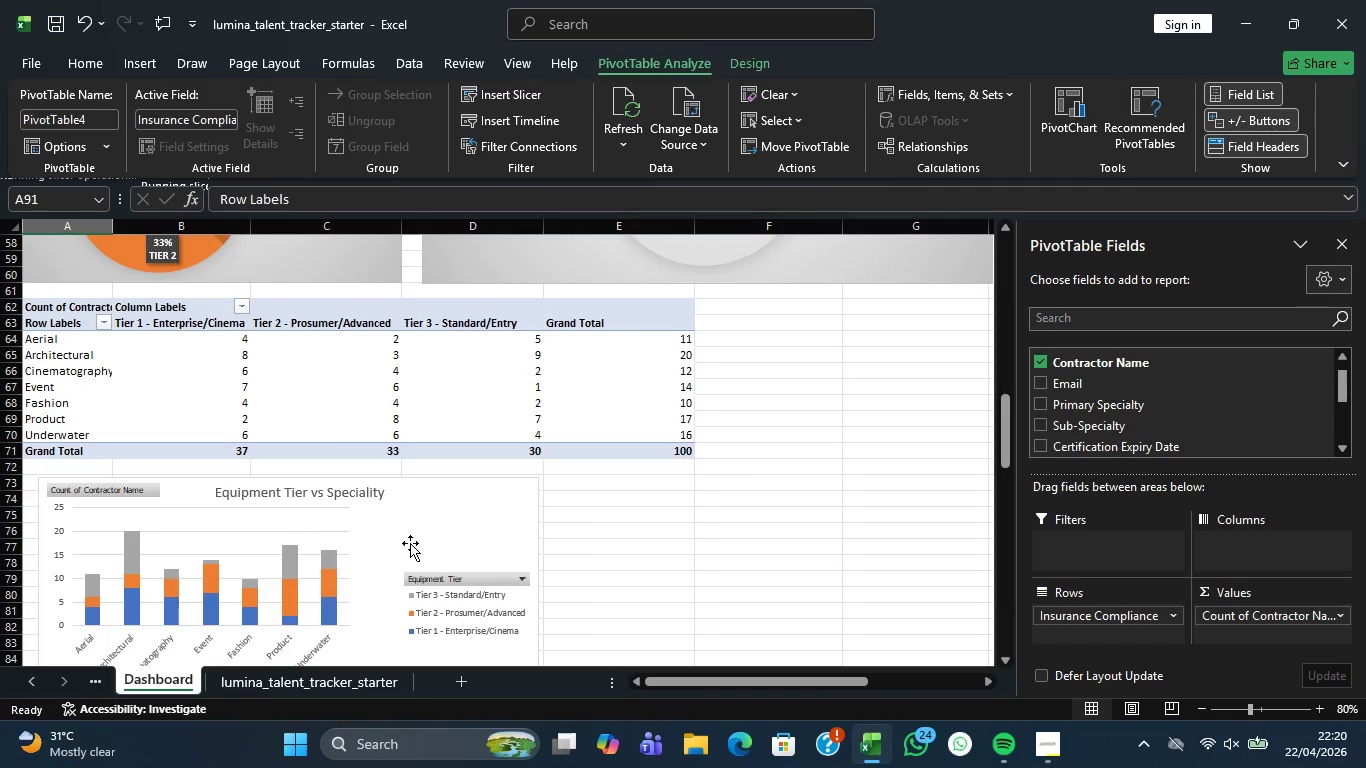 
scroll: coordinate [480, 532], scroll_direction: down, amount: 5.0
 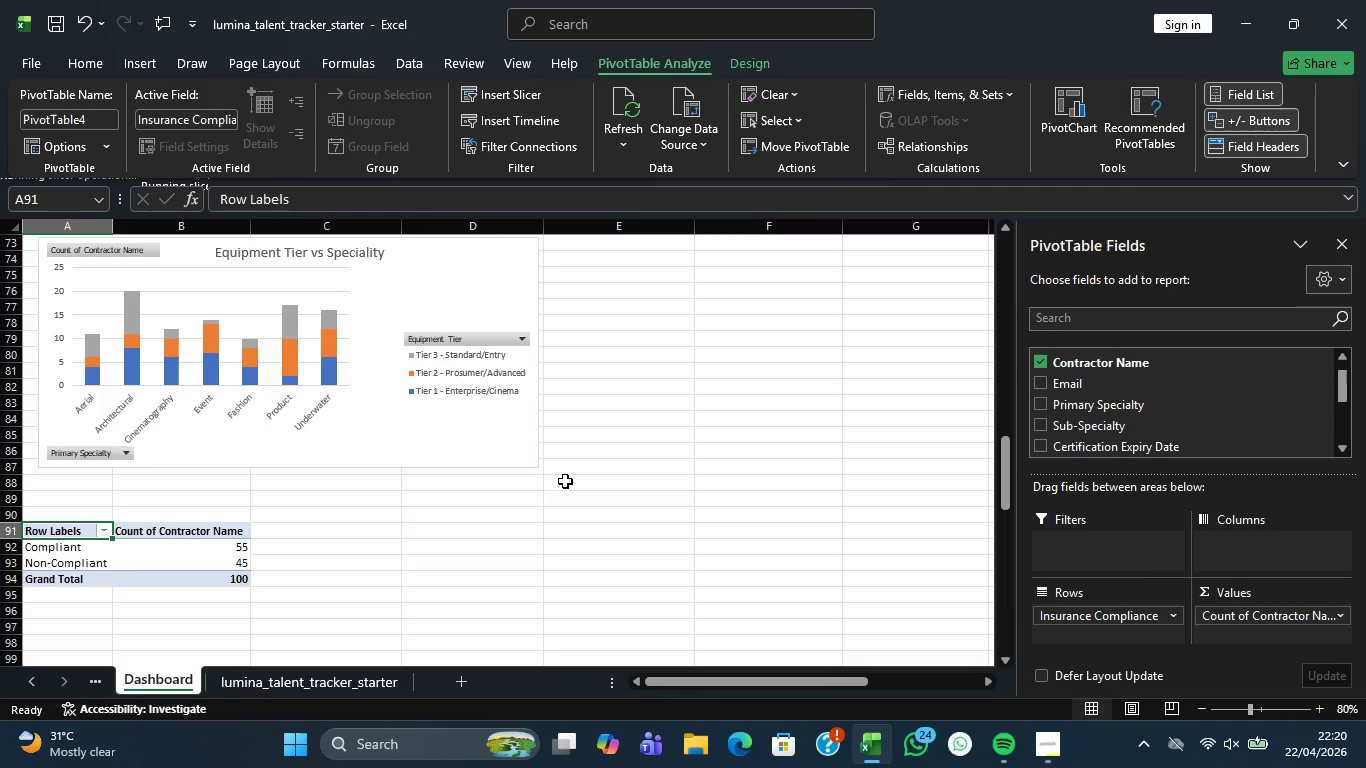 
wait(12.51)
 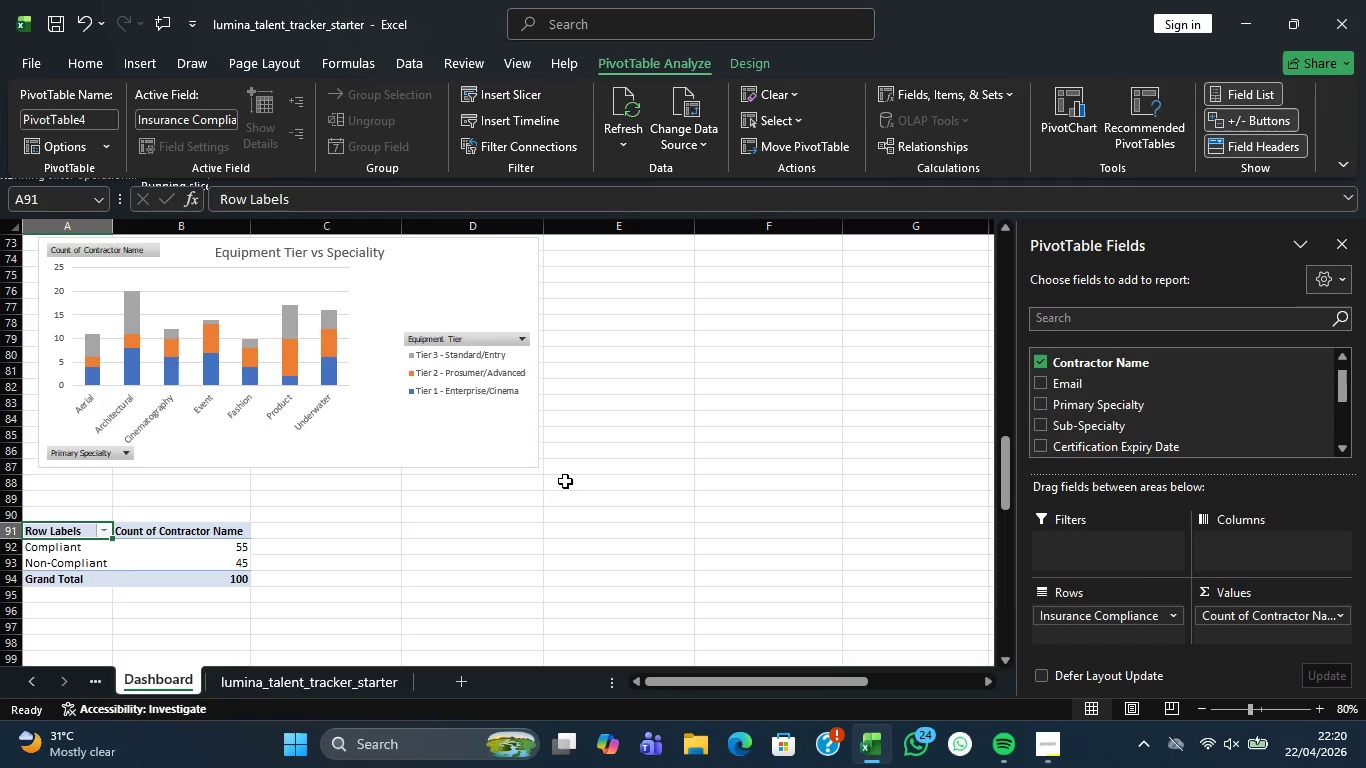 
scroll: coordinate [340, 532], scroll_direction: up, amount: 1.0
 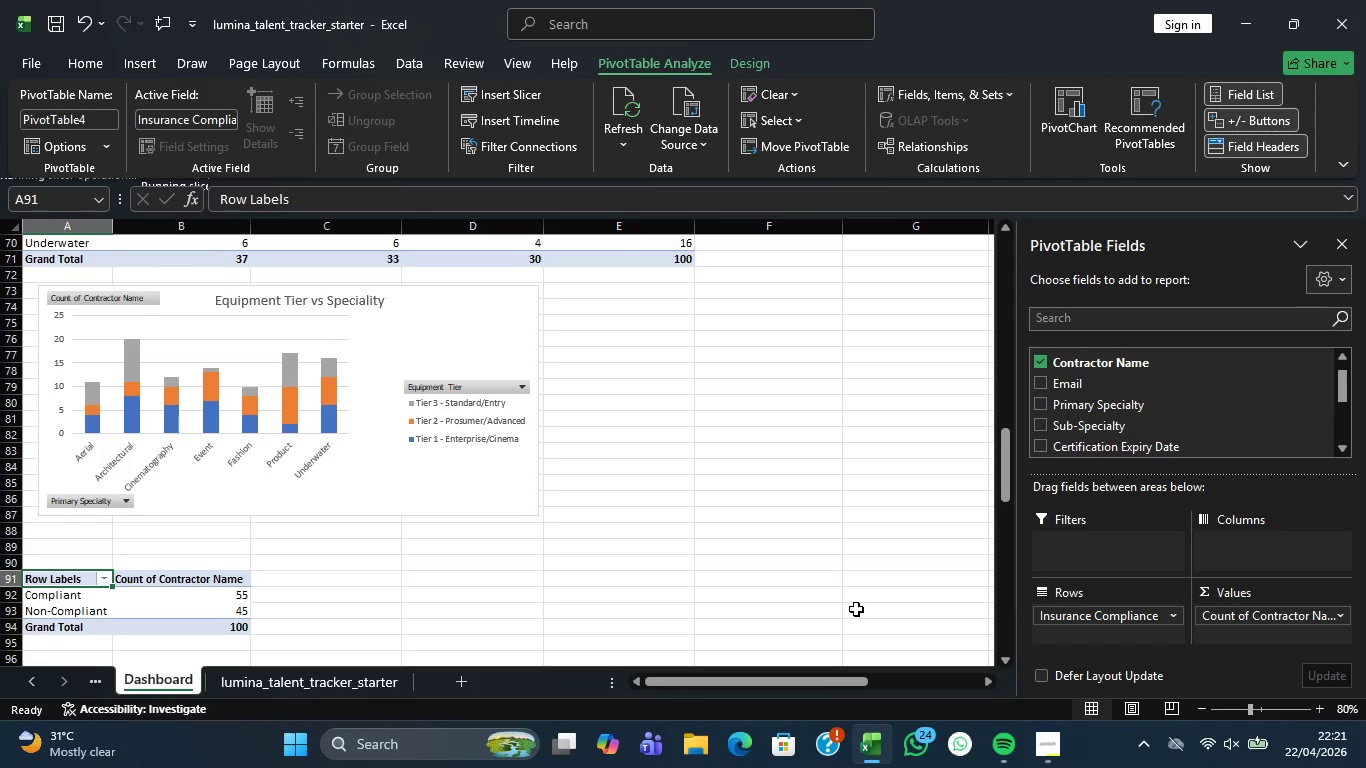 
wait(44.25)
 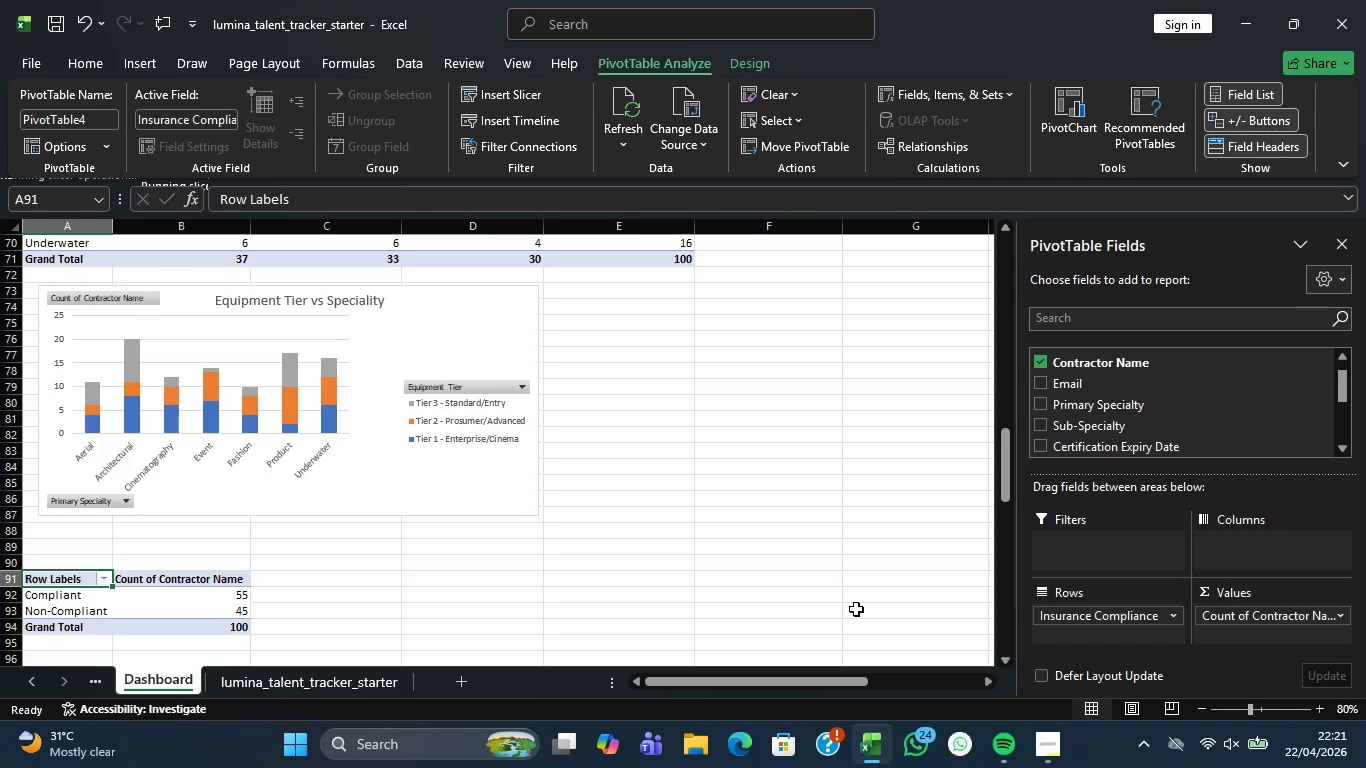 
left_click_drag(start_coordinate=[539, 396], to_coordinate=[545, 397])
 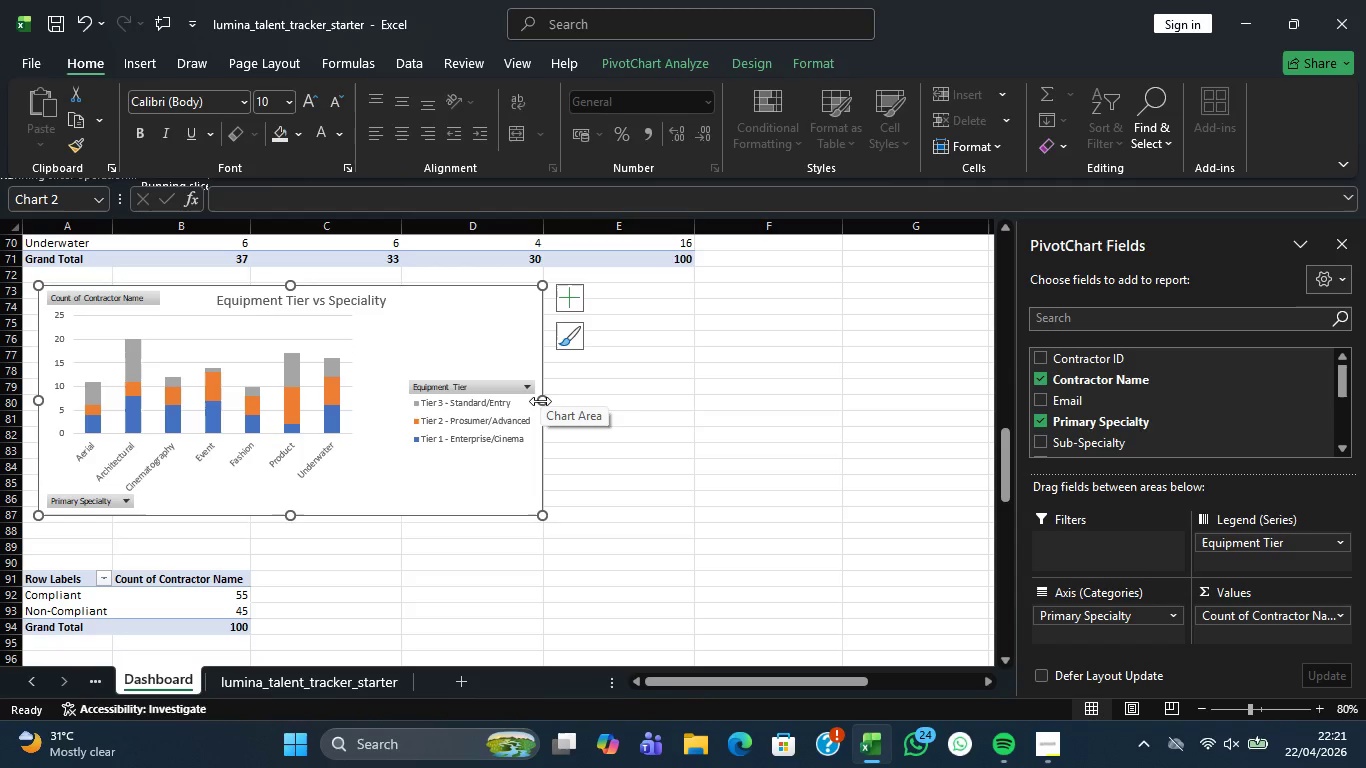 
wait(30.88)
 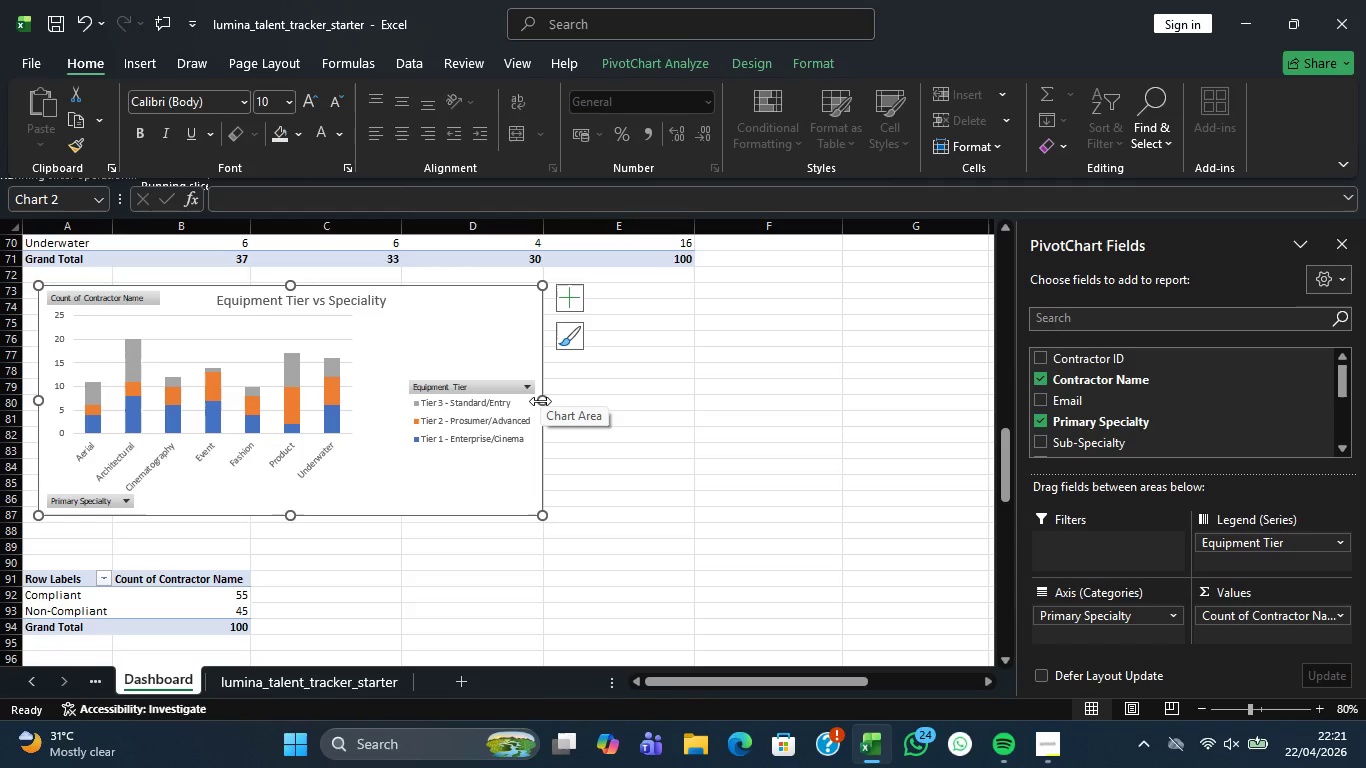 
scroll: coordinate [319, 413], scroll_direction: up, amount: 2.0
 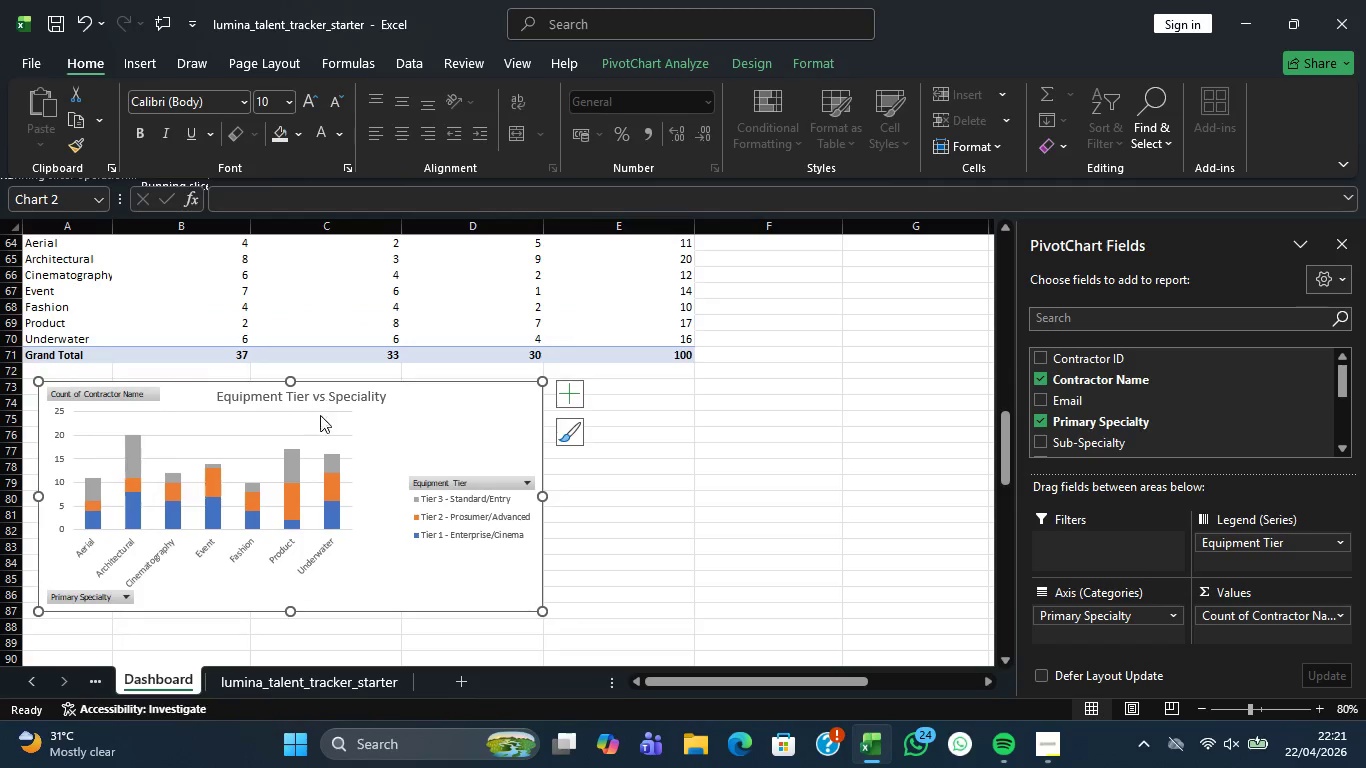 
scroll: coordinate [321, 412], scroll_direction: down, amount: 5.0
 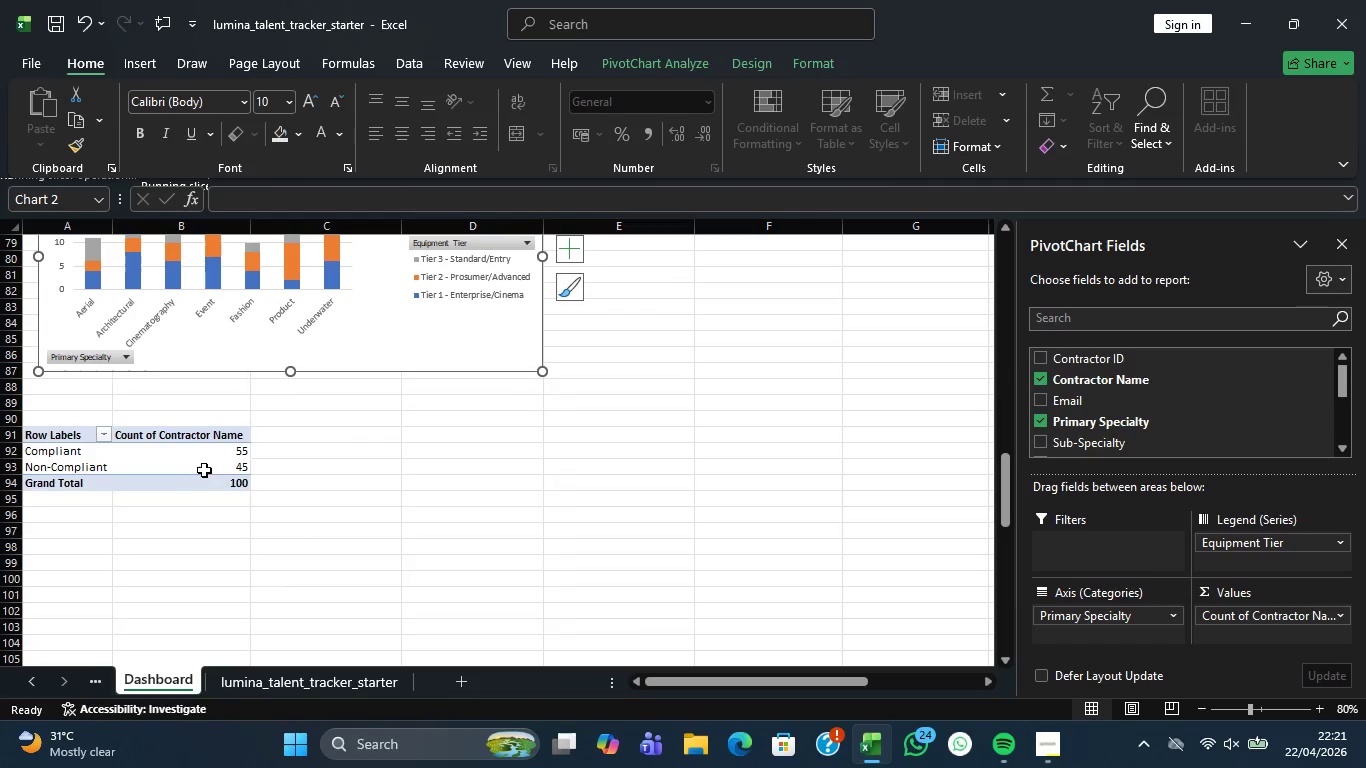 
left_click([204, 454])
 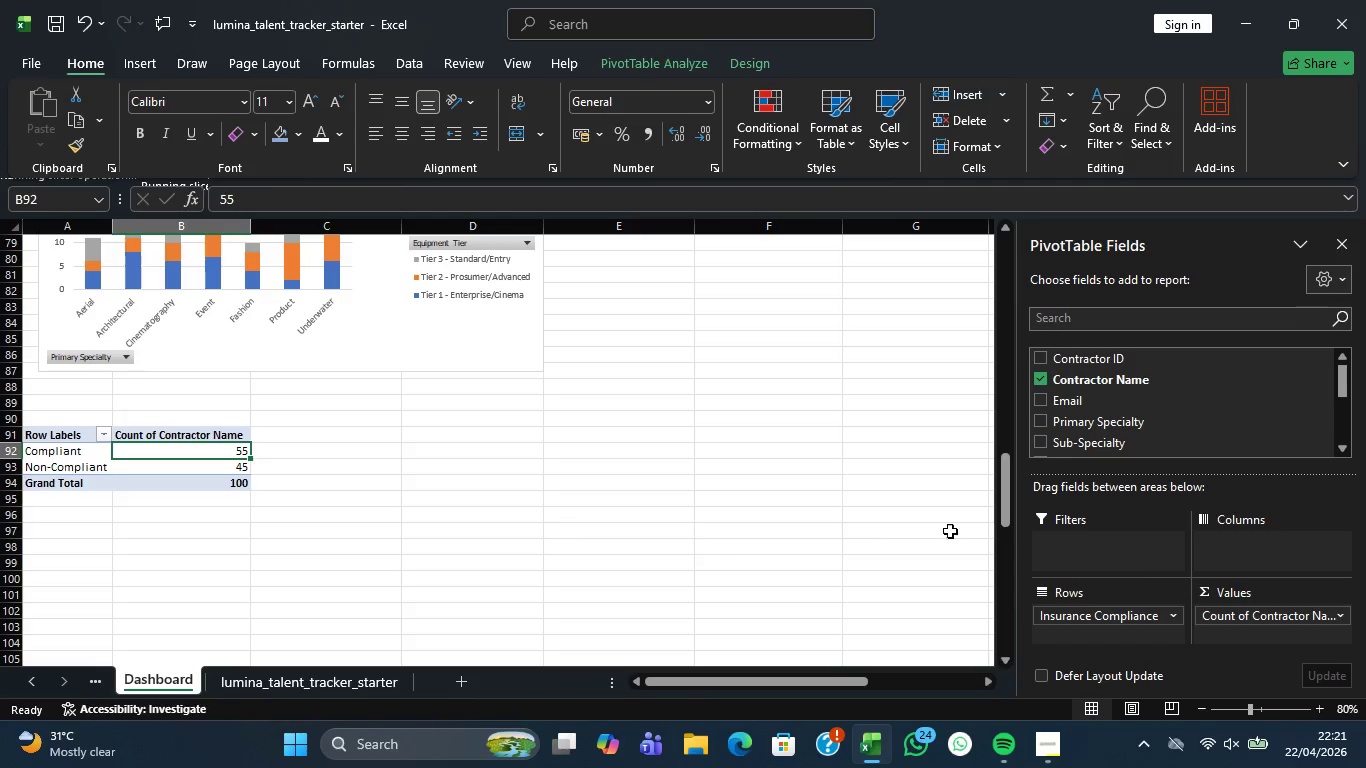 
wait(6.72)
 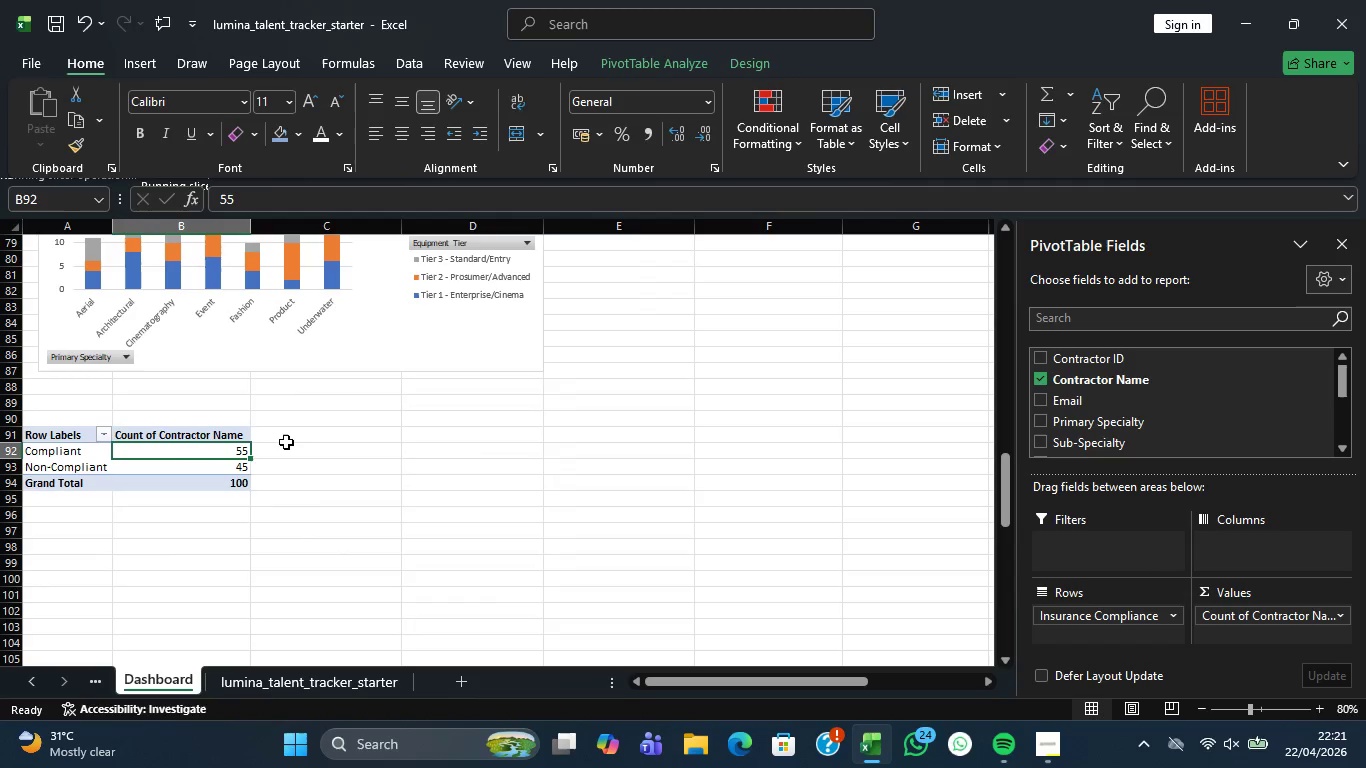 
scroll: coordinate [1167, 432], scroll_direction: down, amount: 4.0
 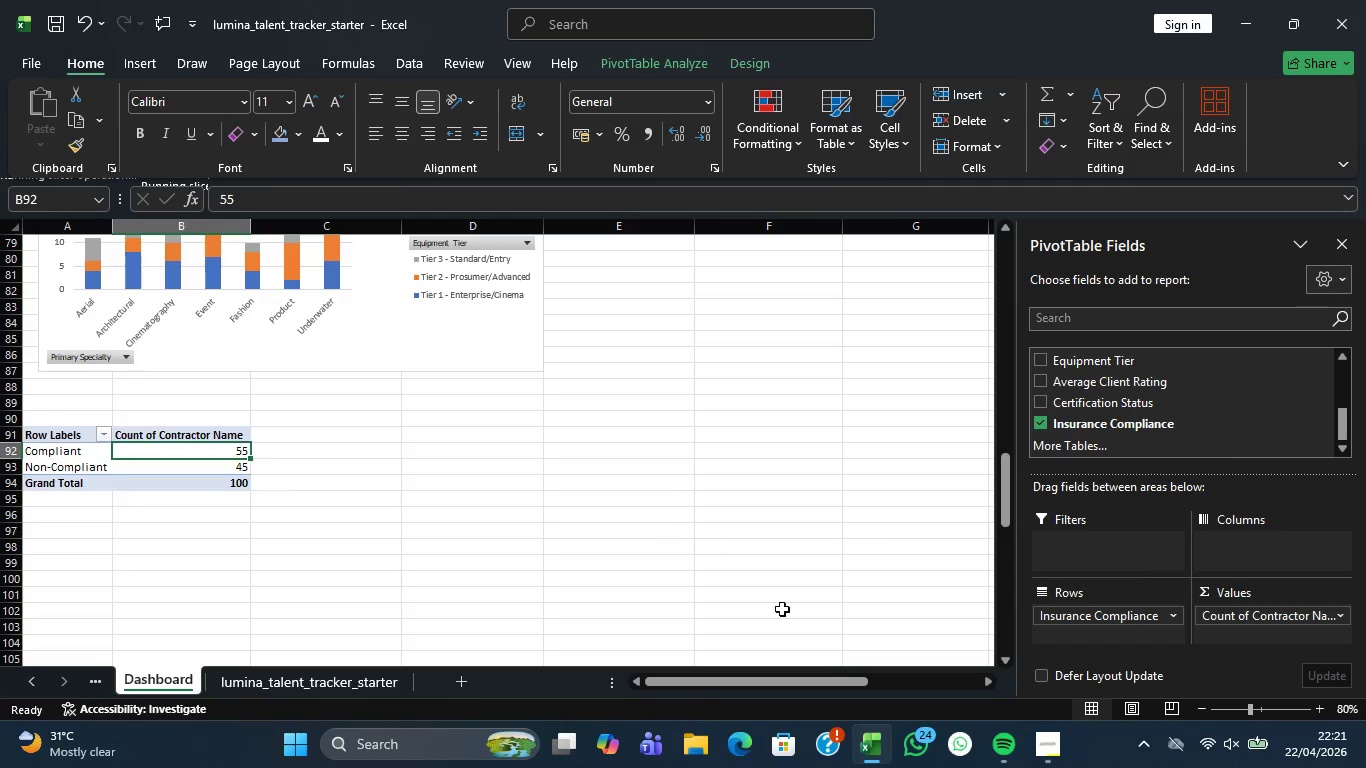 
left_click([281, 696])
 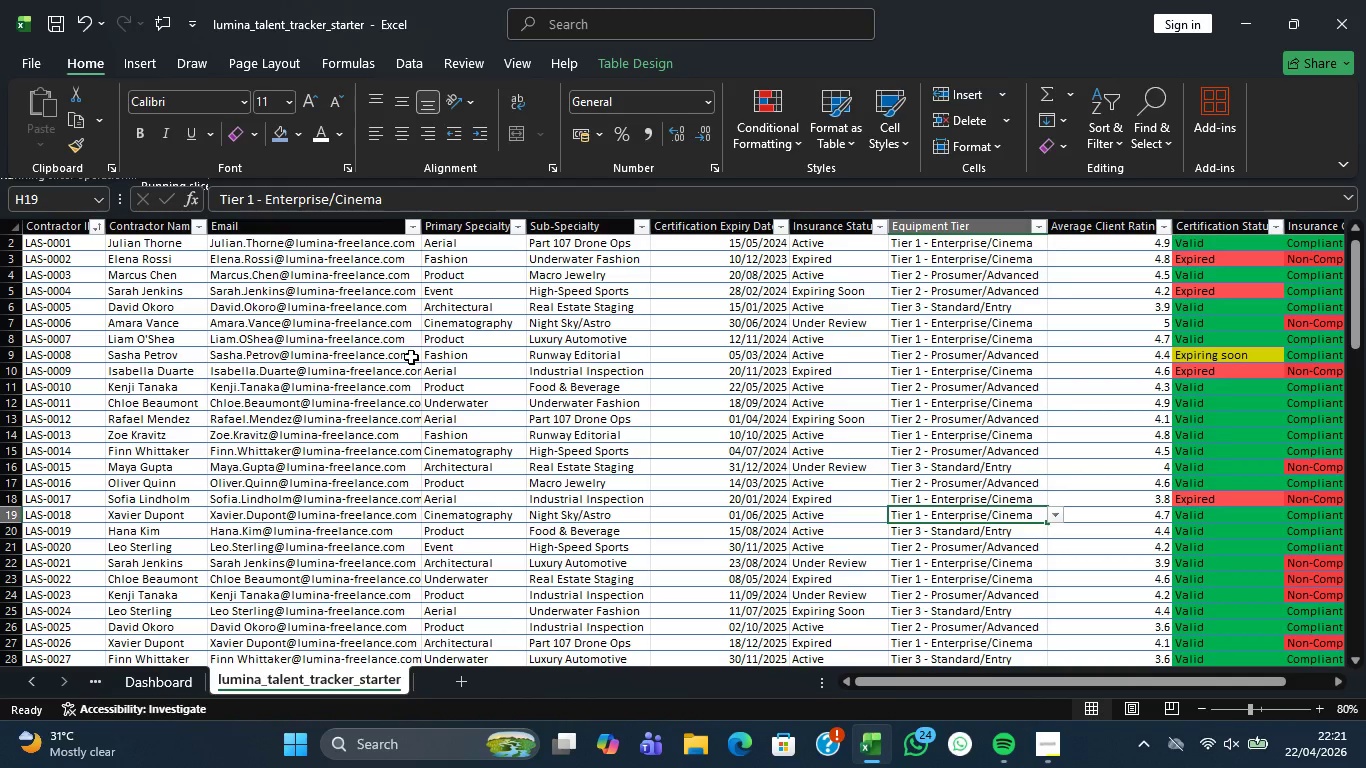 
right_click([411, 357])
 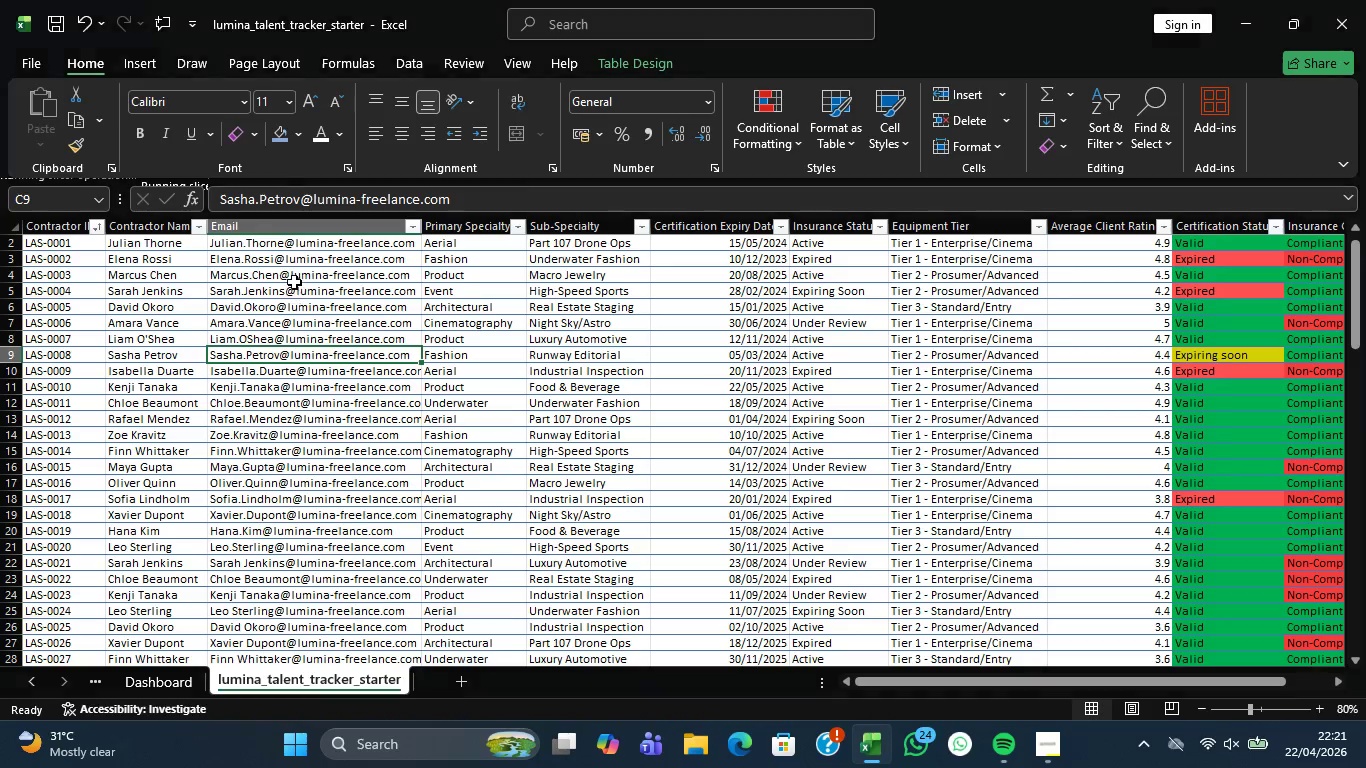 
double_click([168, 285])
 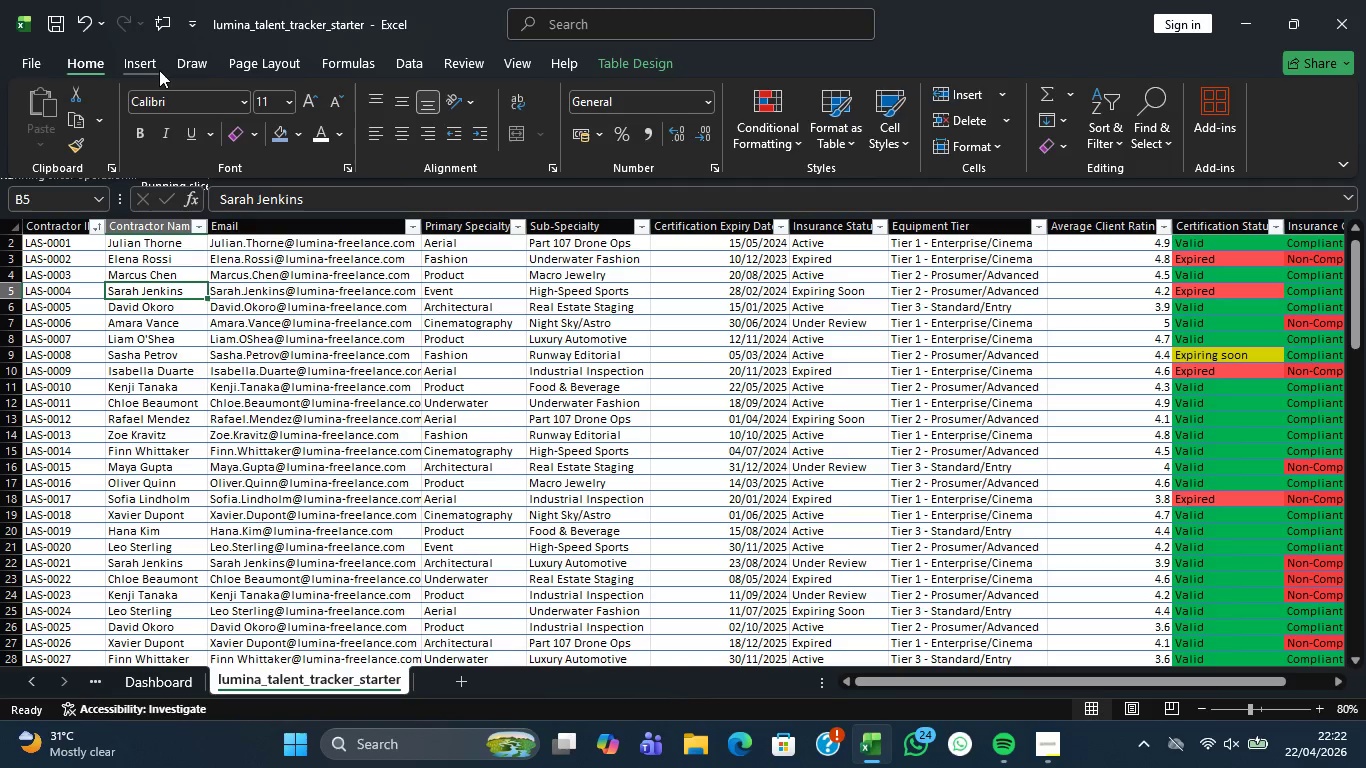 
left_click([159, 69])
 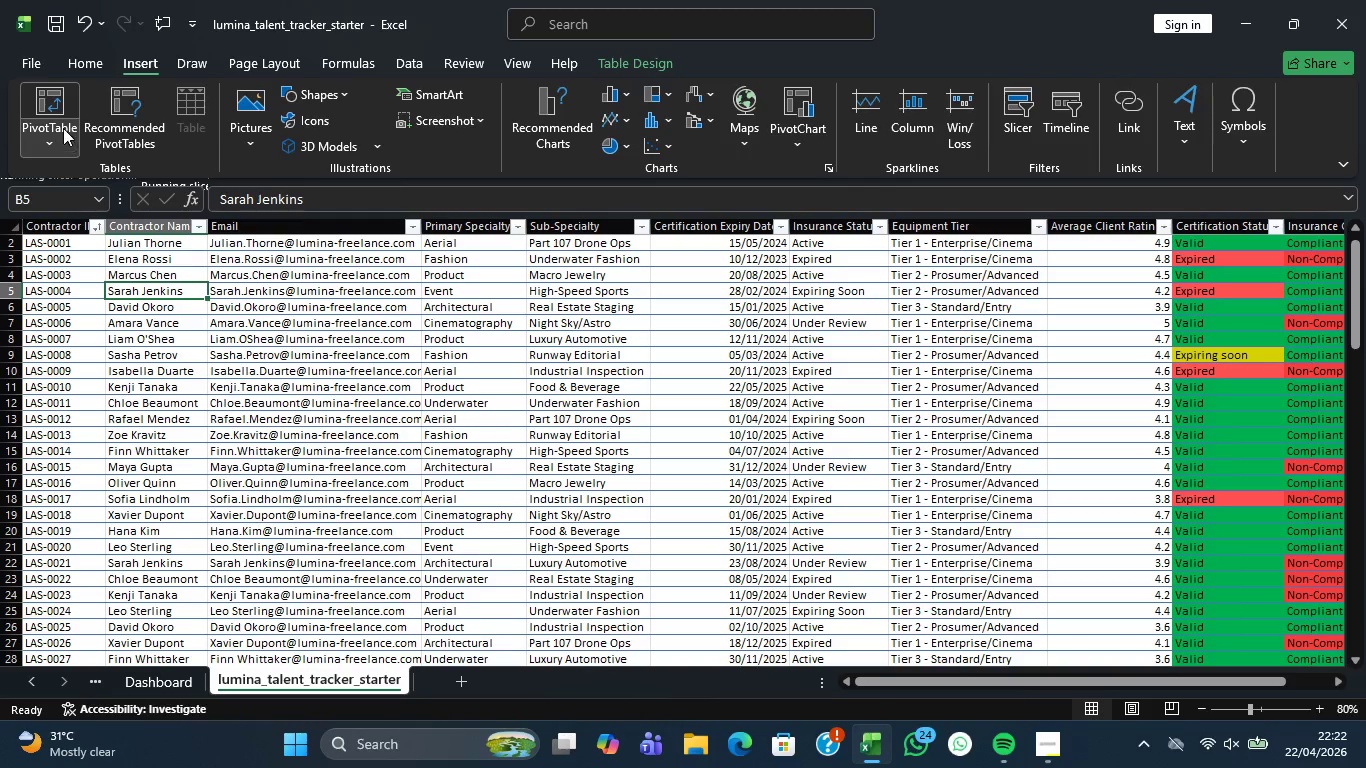 
left_click([59, 105])
 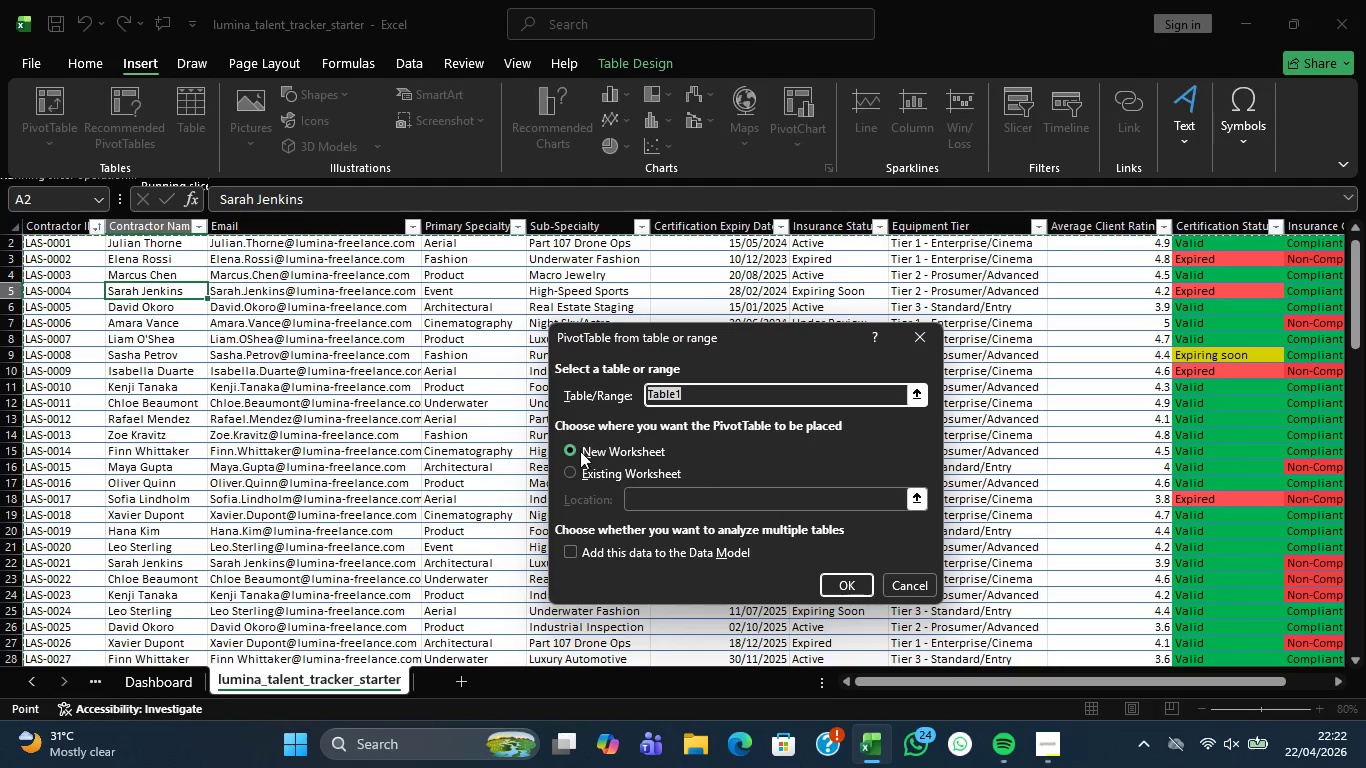 
left_click([566, 470])
 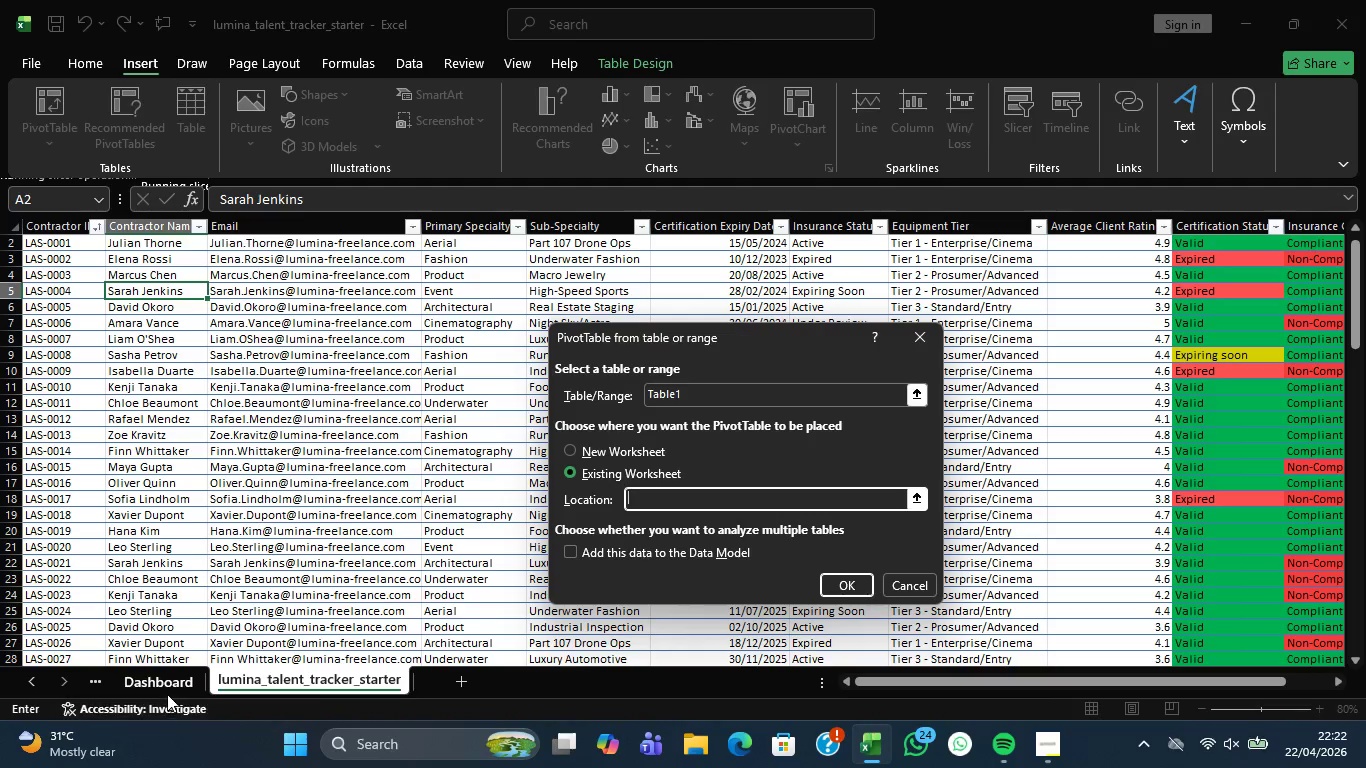 
left_click([167, 688])
 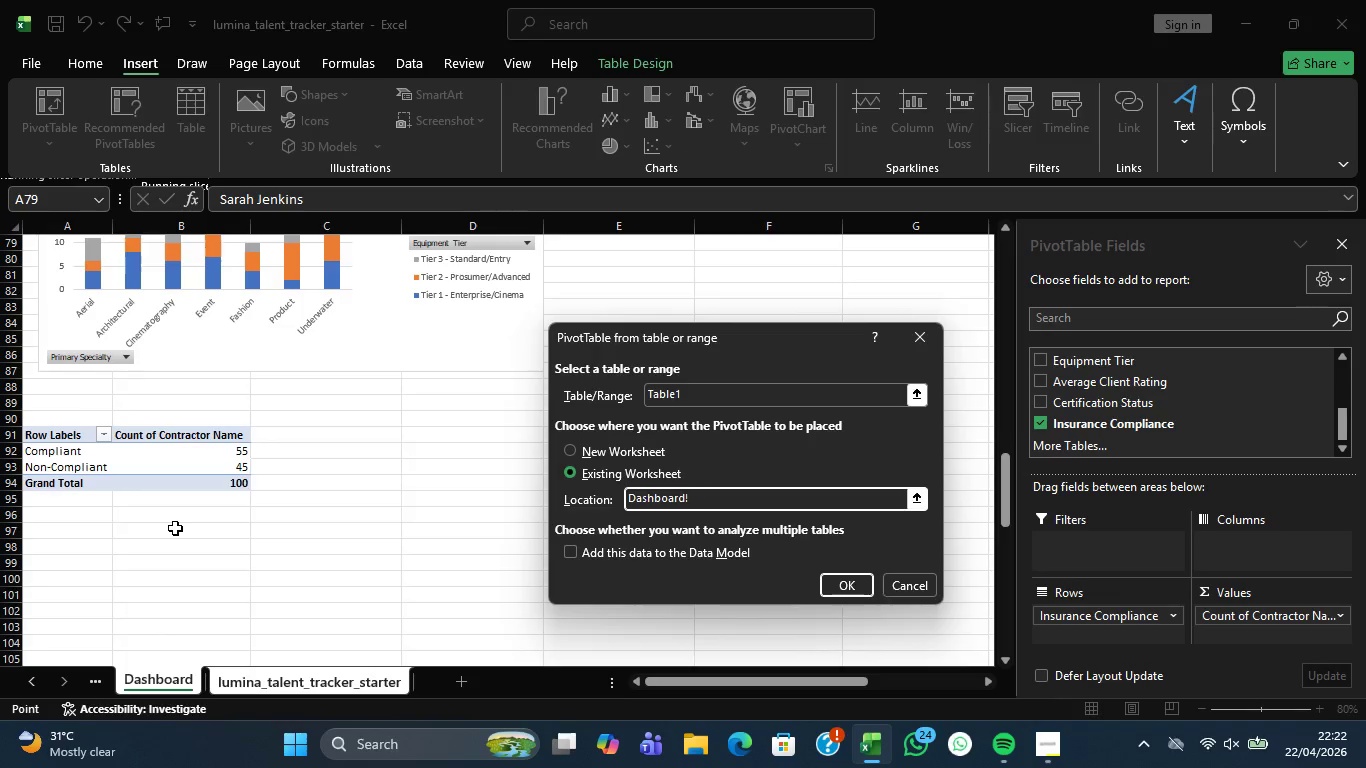 
scroll: coordinate [175, 528], scroll_direction: down, amount: 1.0
 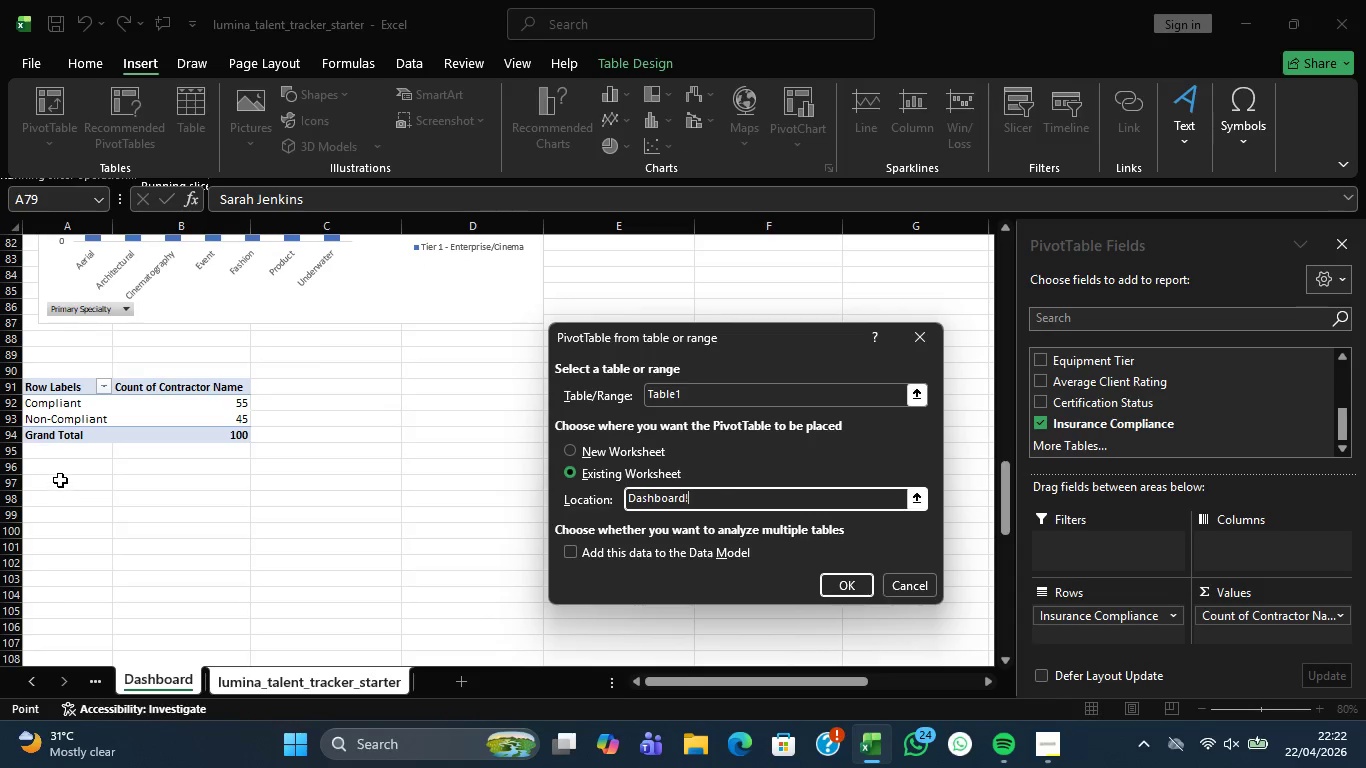 
left_click([60, 479])
 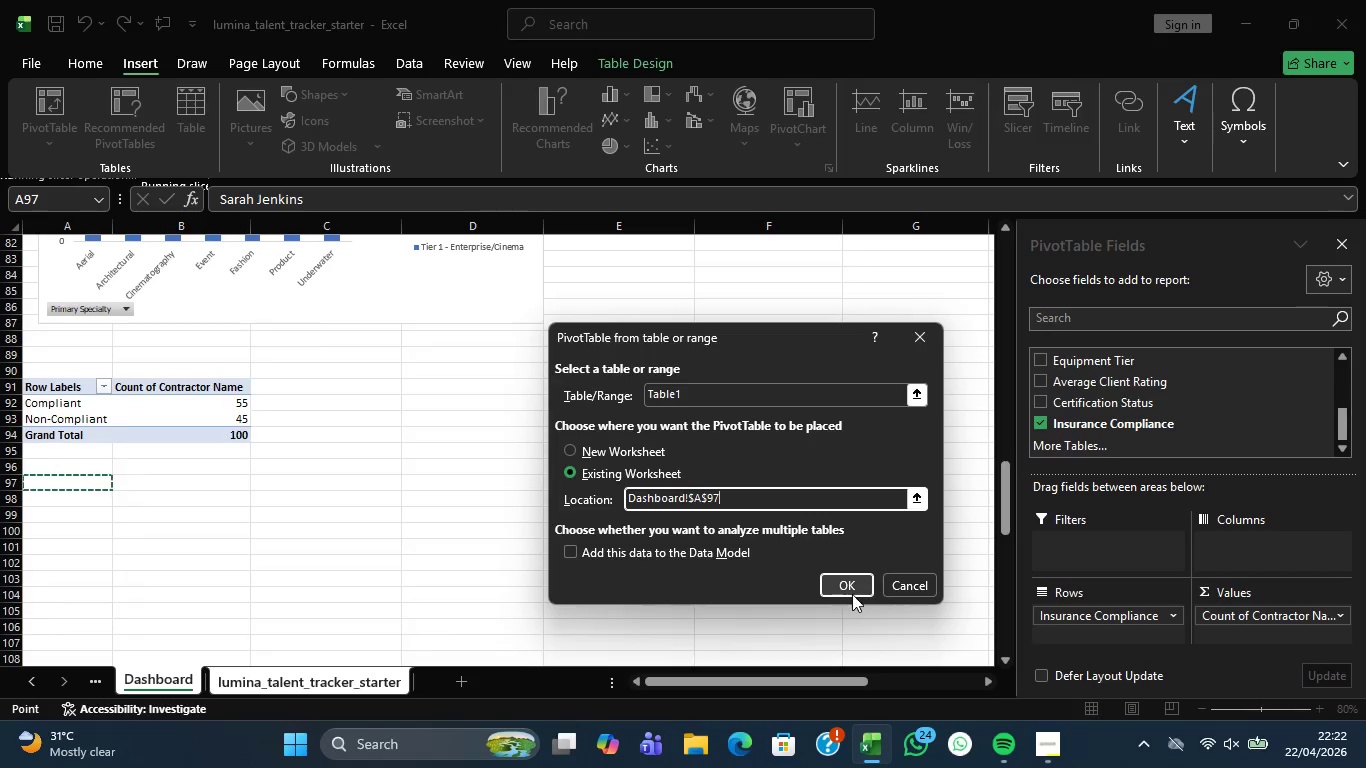 
left_click([853, 594])
 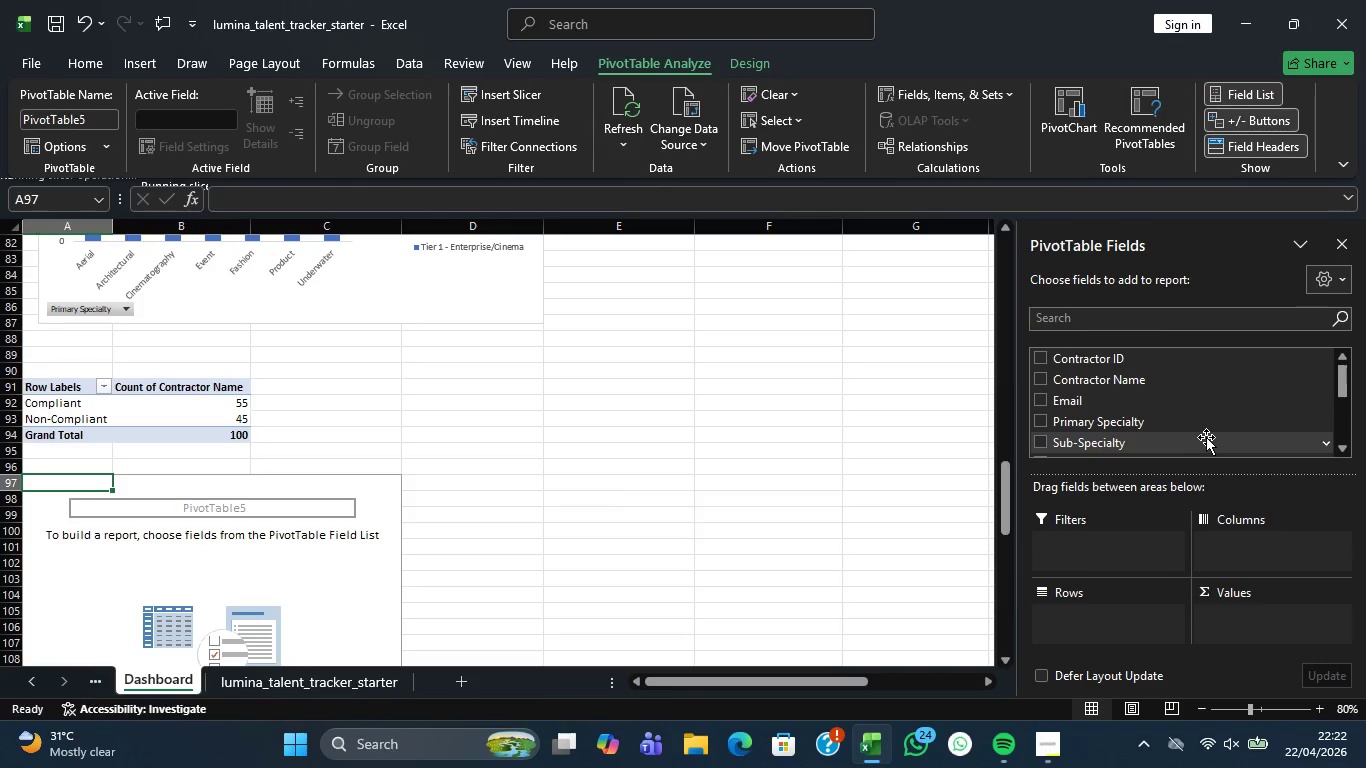 
scroll: coordinate [1255, 427], scroll_direction: up, amount: 3.0
 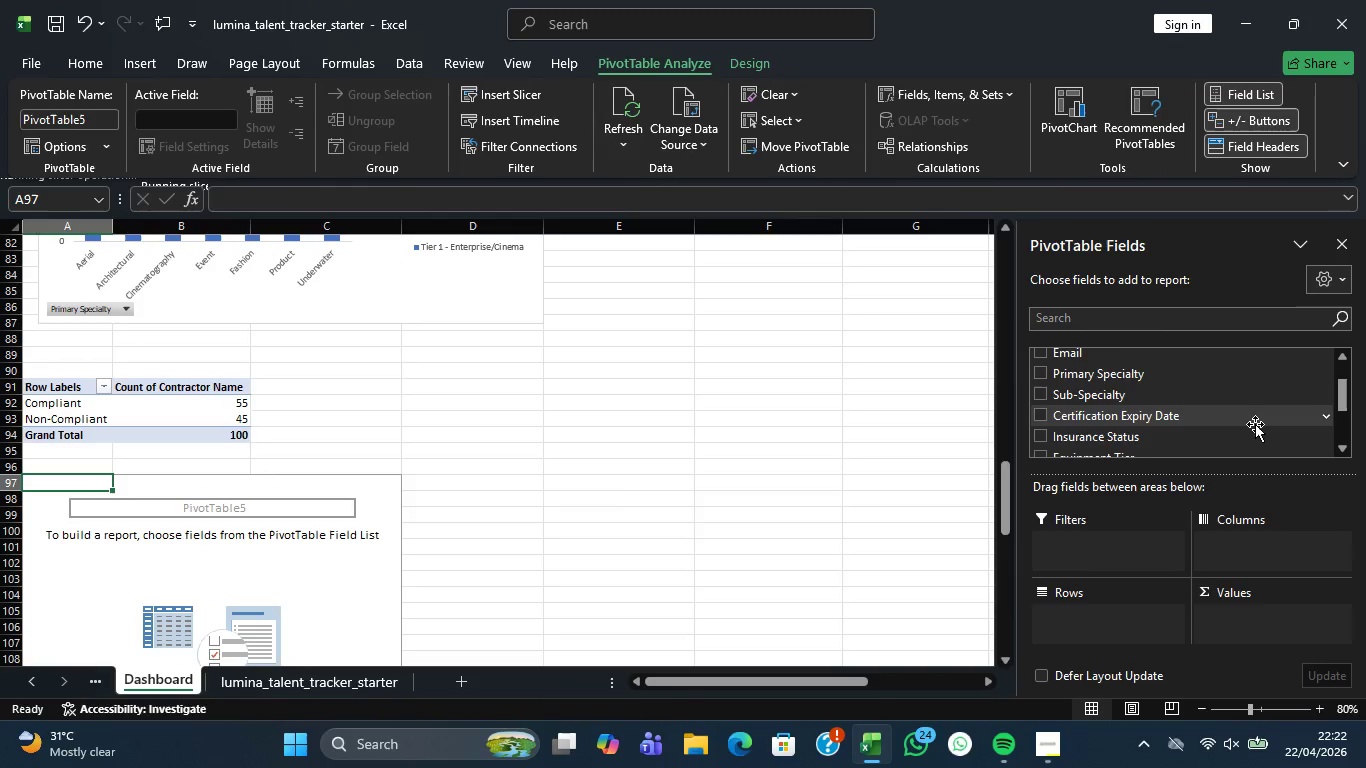 
scroll: coordinate [1249, 418], scroll_direction: down, amount: 5.0
 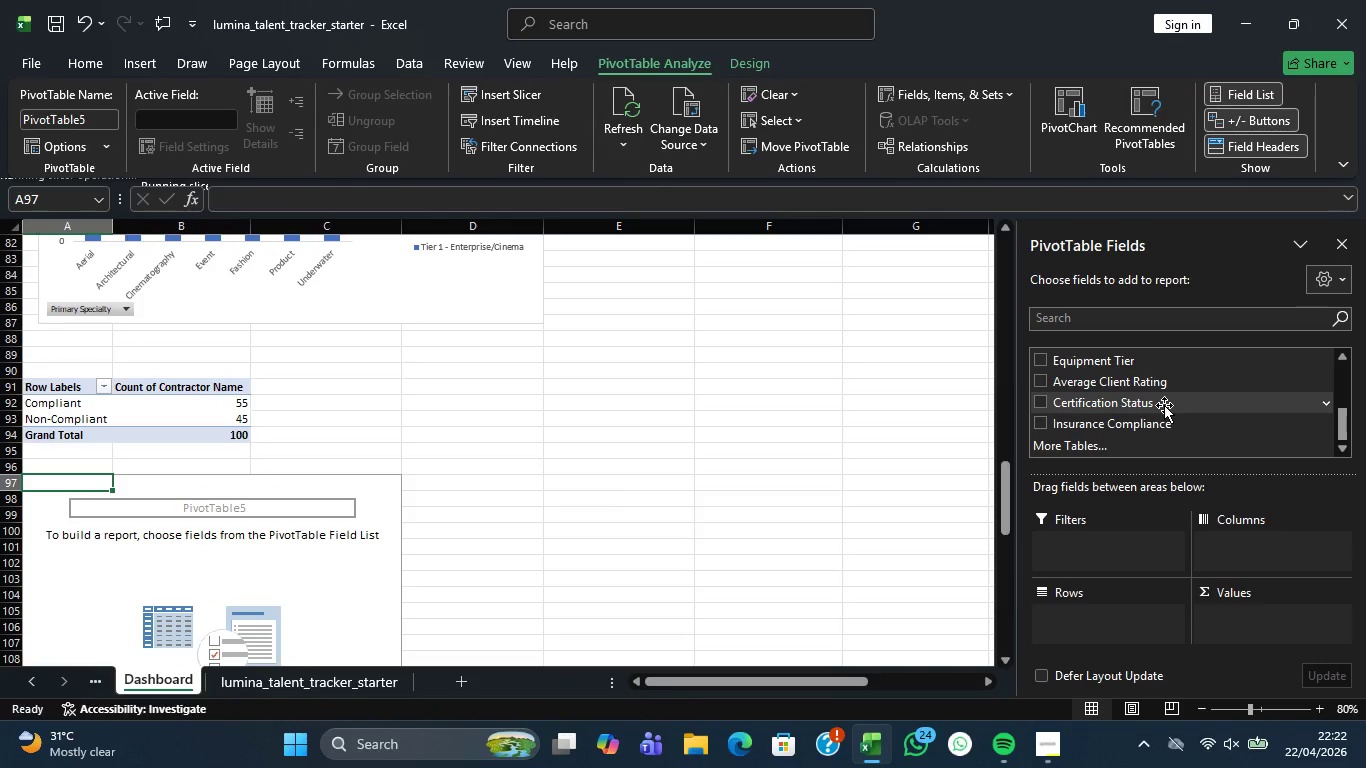 
left_click_drag(start_coordinate=[1164, 405], to_coordinate=[1103, 616])
 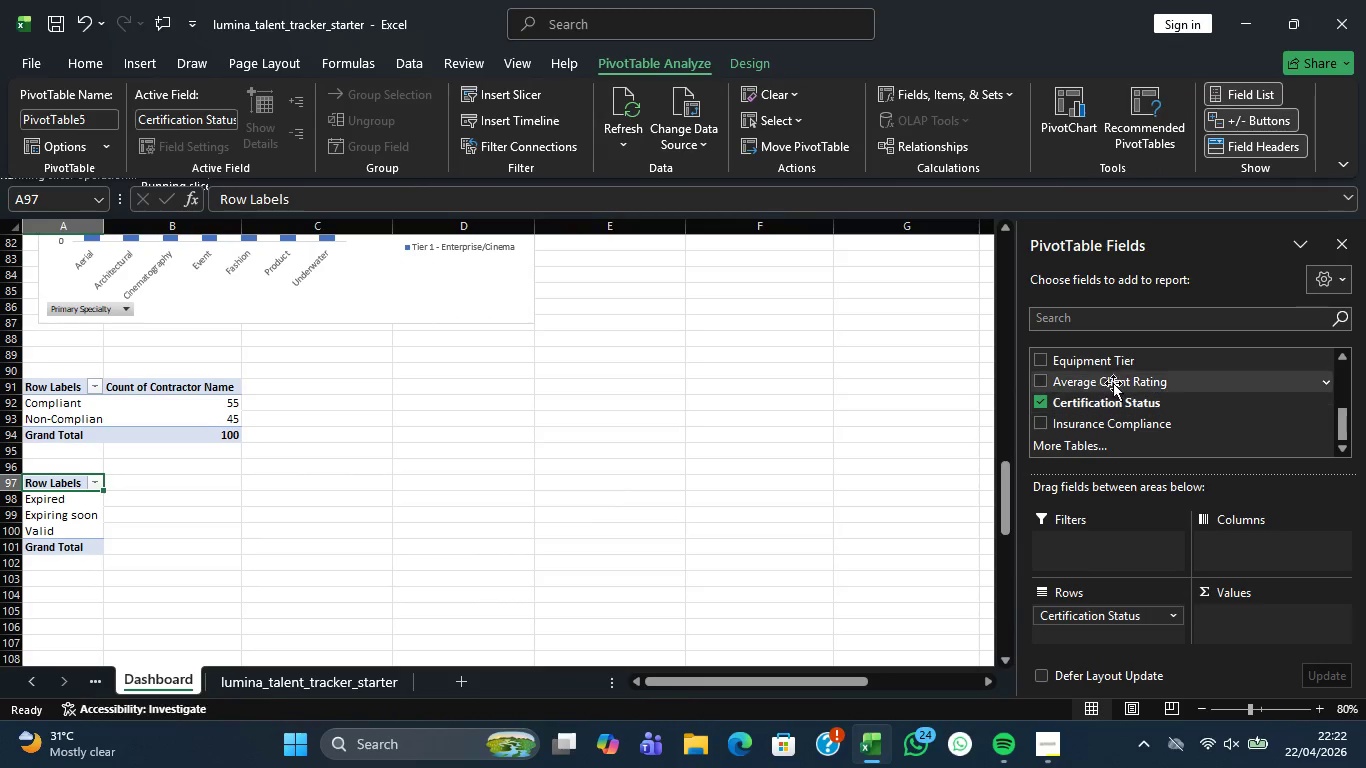 
scroll: coordinate [1164, 401], scroll_direction: up, amount: 5.0
 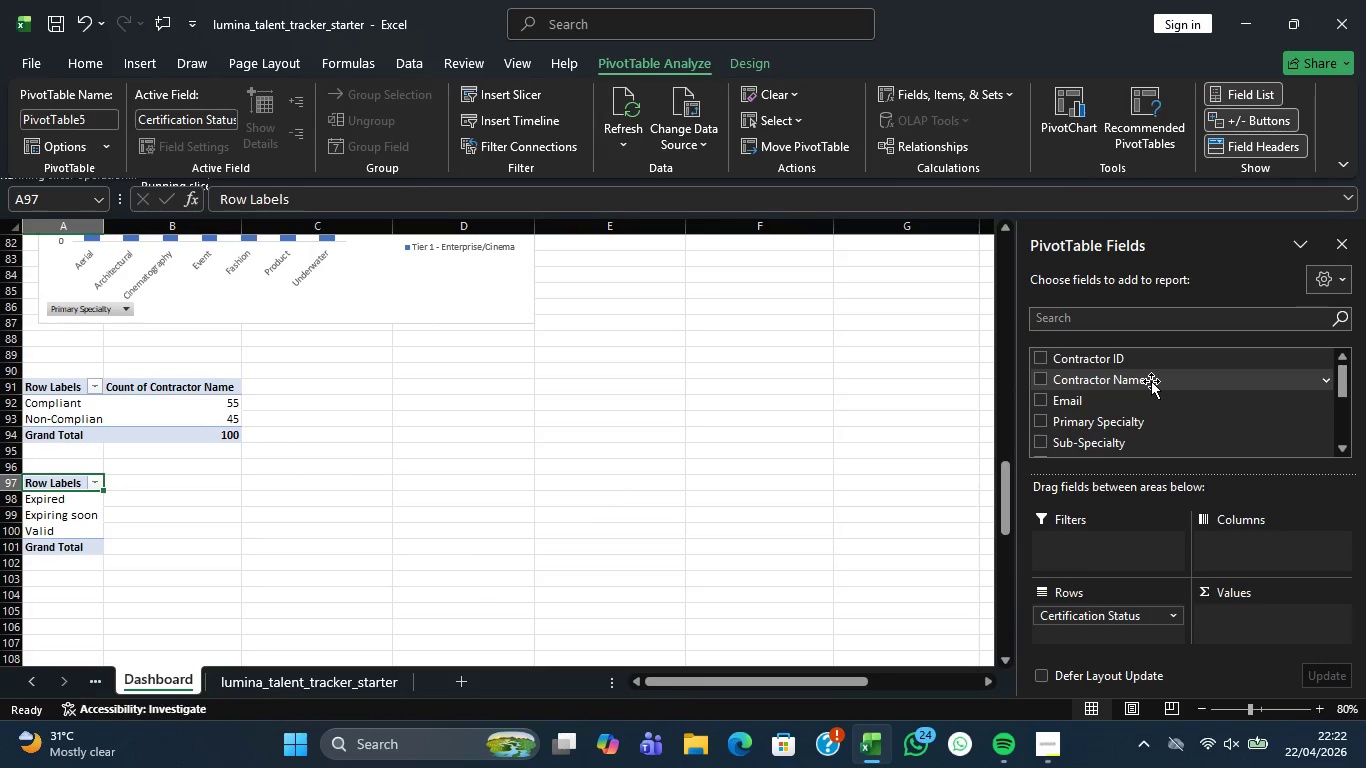 
left_click_drag(start_coordinate=[1151, 381], to_coordinate=[1243, 620])
 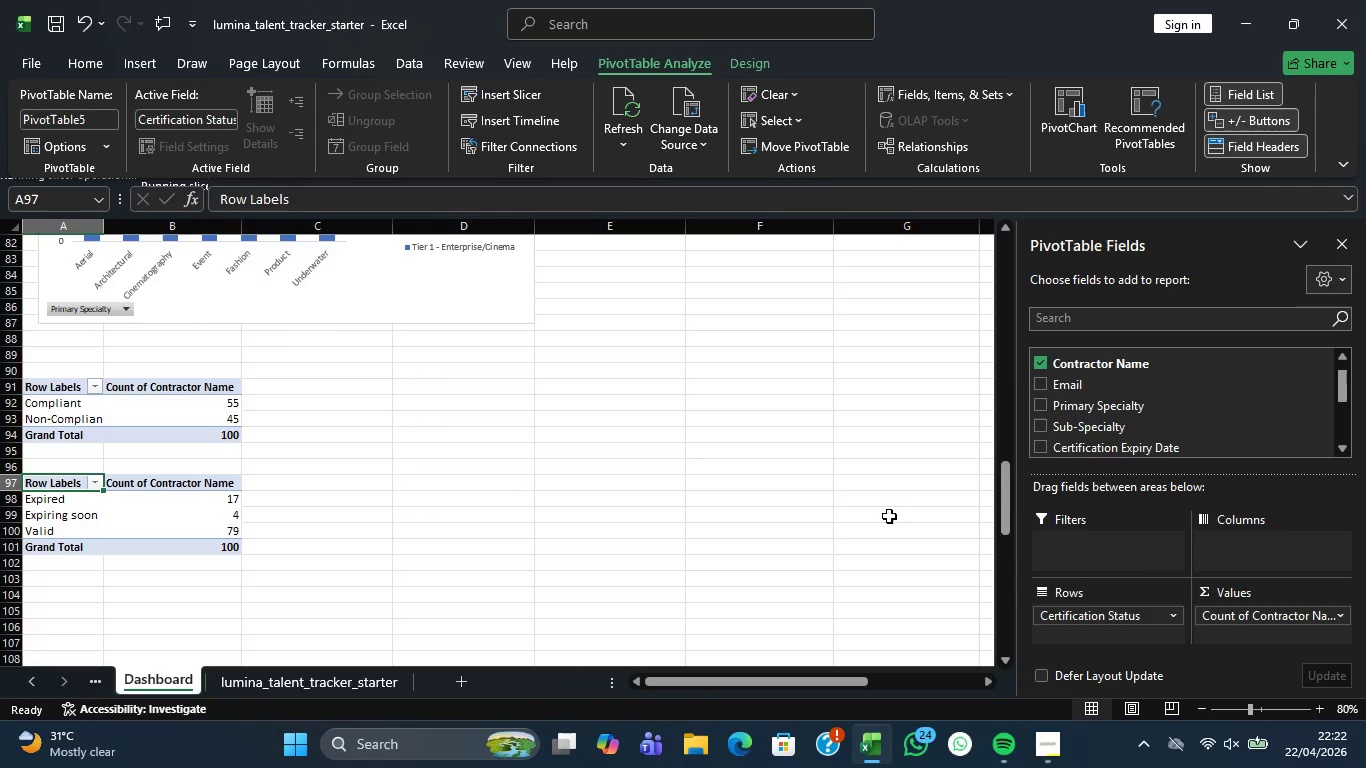 
scroll: coordinate [752, 462], scroll_direction: up, amount: 17.0
 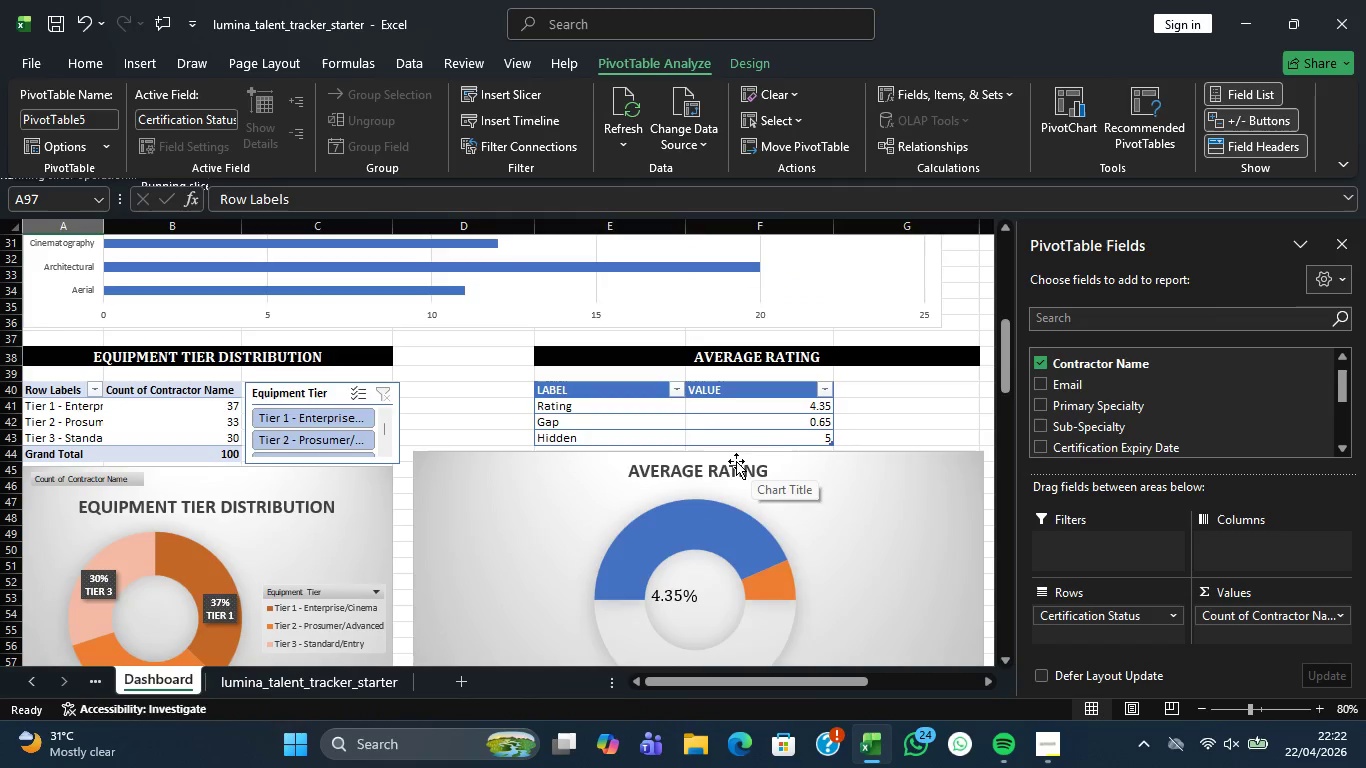 
scroll: coordinate [713, 463], scroll_direction: down, amount: 18.0
 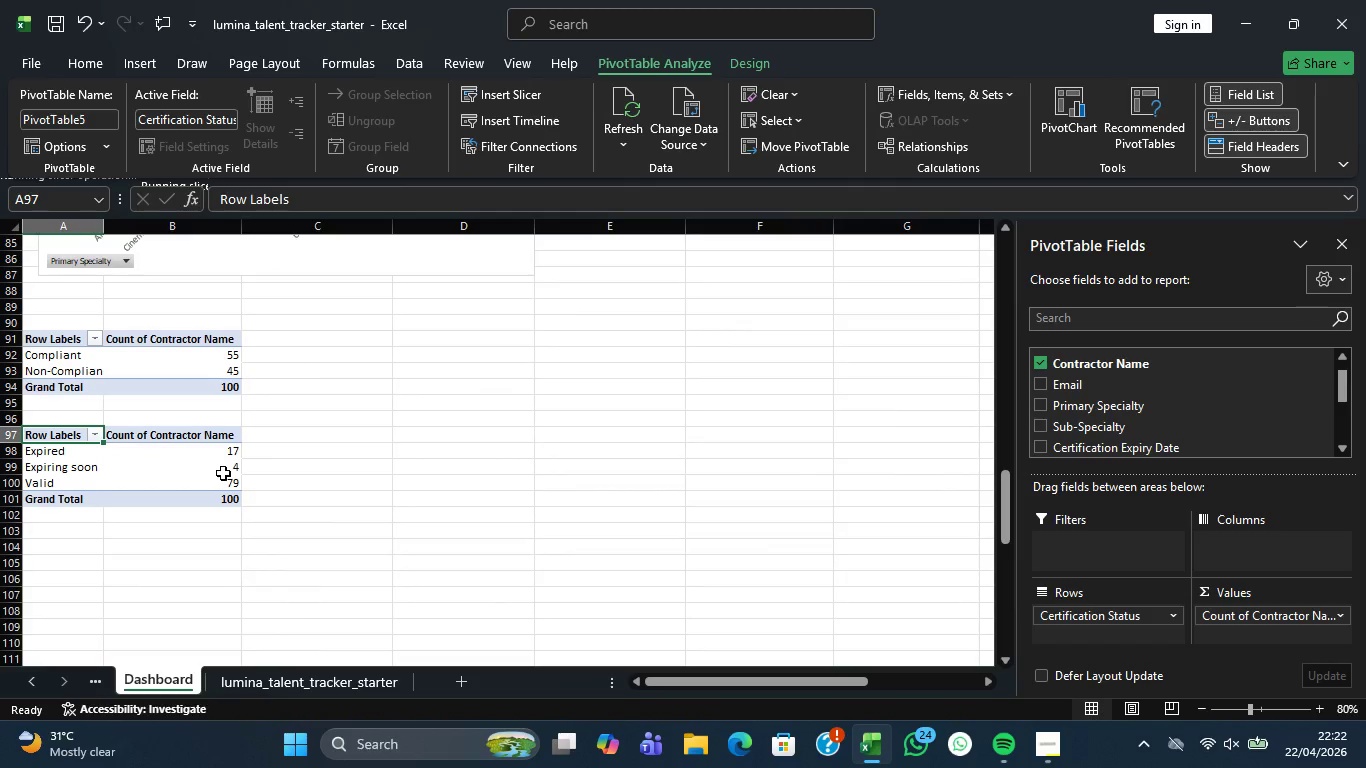 
wait(7.92)
 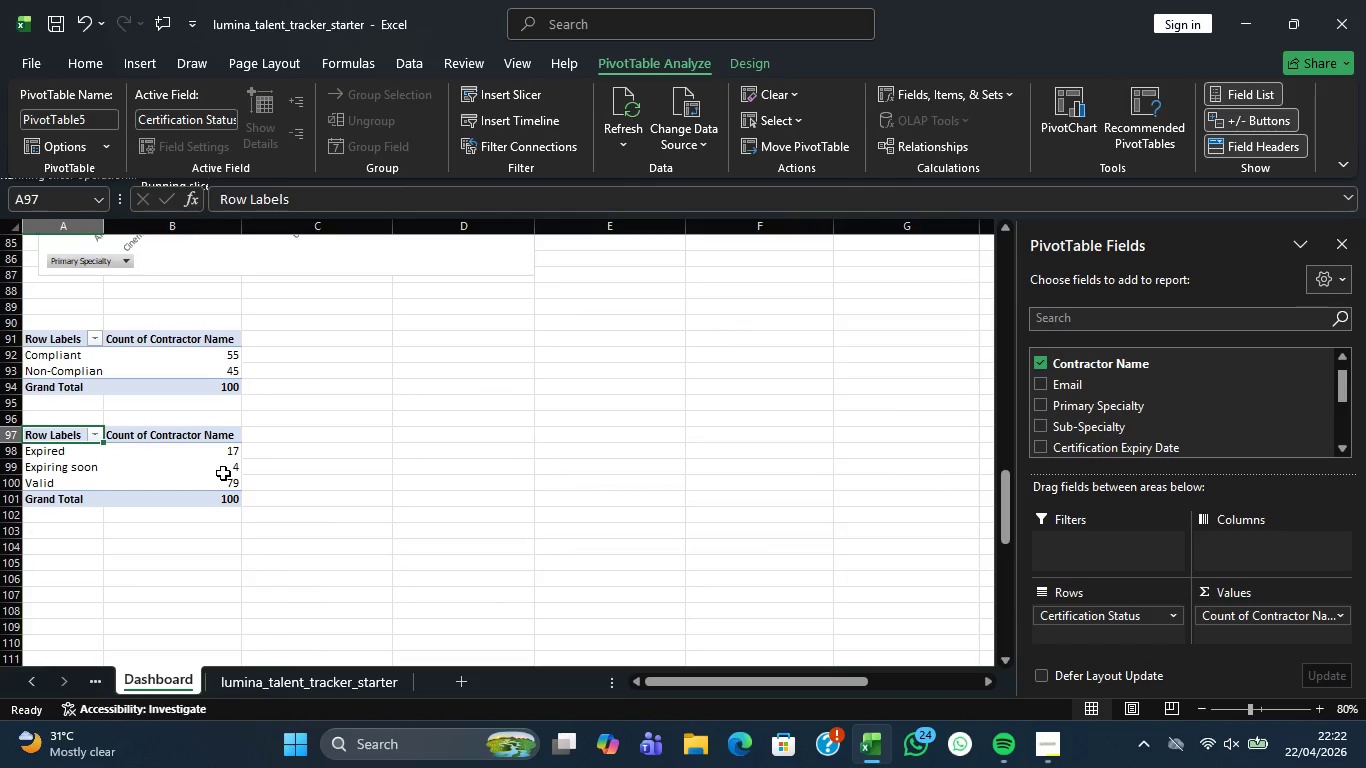 
scroll: coordinate [360, 458], scroll_direction: up, amount: 20.0
 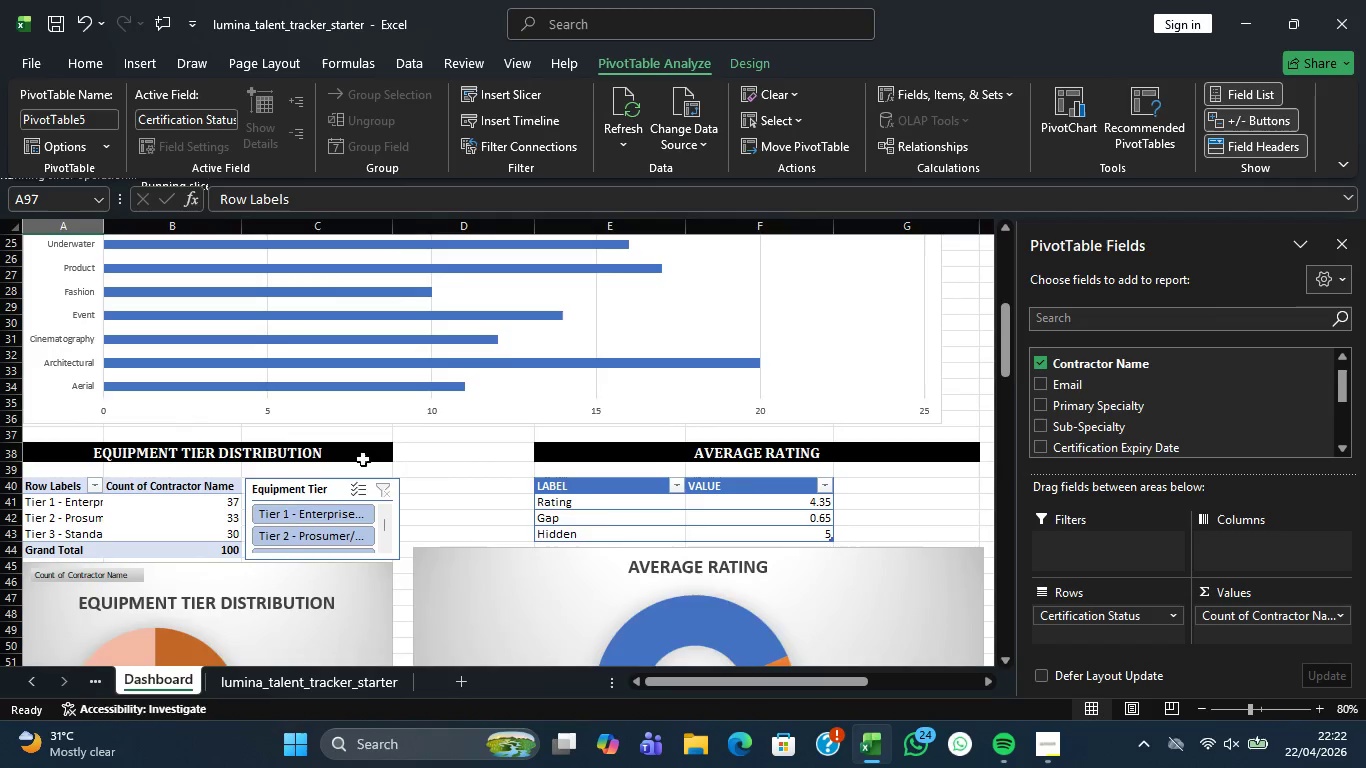 
scroll: coordinate [478, 476], scroll_direction: down, amount: 19.0
 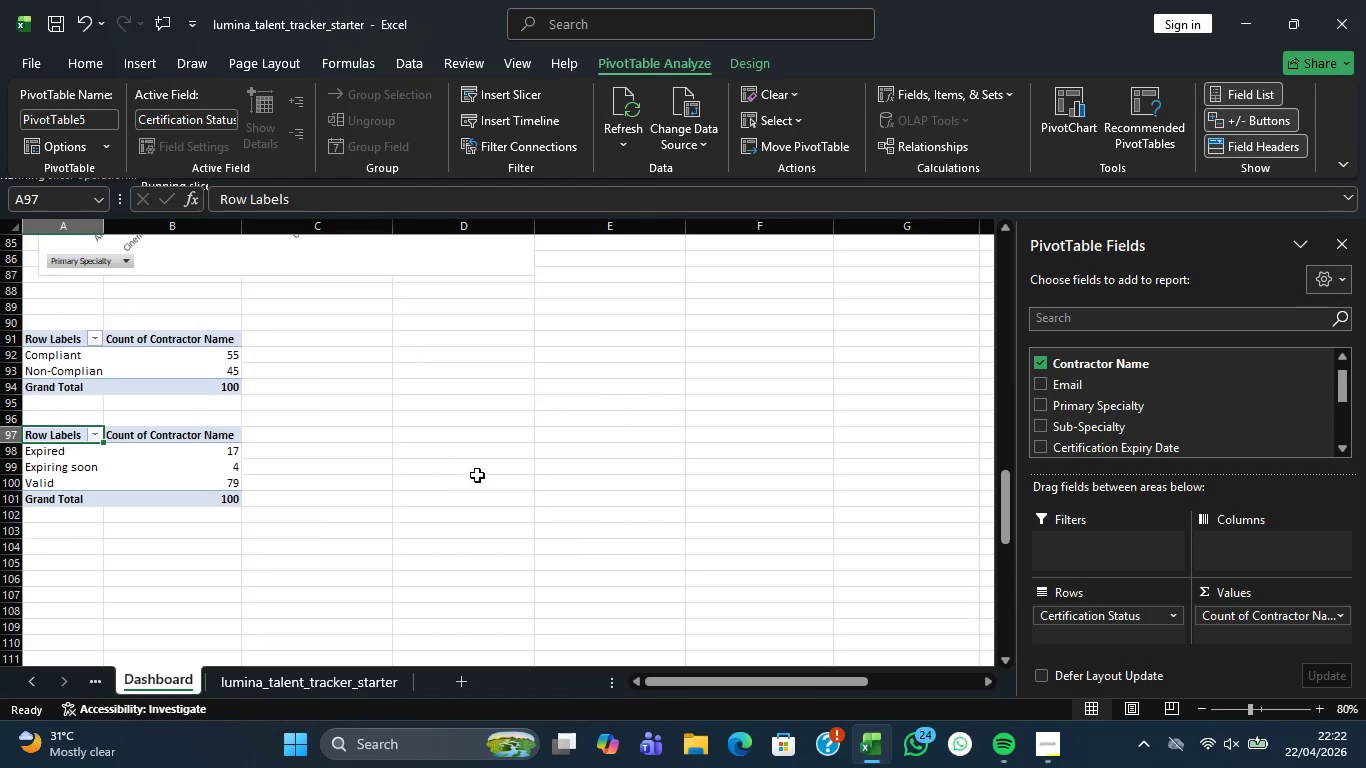 
scroll: coordinate [457, 437], scroll_direction: up, amount: 9.0
 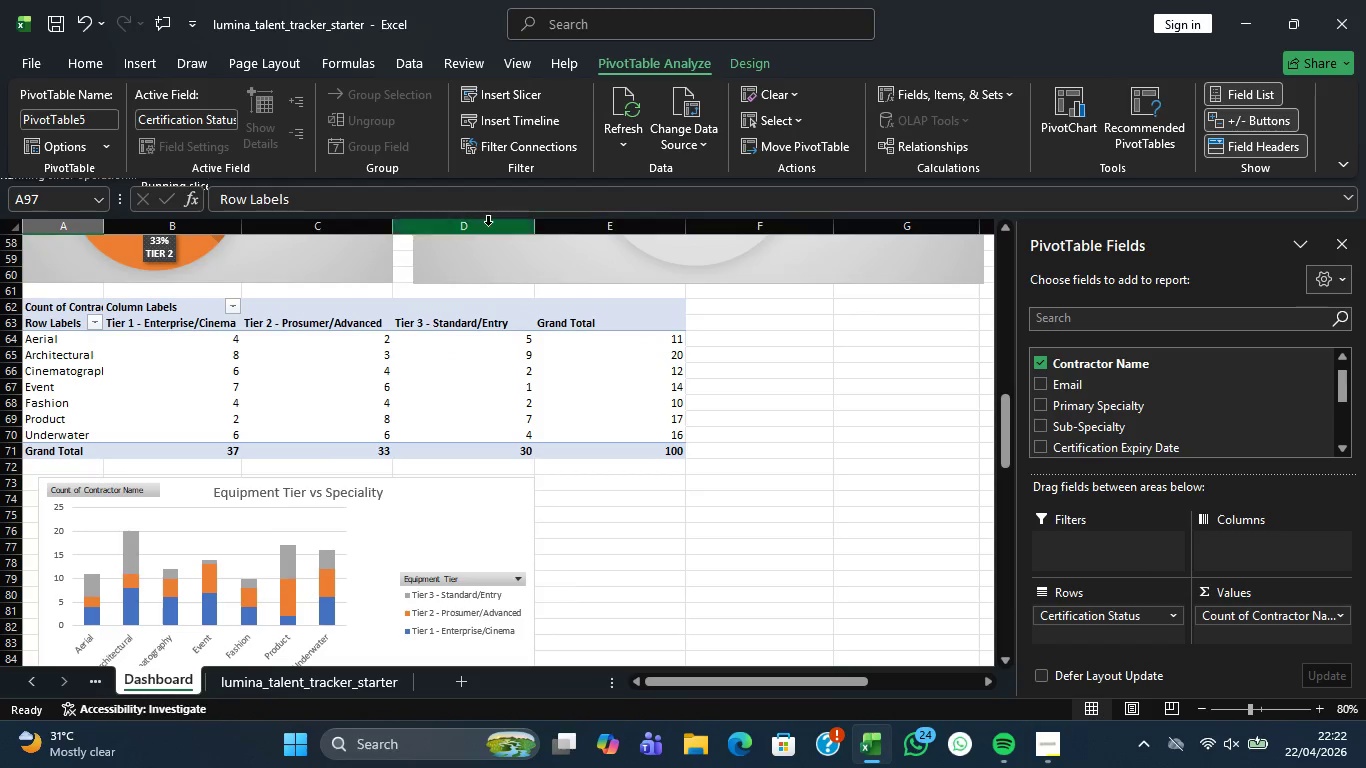 
left_click([532, 309])
 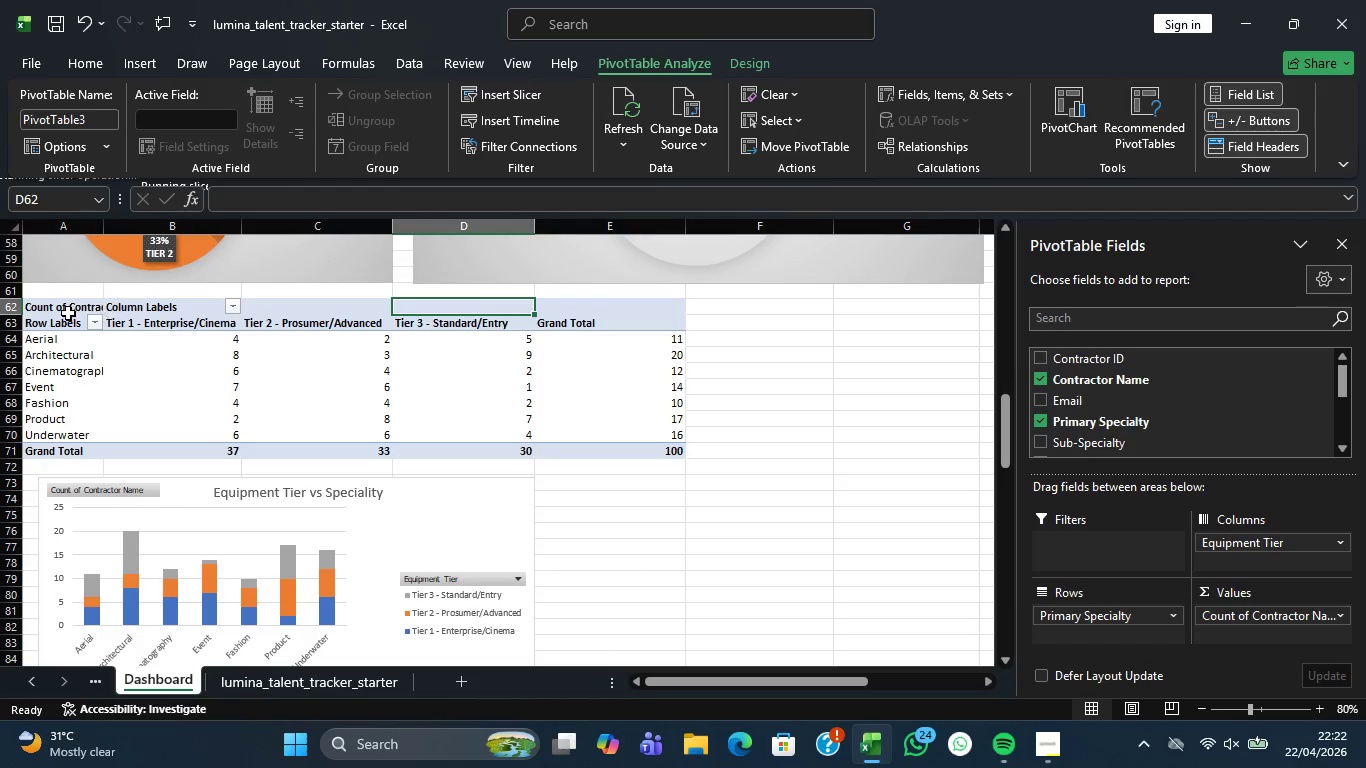 
left_click_drag(start_coordinate=[74, 306], to_coordinate=[624, 445])
 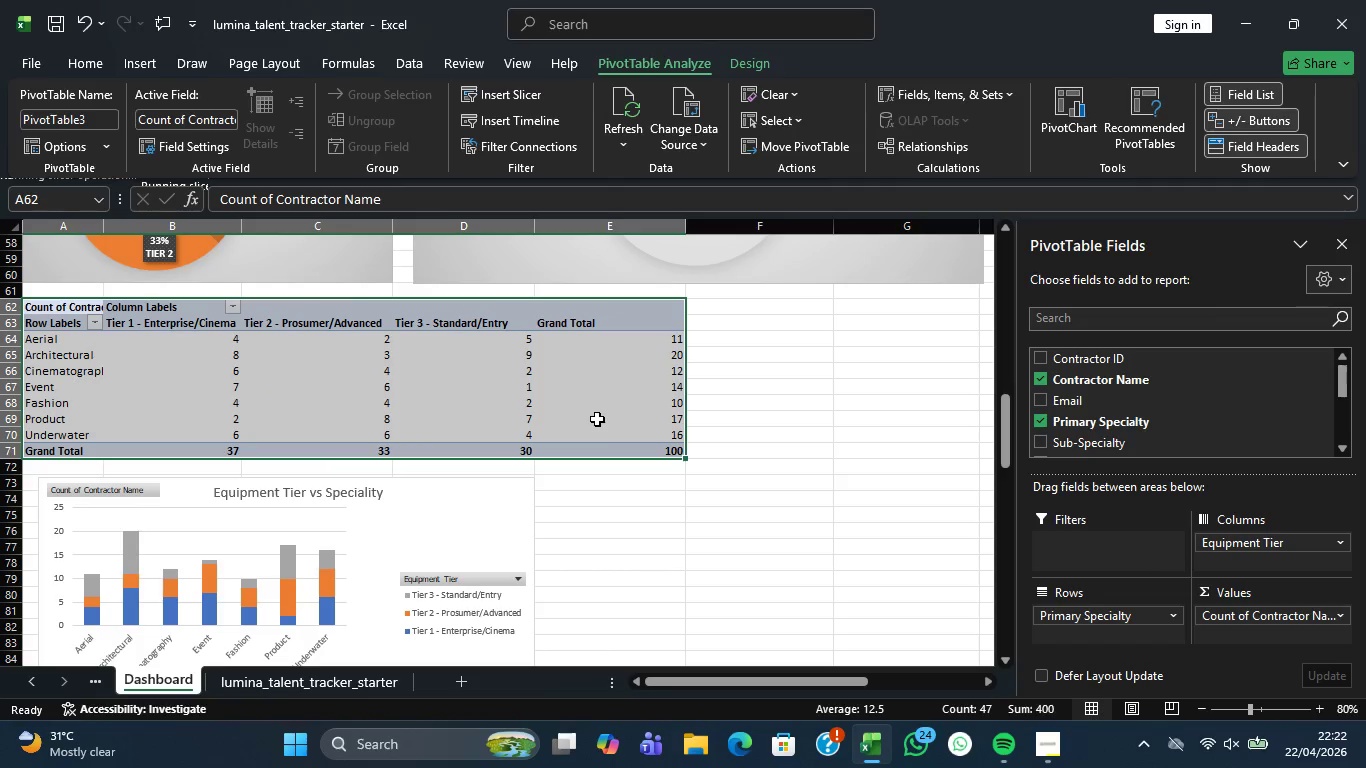 
right_click([597, 419])
 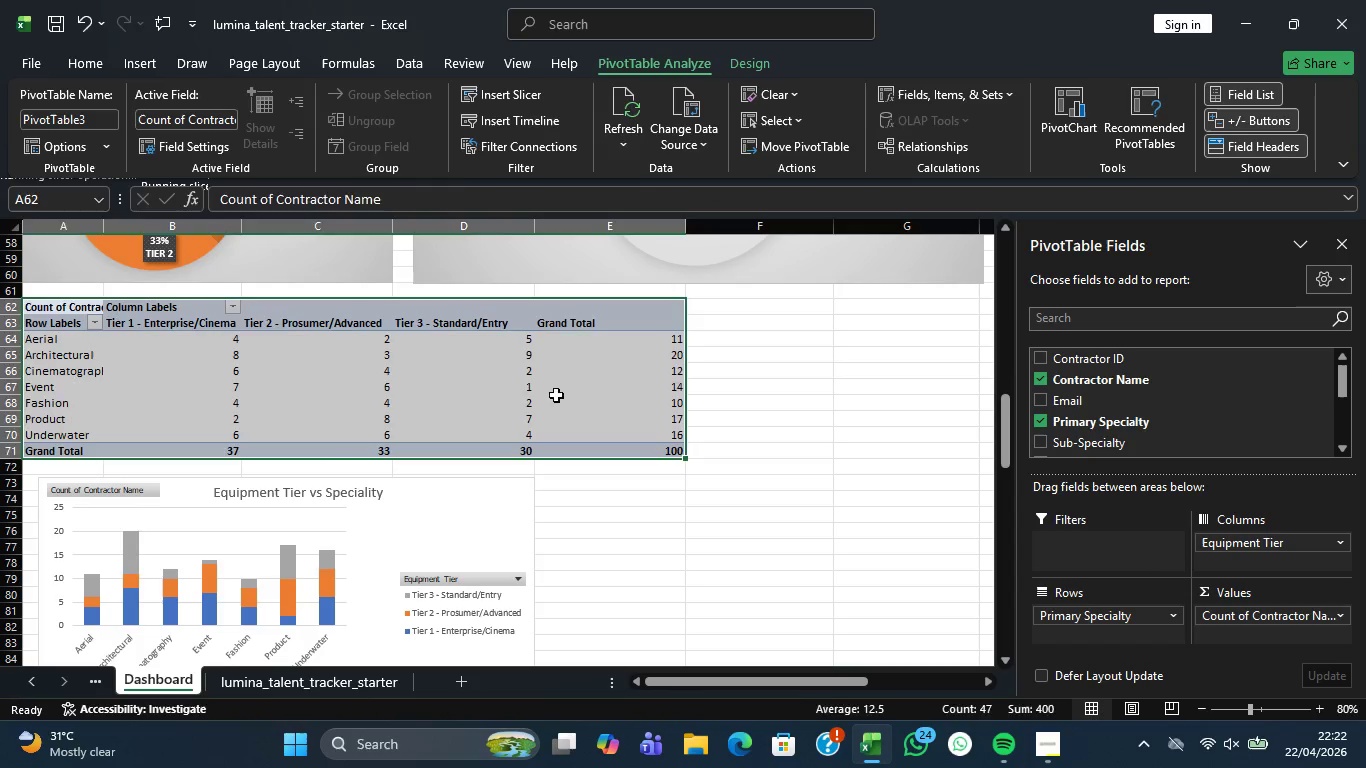 
left_click([635, 523])
 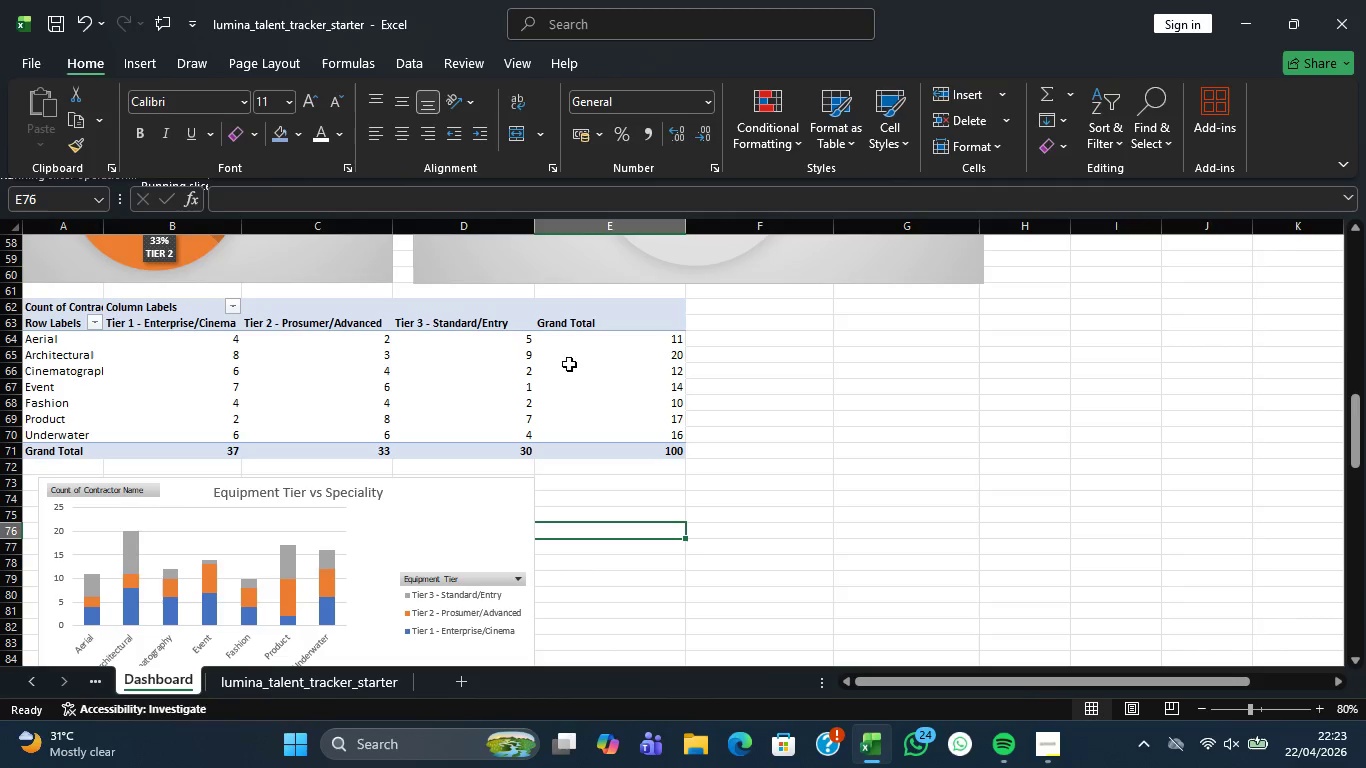 
left_click([592, 380])
 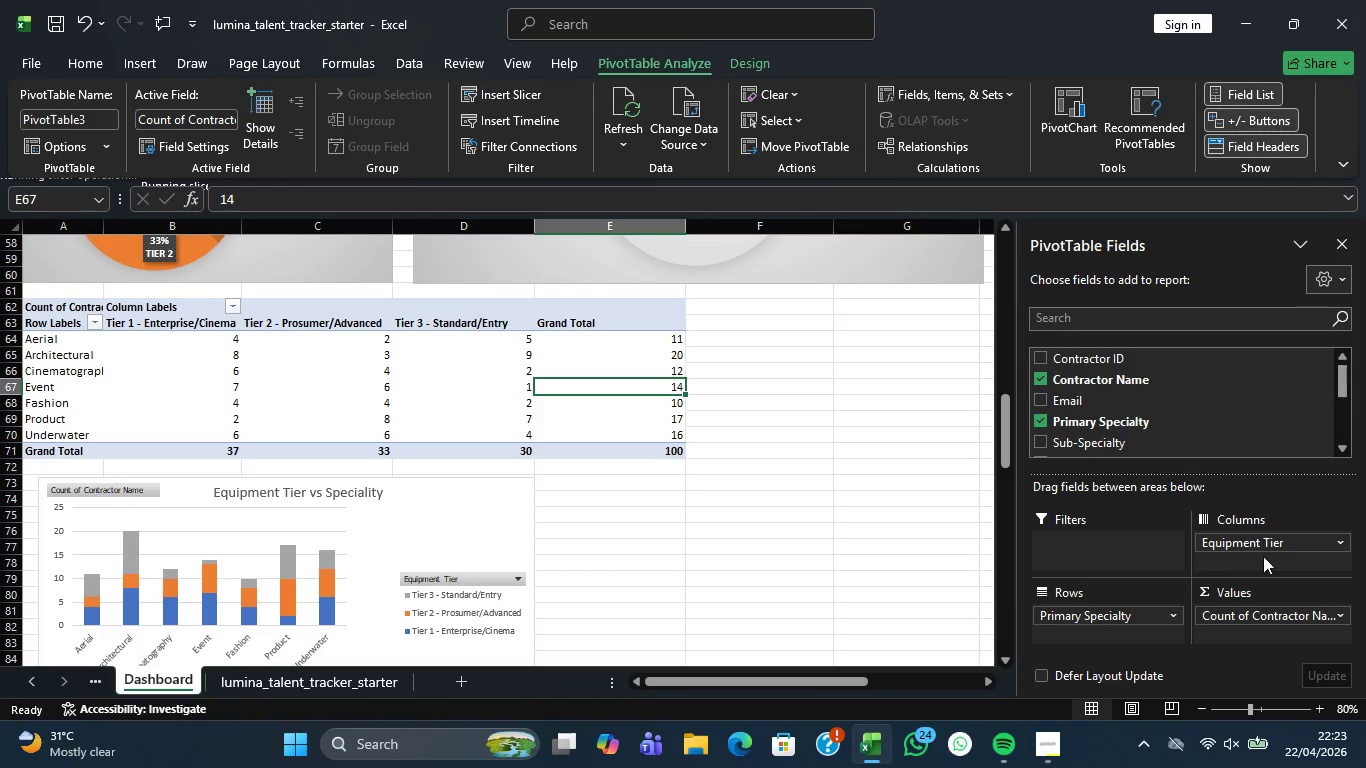 
left_click_drag(start_coordinate=[1264, 547], to_coordinate=[1178, 423])
 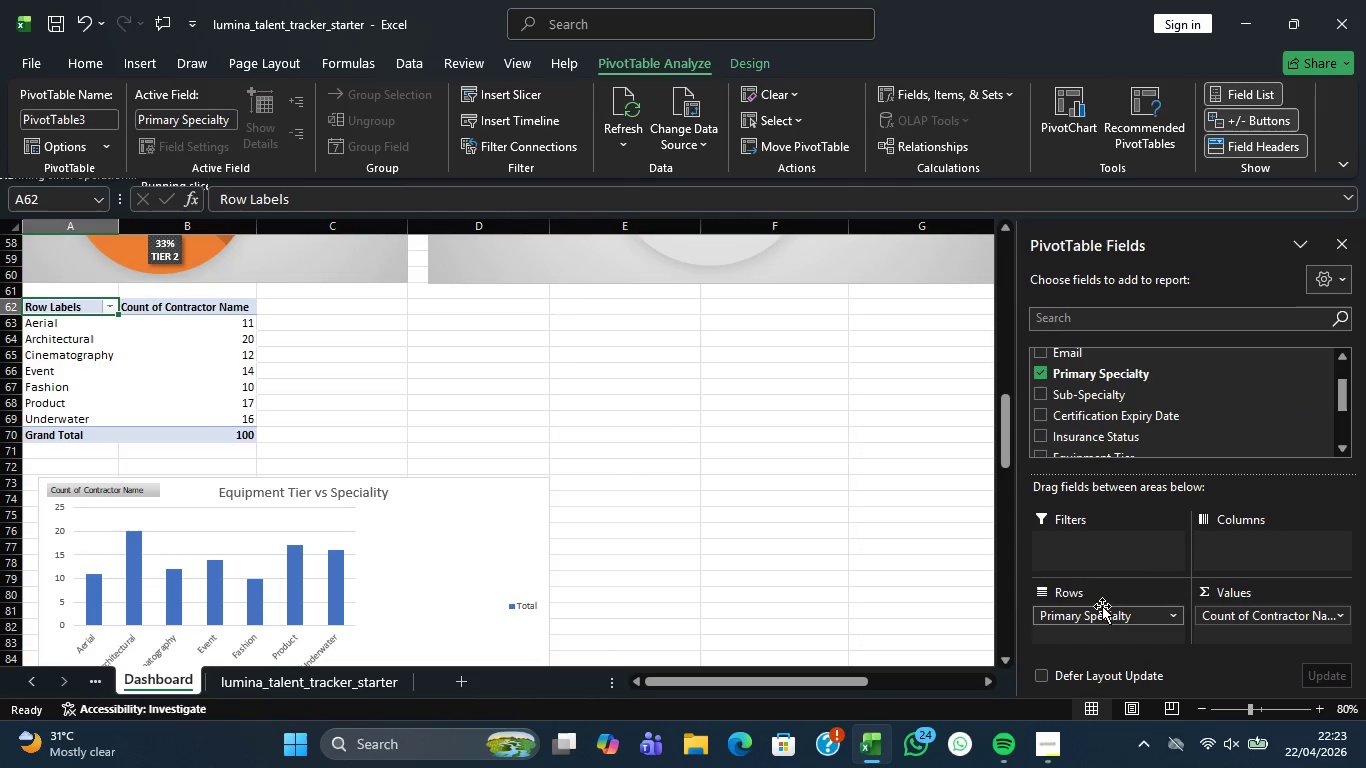 
left_click_drag(start_coordinate=[1102, 610], to_coordinate=[1102, 403])
 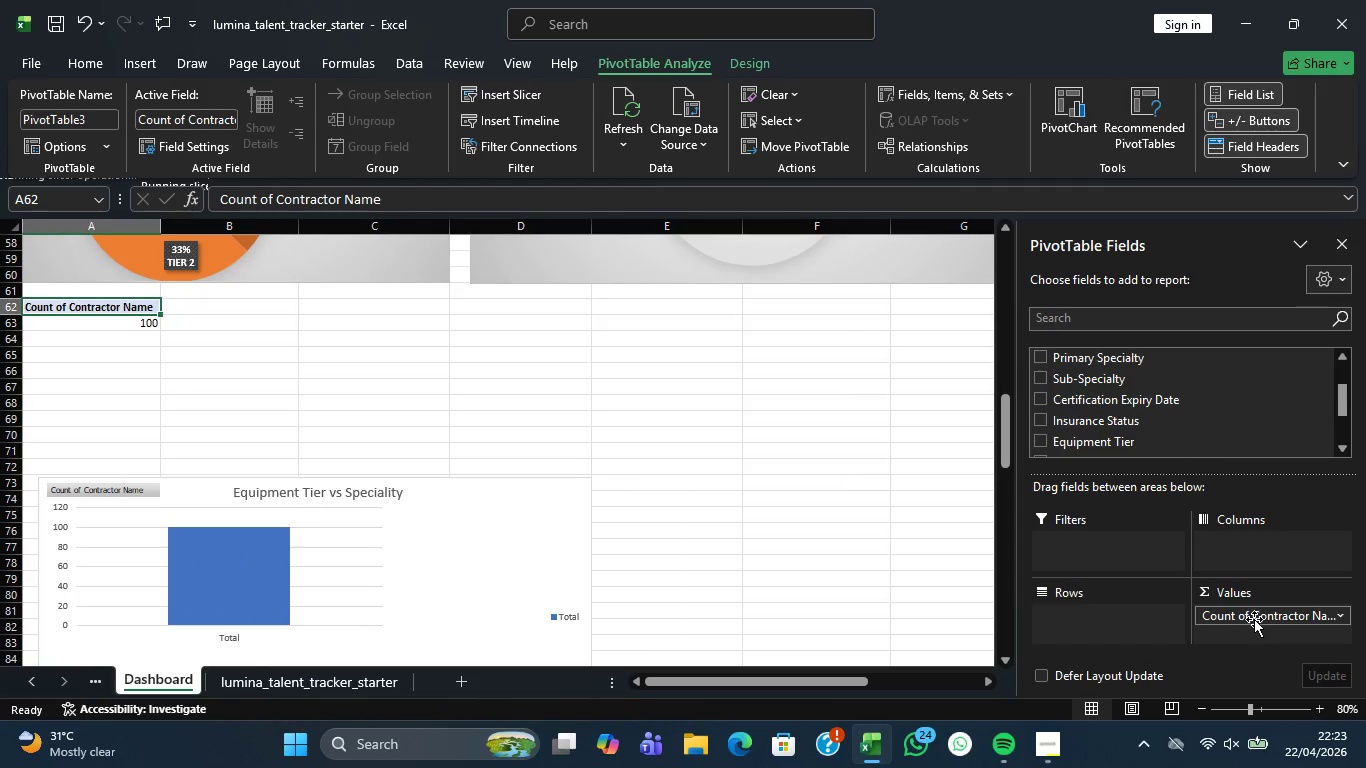 
left_click_drag(start_coordinate=[1254, 619], to_coordinate=[1208, 438])
 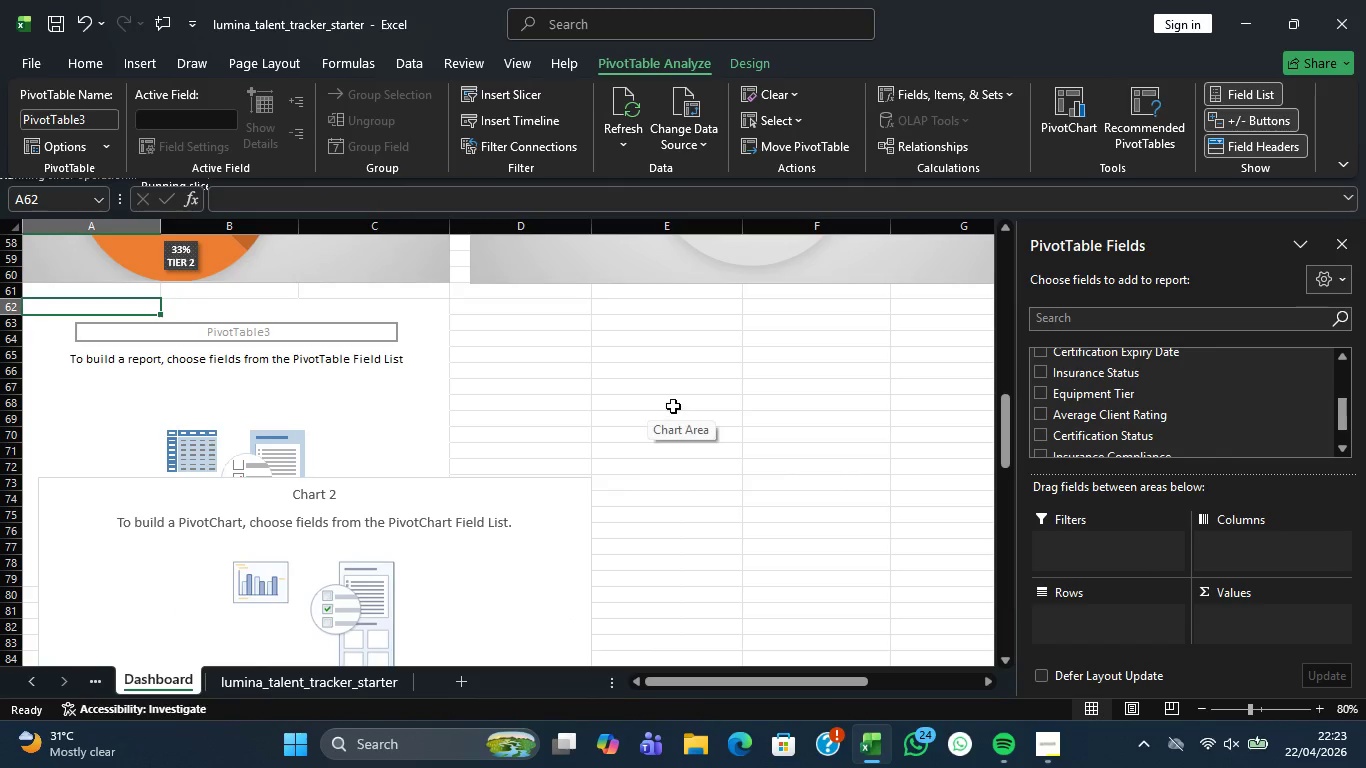 
scroll: coordinate [928, 421], scroll_direction: down, amount: 1.0
 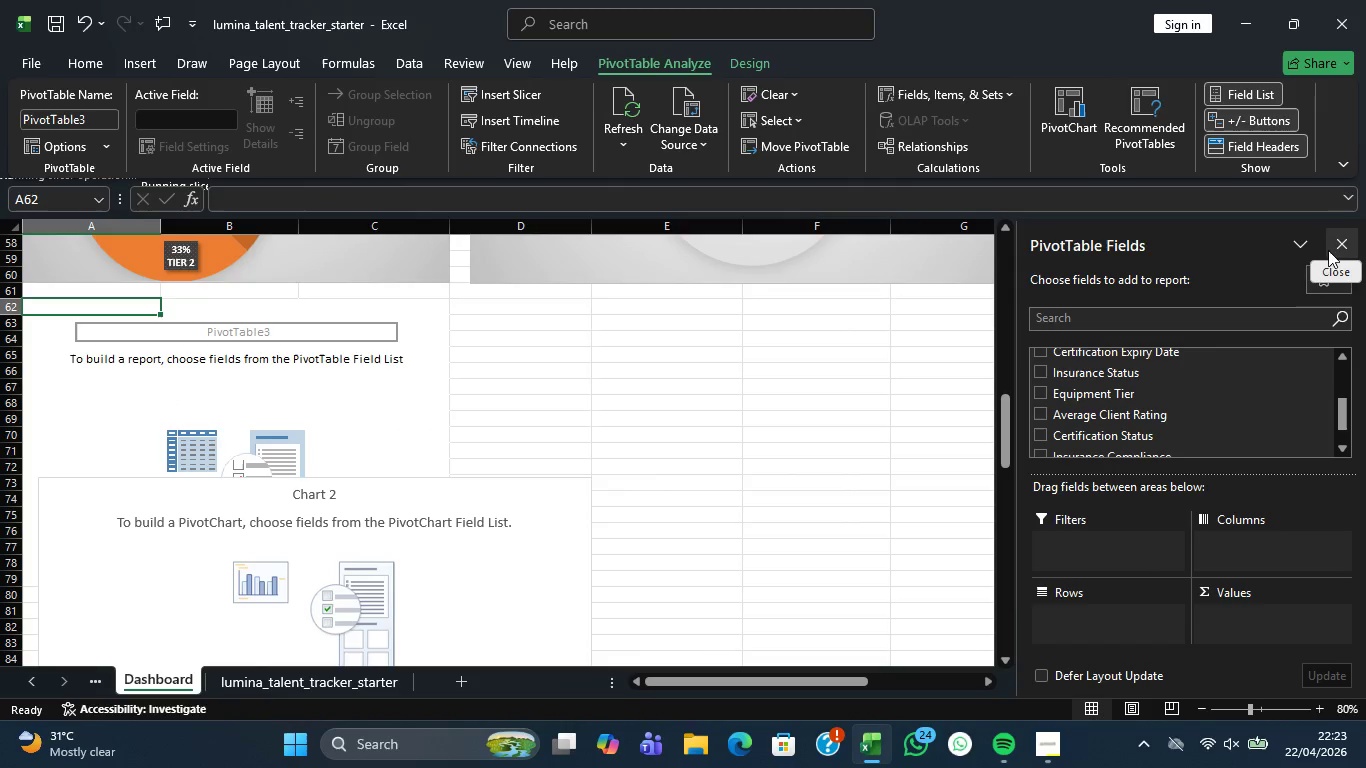 
left_click([1337, 239])
 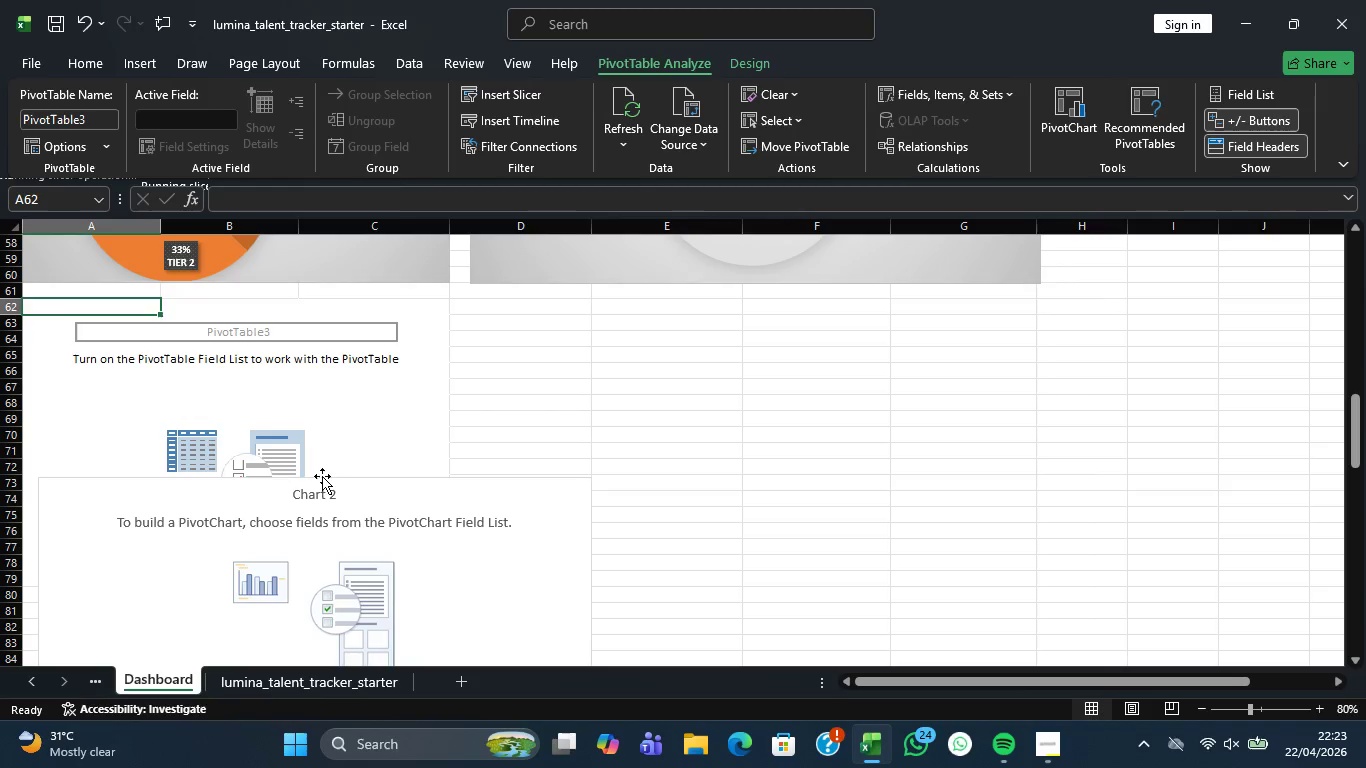 
right_click([278, 469])
 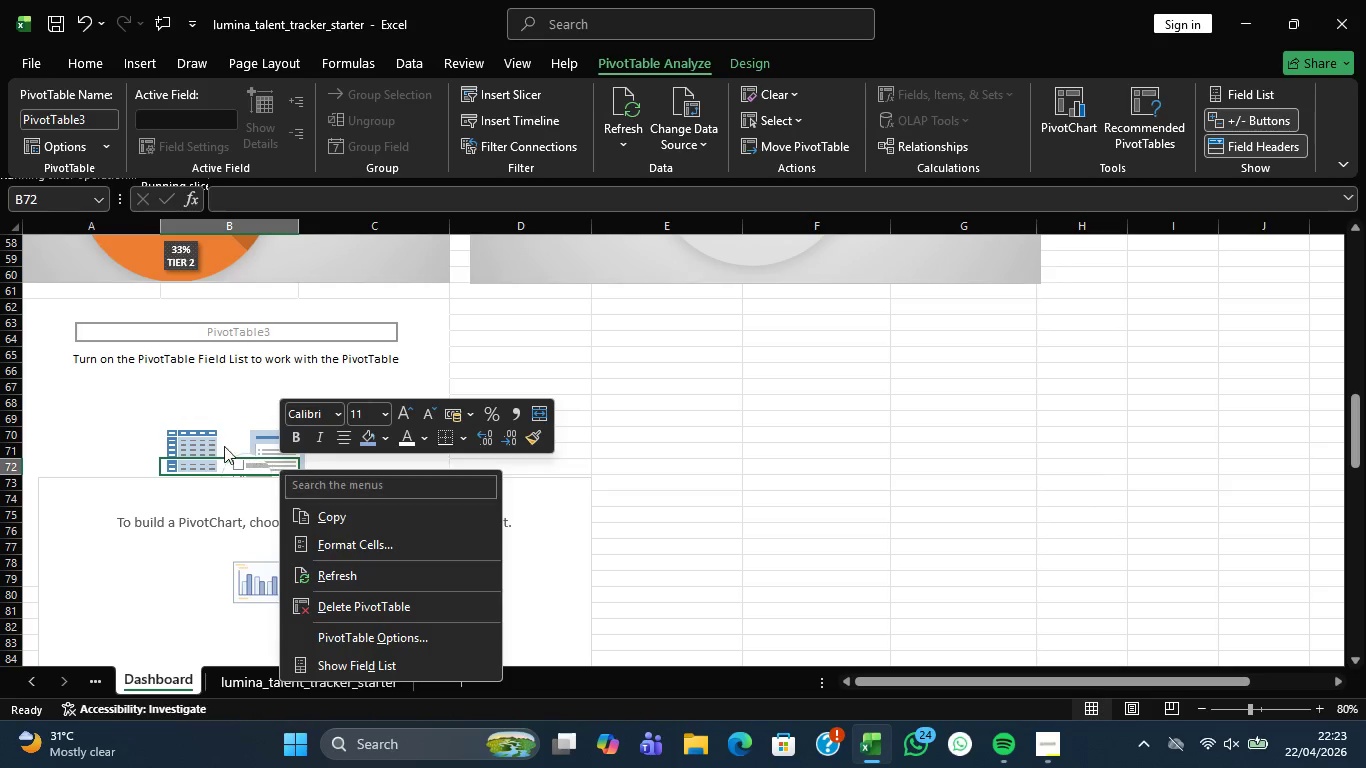 
left_click([207, 406])
 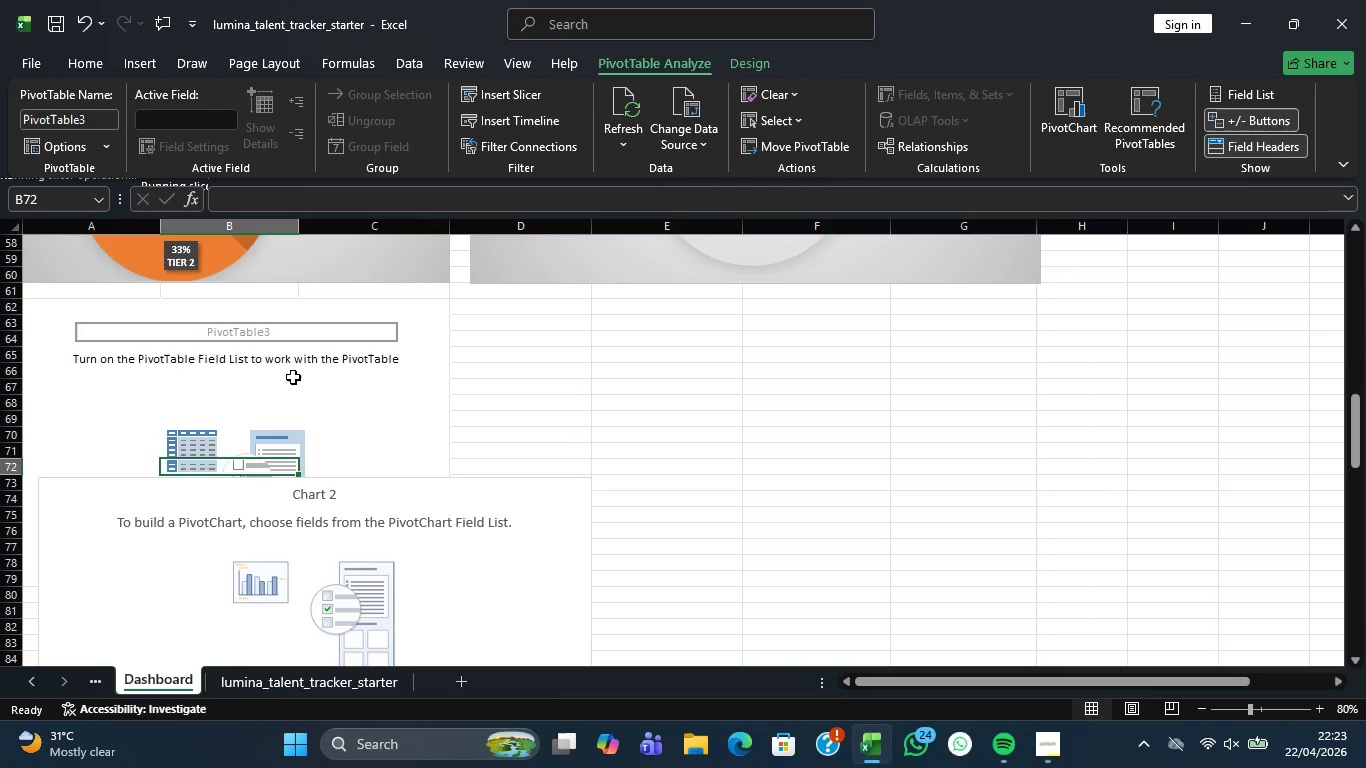 
left_click([293, 377])
 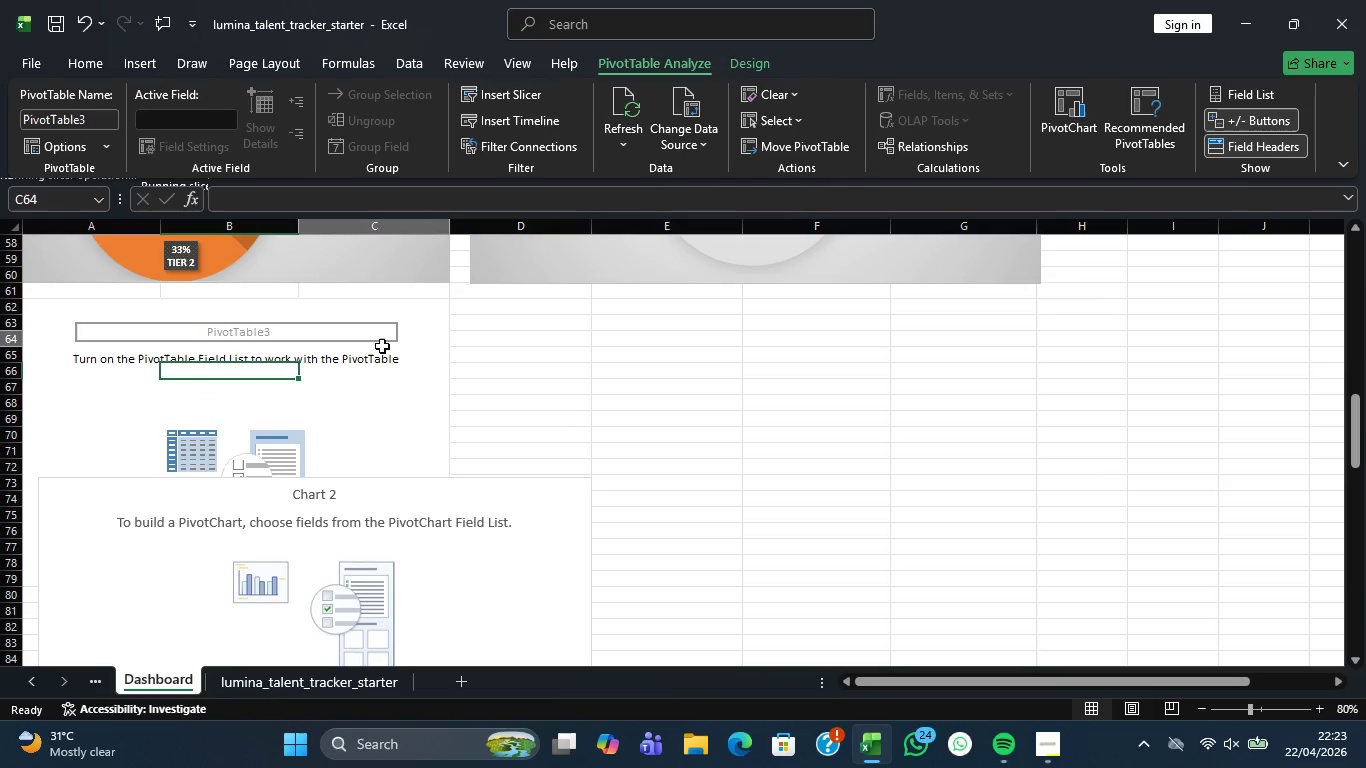 
left_click([382, 346])
 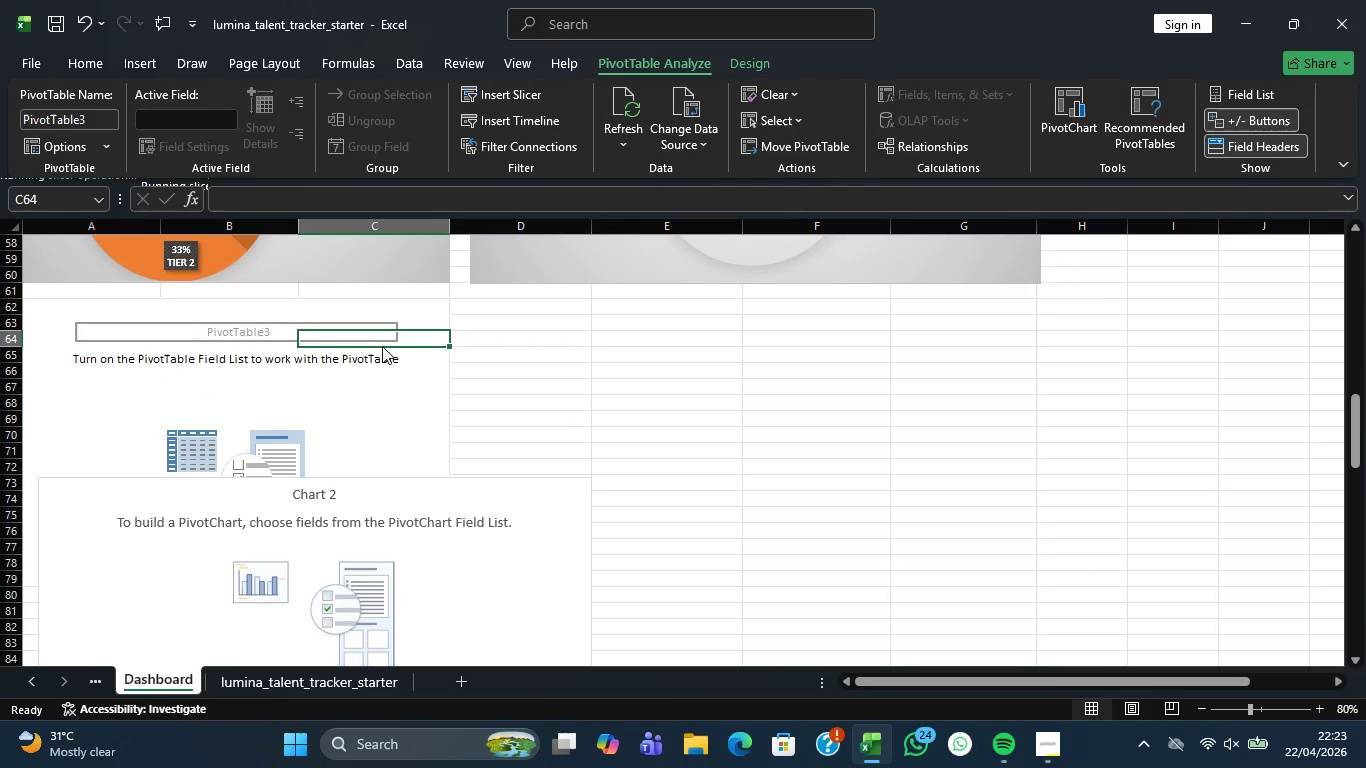 
right_click([382, 346])
 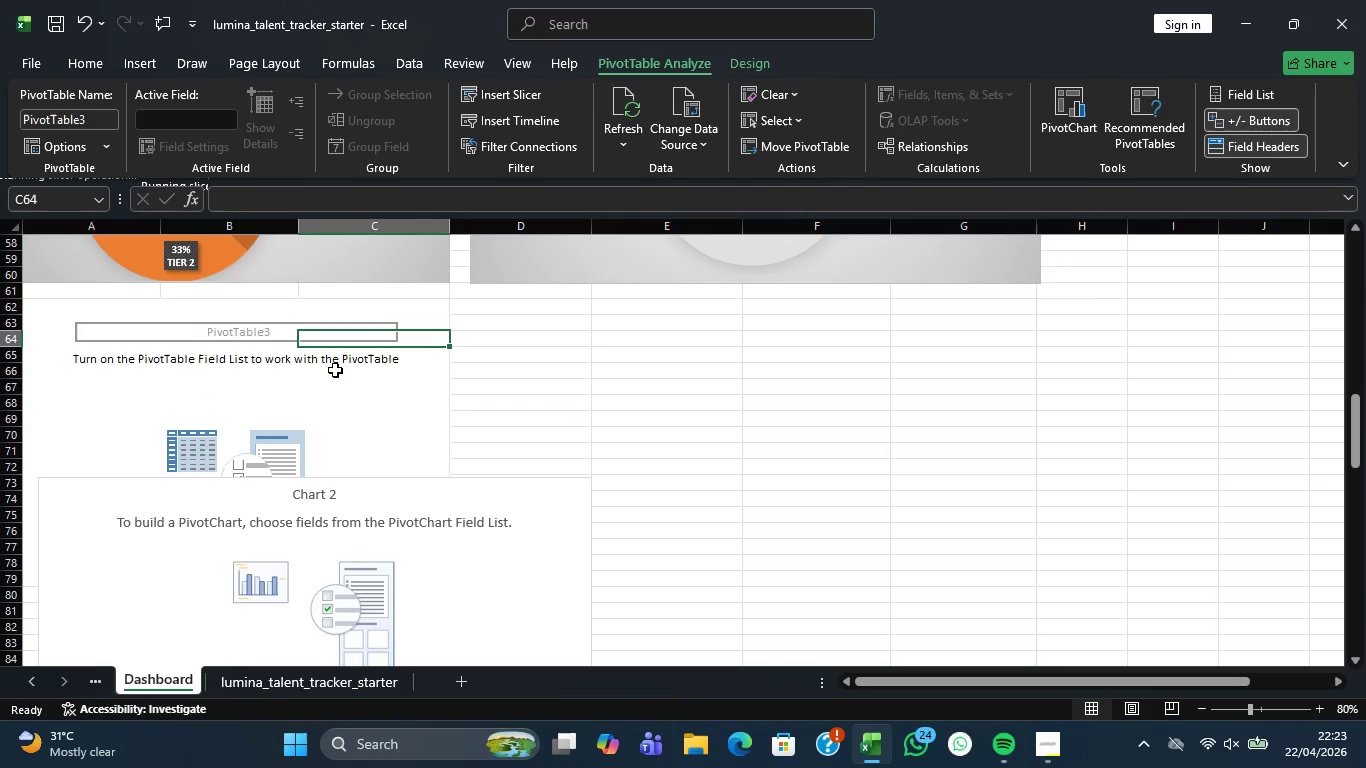 
right_click([323, 383])
 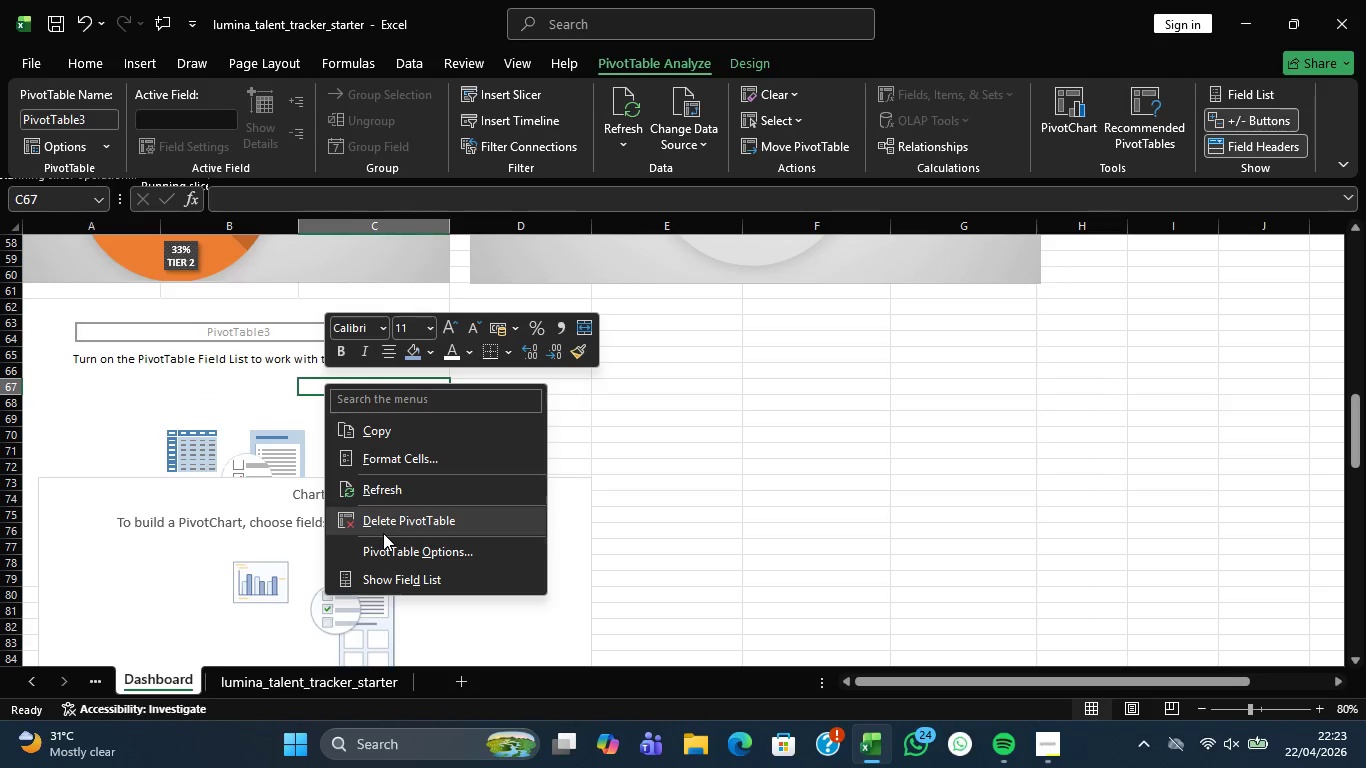 
left_click([387, 525])
 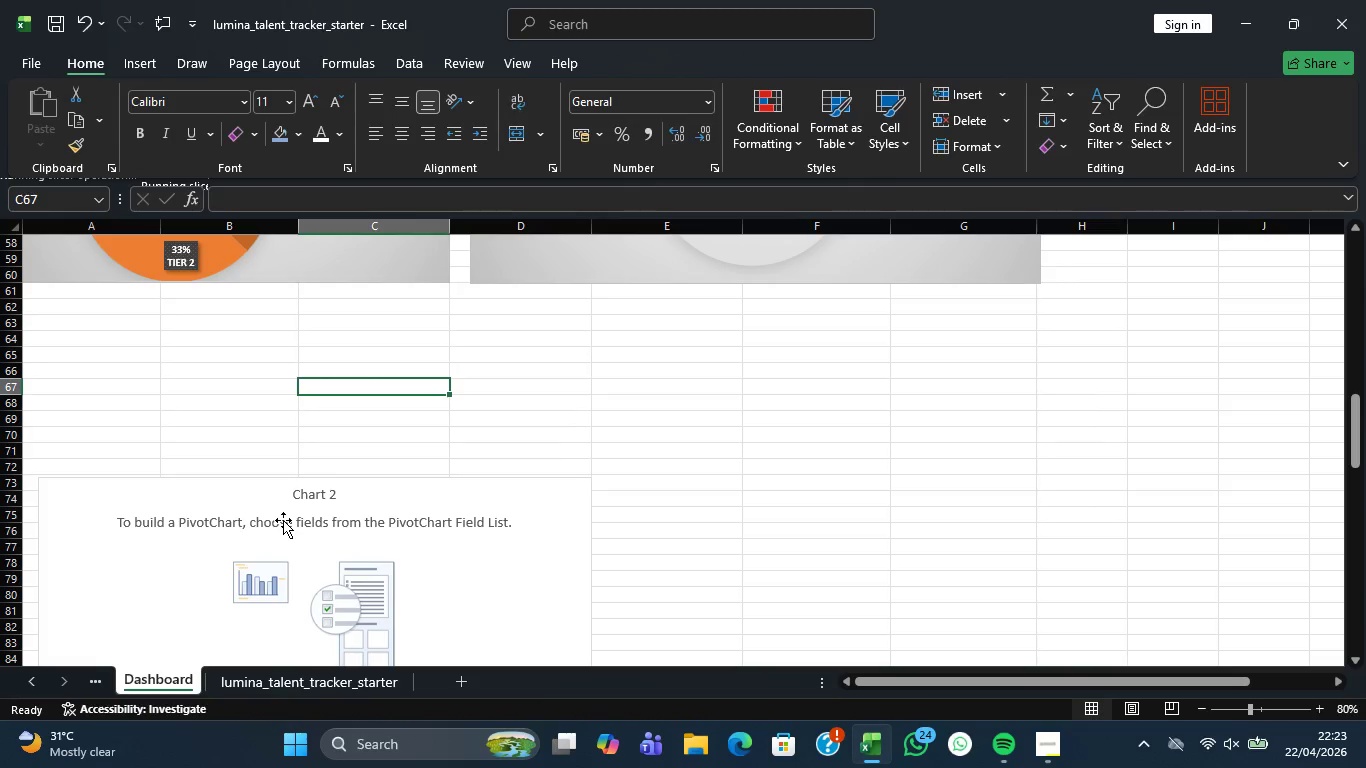 
right_click([283, 520])
 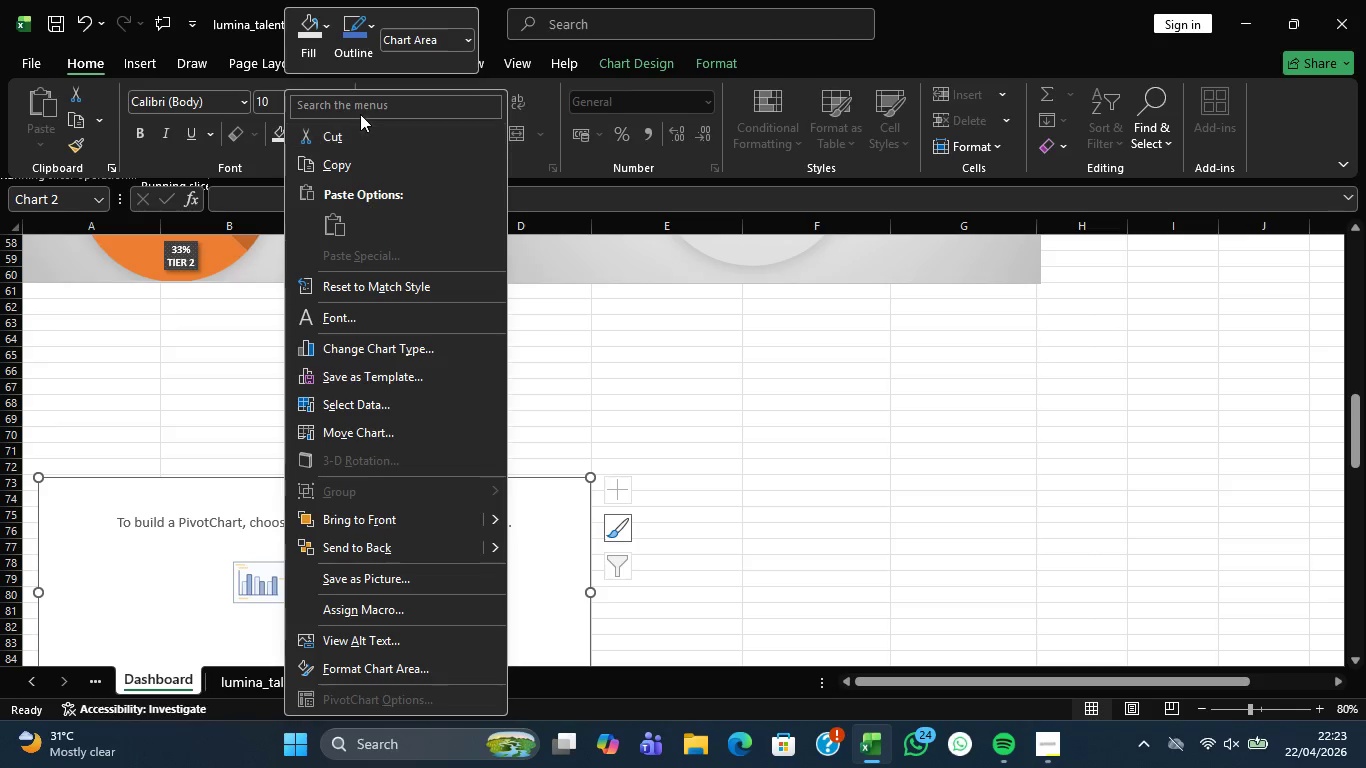 
left_click([360, 145])
 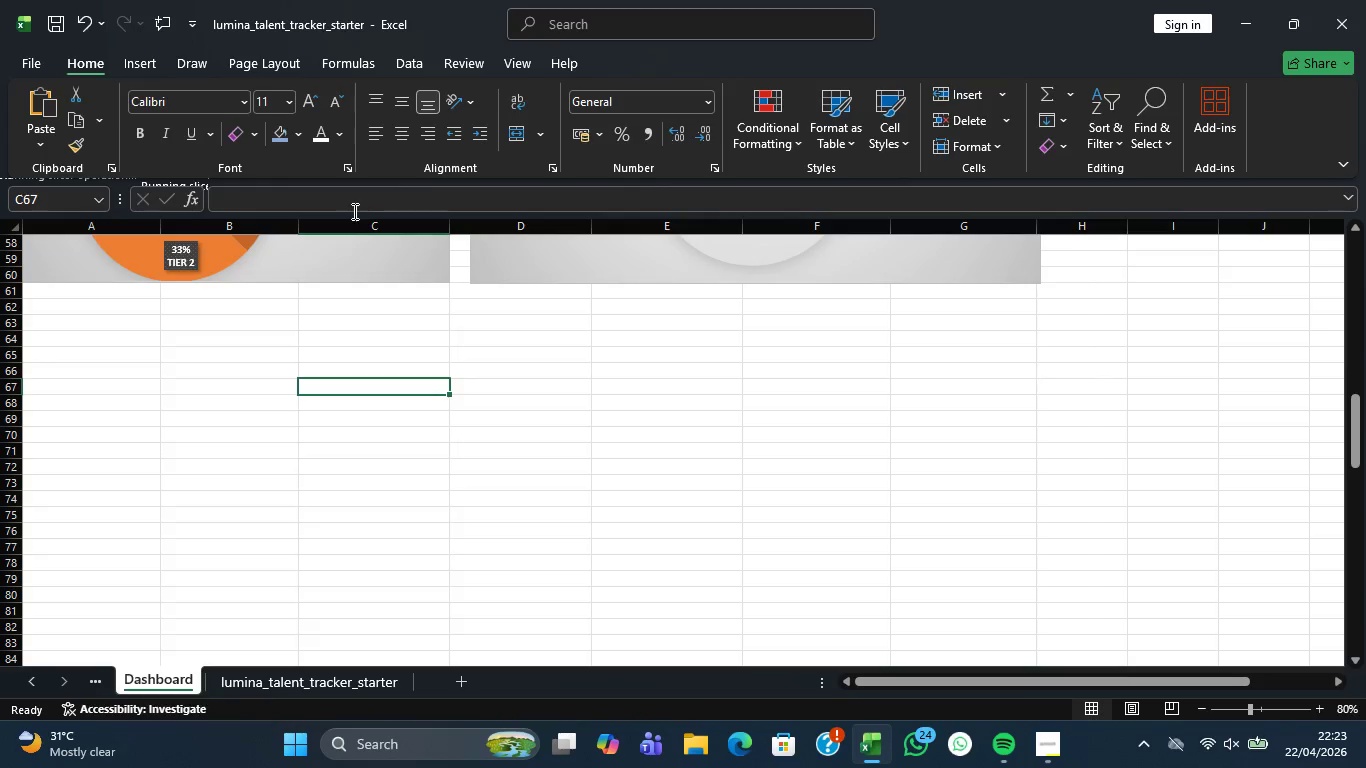 
scroll: coordinate [372, 537], scroll_direction: down, amount: 6.0
 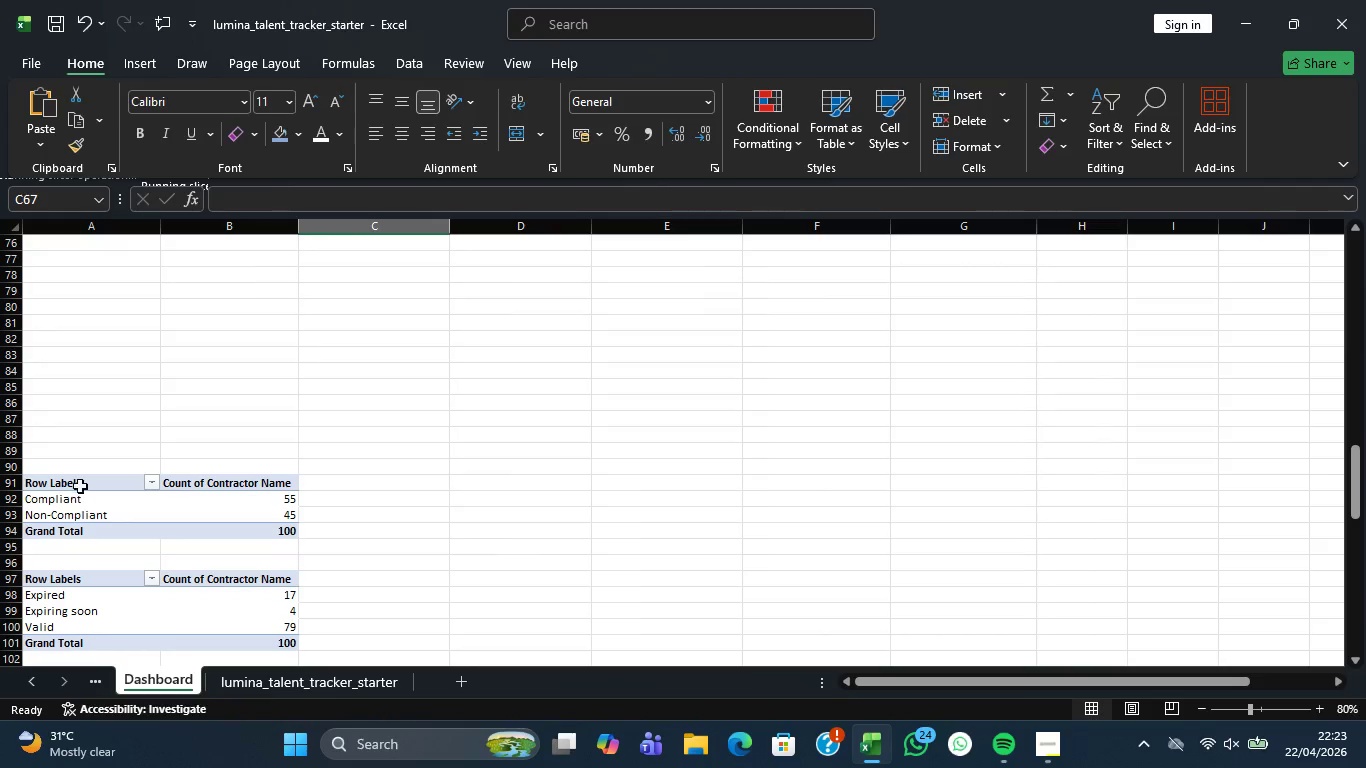 
left_click_drag(start_coordinate=[85, 480], to_coordinate=[232, 526])
 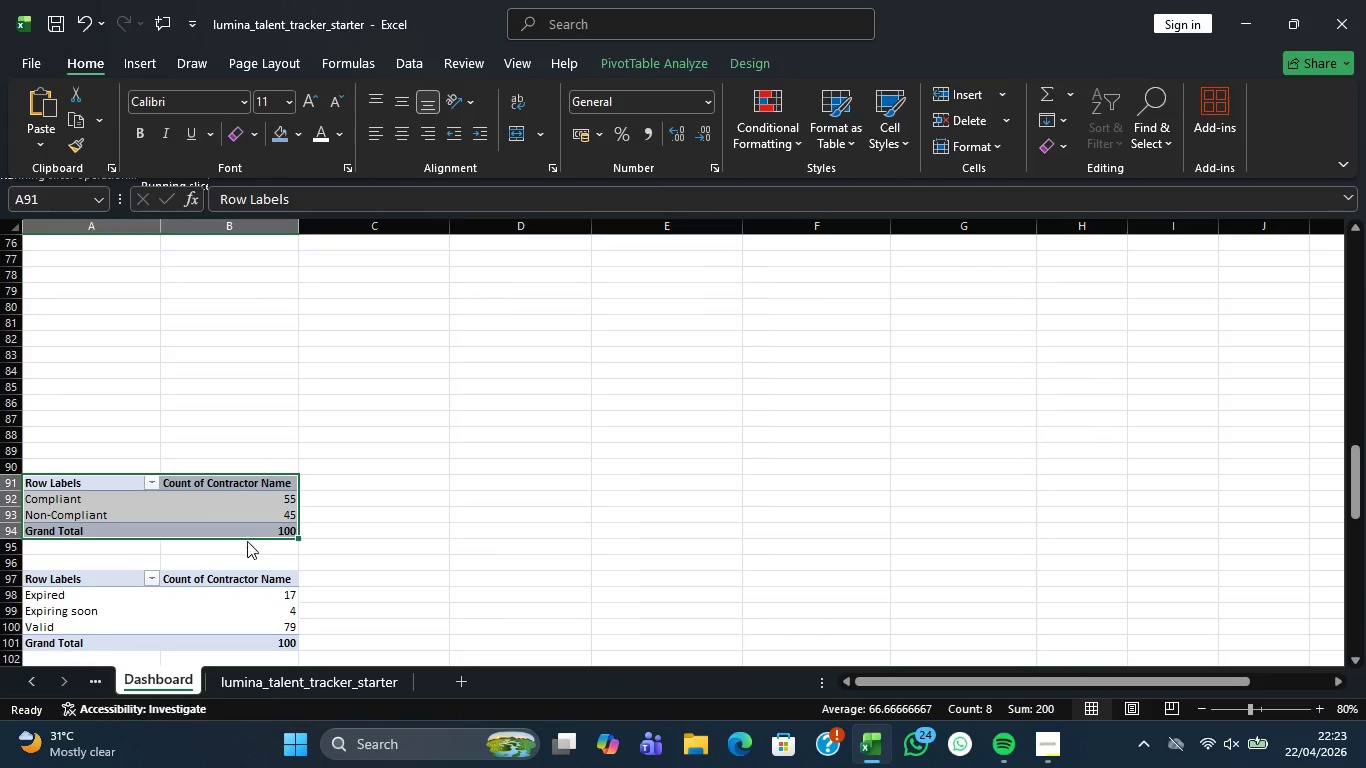 
left_click_drag(start_coordinate=[247, 541], to_coordinate=[170, 256])
 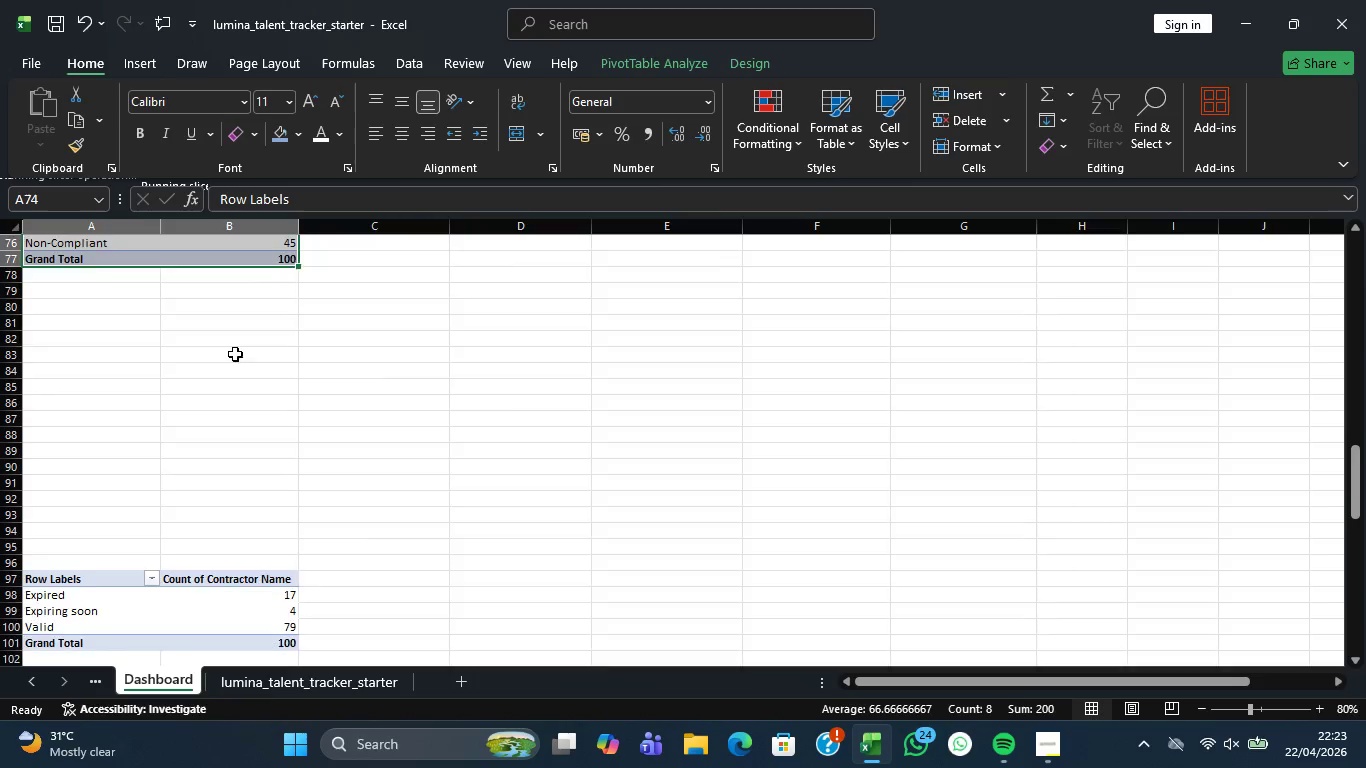 
scroll: coordinate [354, 396], scroll_direction: down, amount: 2.0
 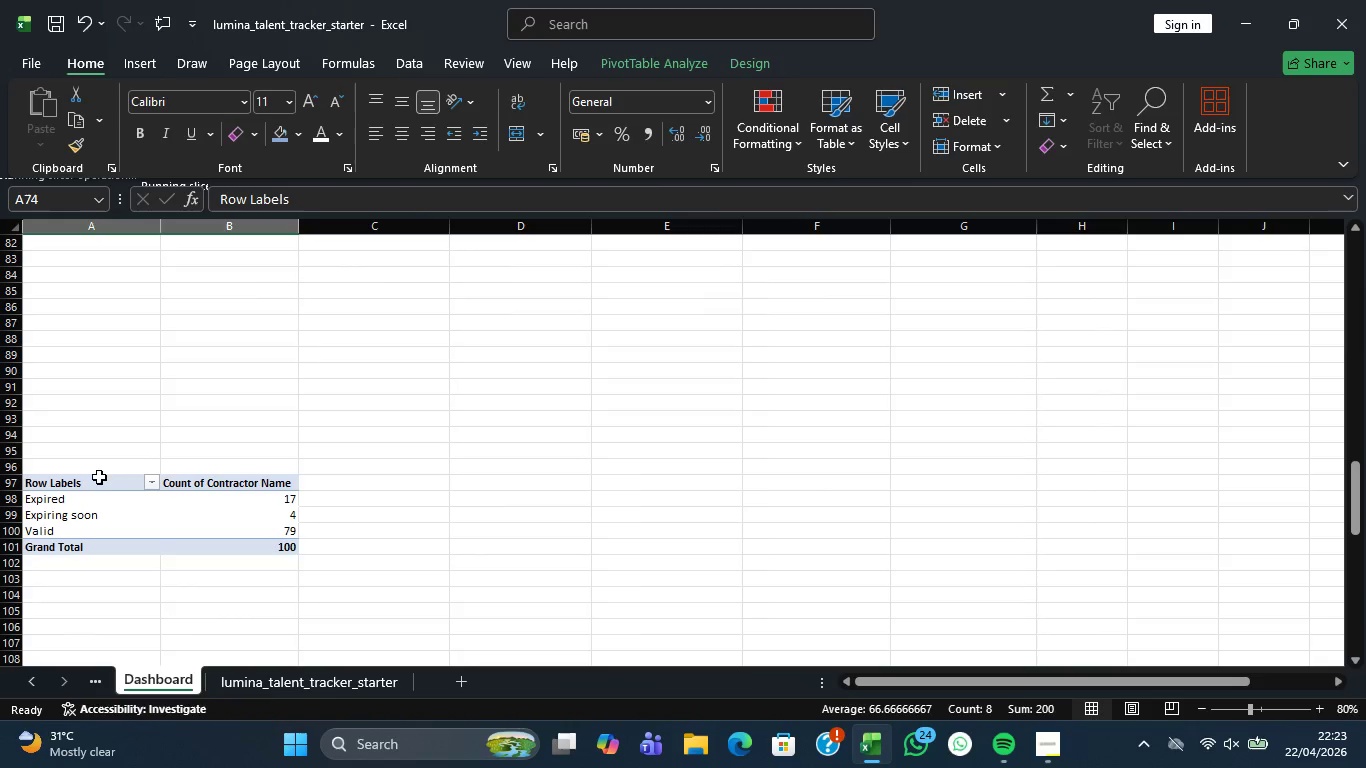 
left_click_drag(start_coordinate=[104, 477], to_coordinate=[271, 543])
 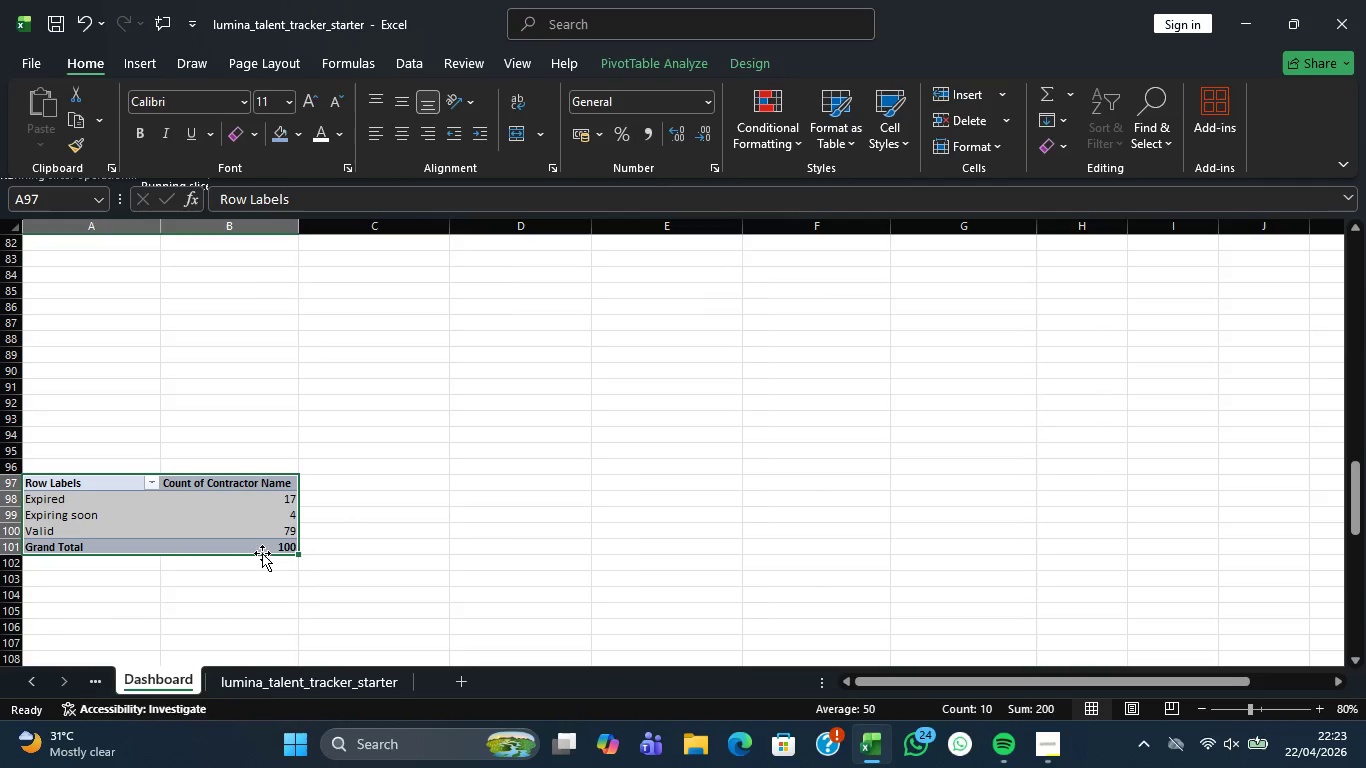 
left_click_drag(start_coordinate=[262, 553], to_coordinate=[406, 239])
 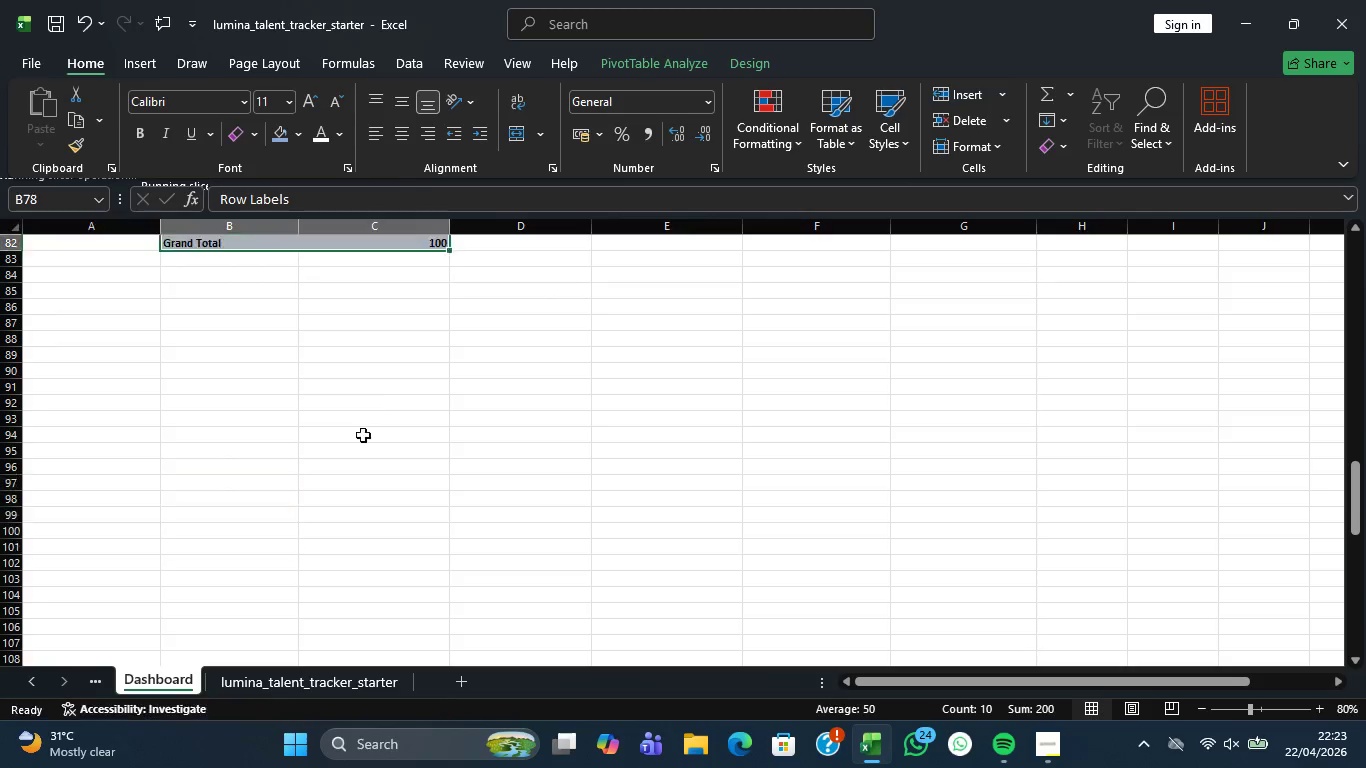 
scroll: coordinate [394, 428], scroll_direction: up, amount: 6.0
 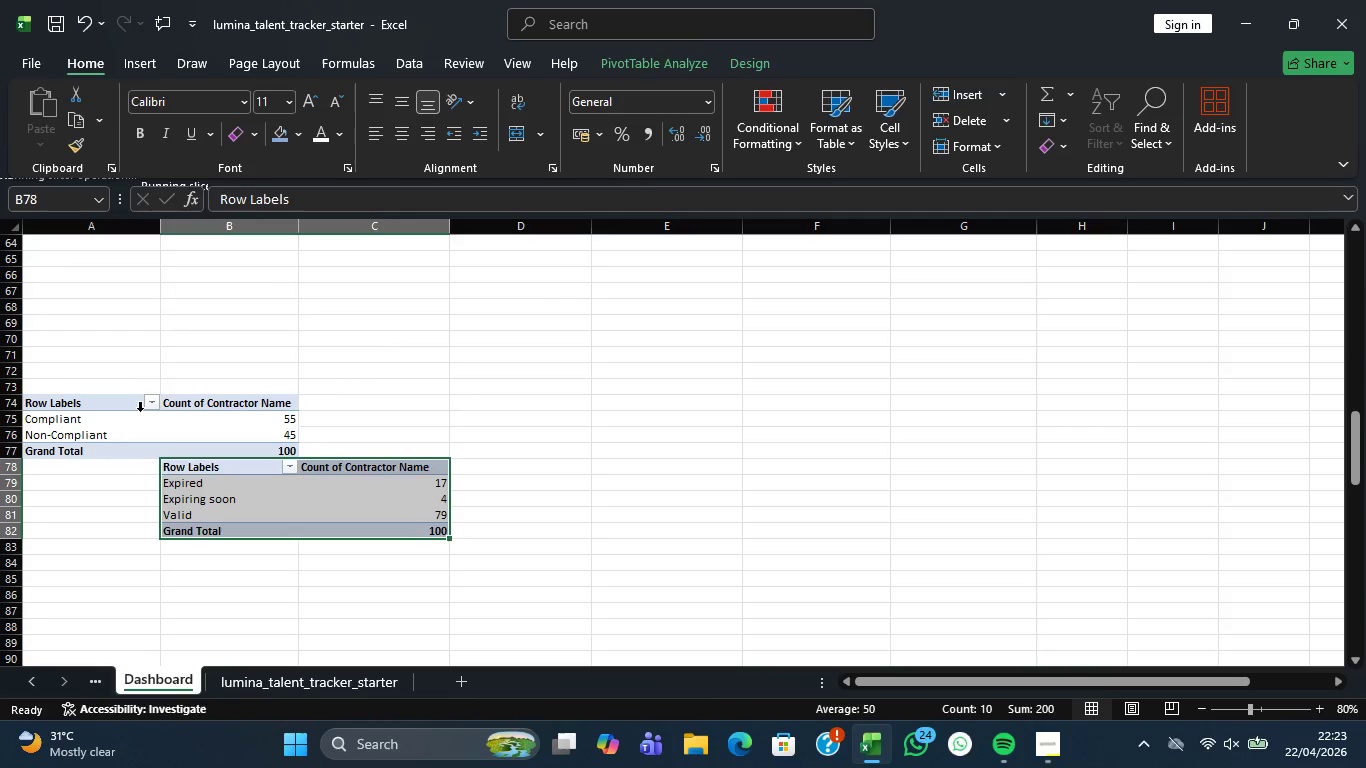 
left_click_drag(start_coordinate=[140, 411], to_coordinate=[135, 411])
 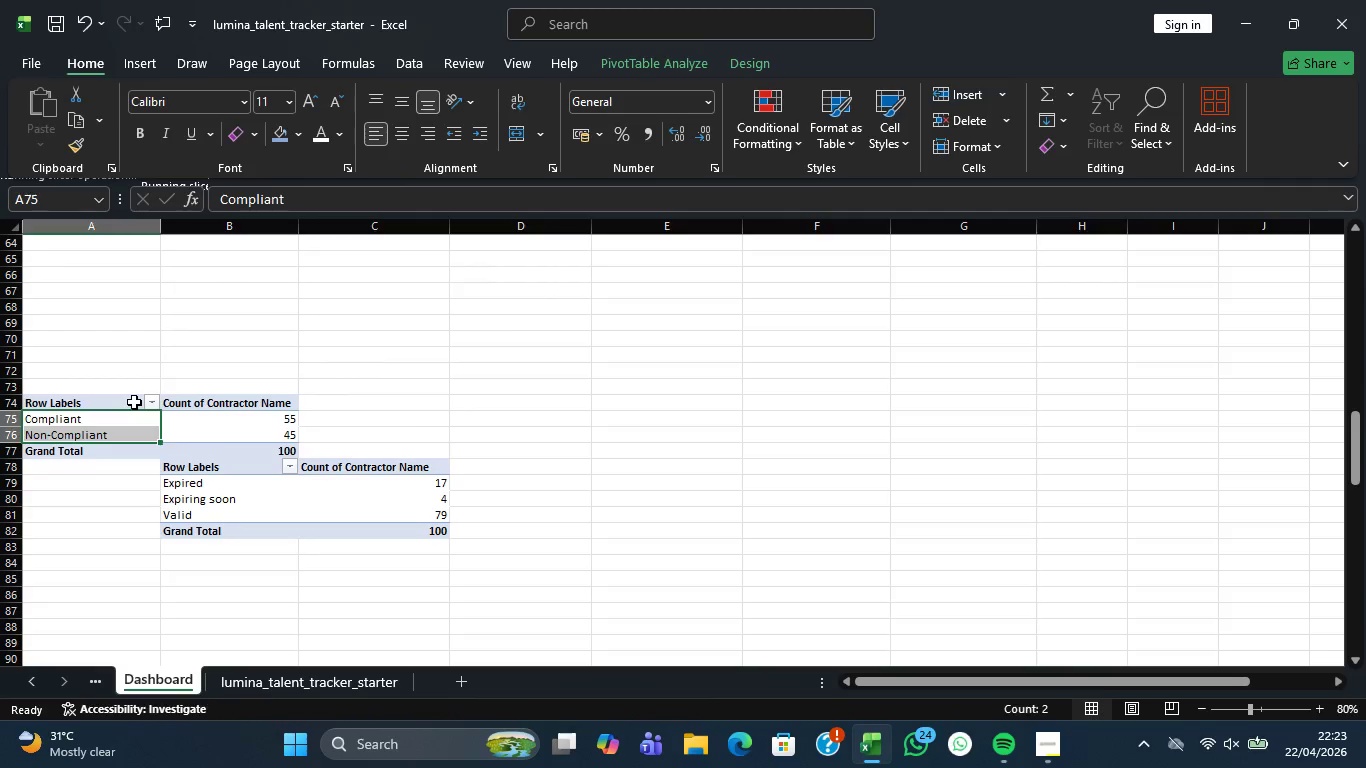 
left_click([134, 402])
 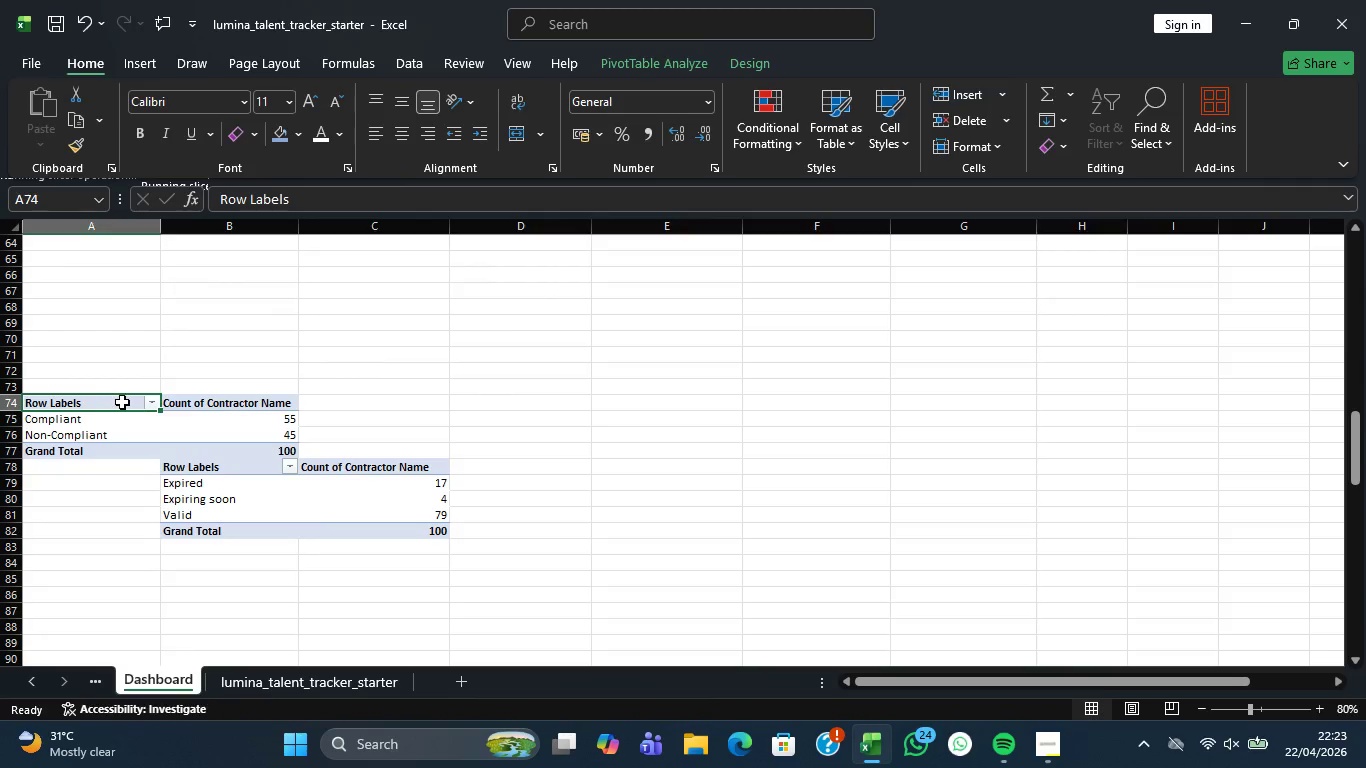 
left_click_drag(start_coordinate=[122, 402], to_coordinate=[248, 457])
 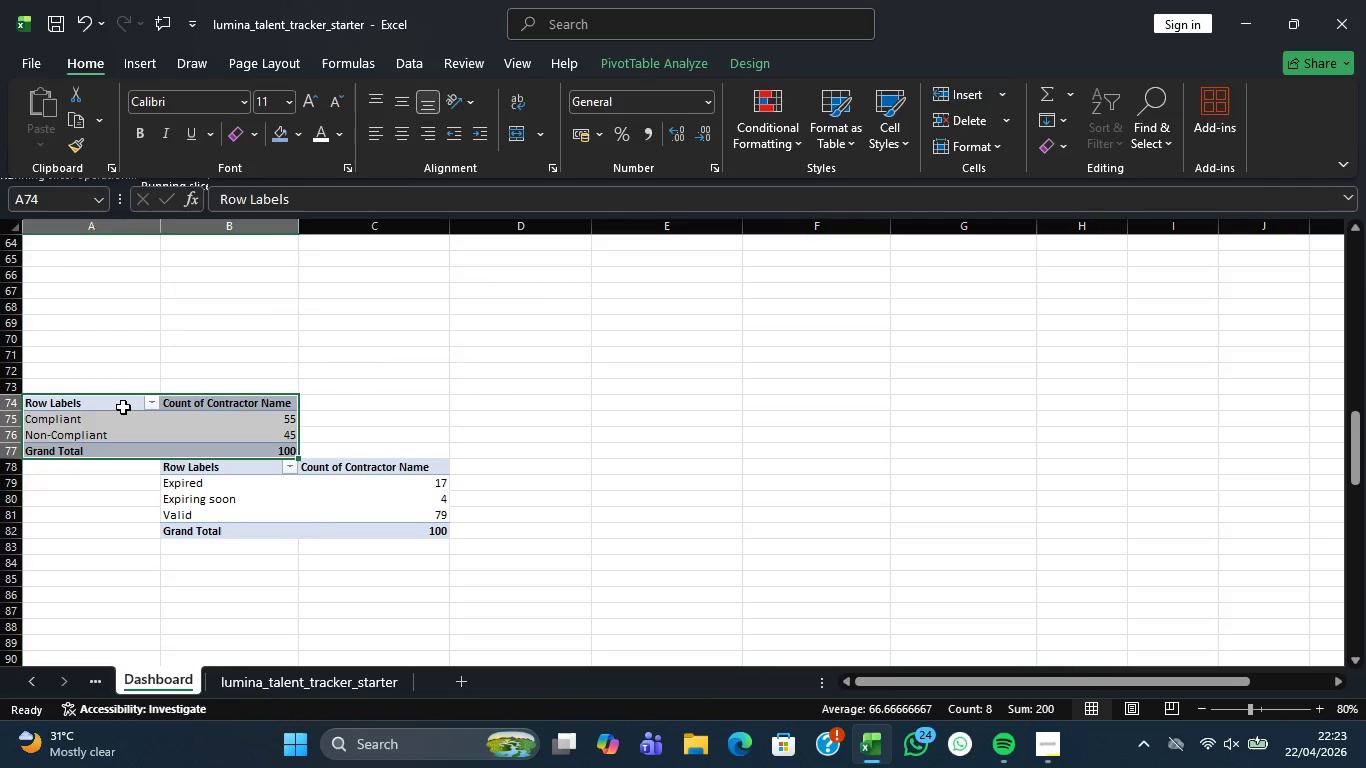 
left_click_drag(start_coordinate=[123, 407], to_coordinate=[144, 389])
 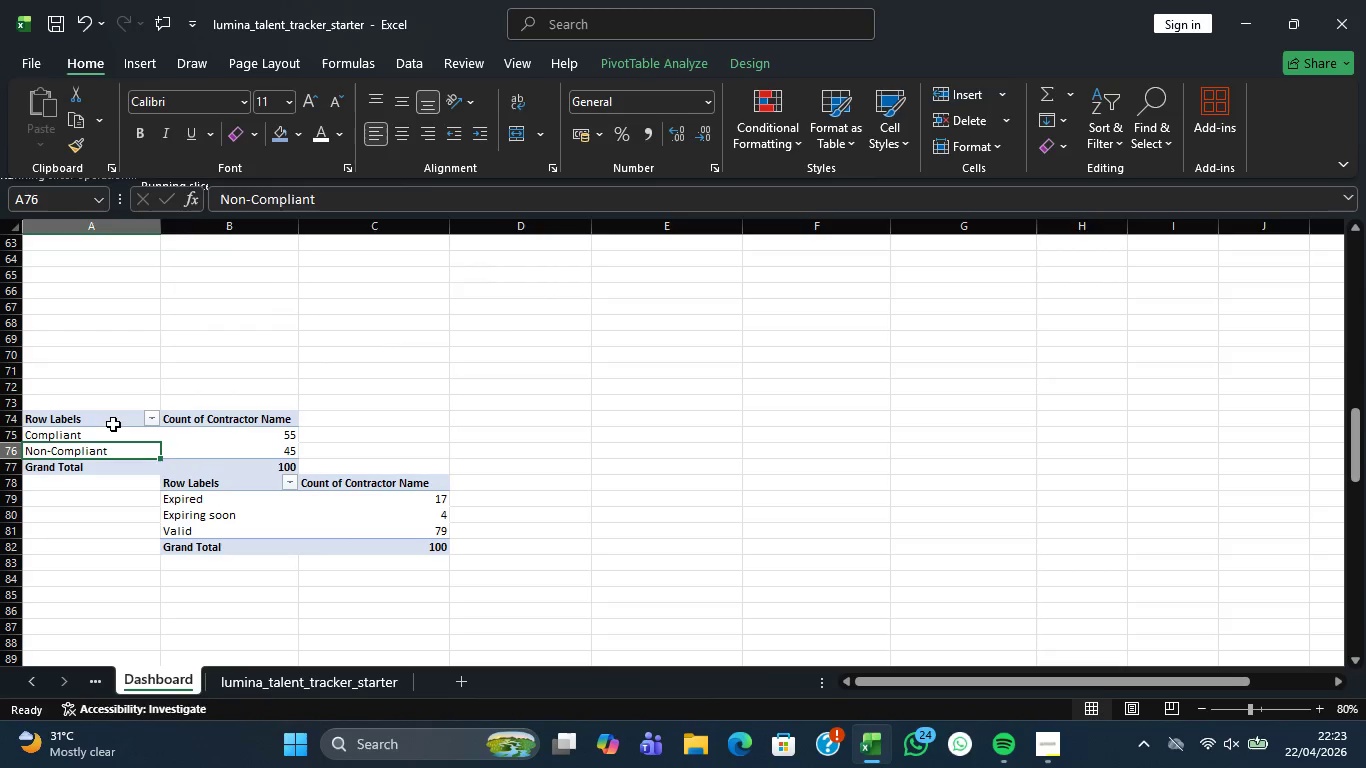 
left_click_drag(start_coordinate=[113, 423], to_coordinate=[222, 478])
 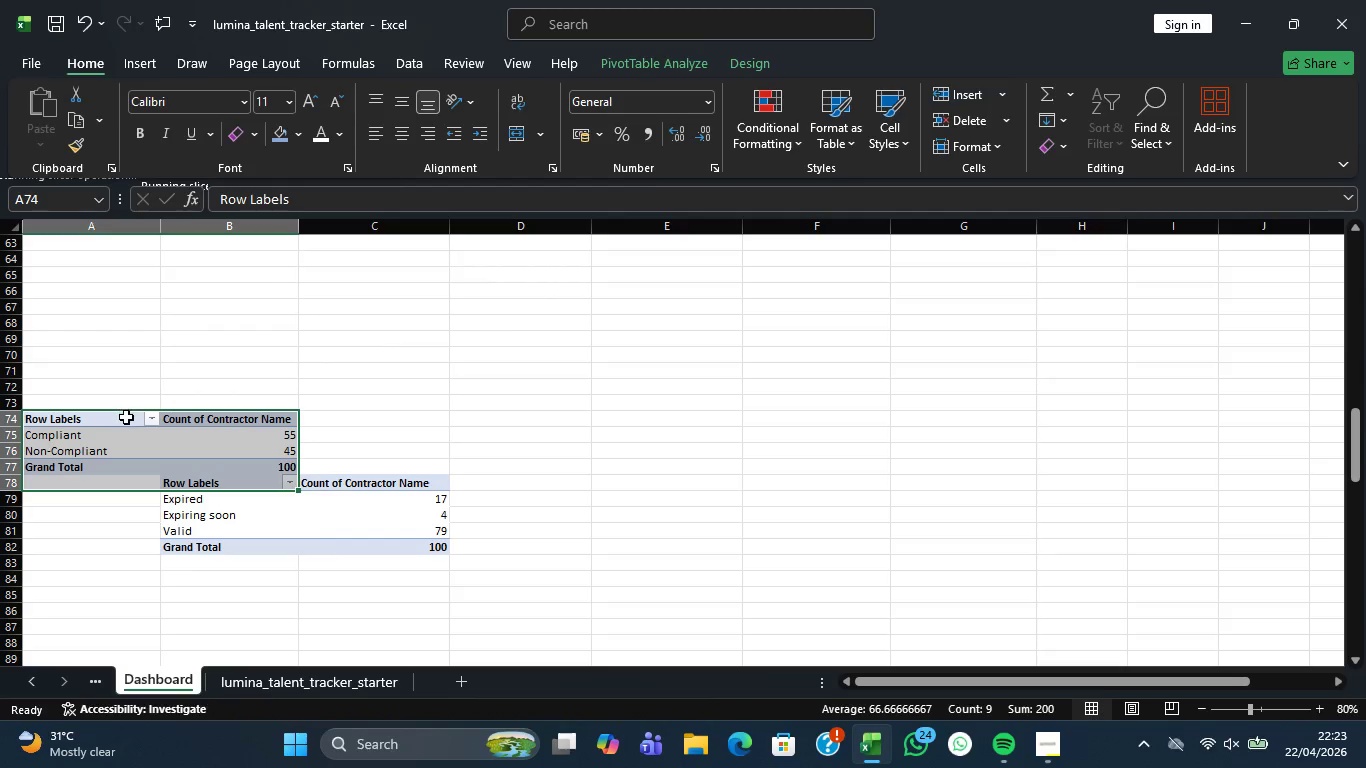 
left_click([126, 417])
 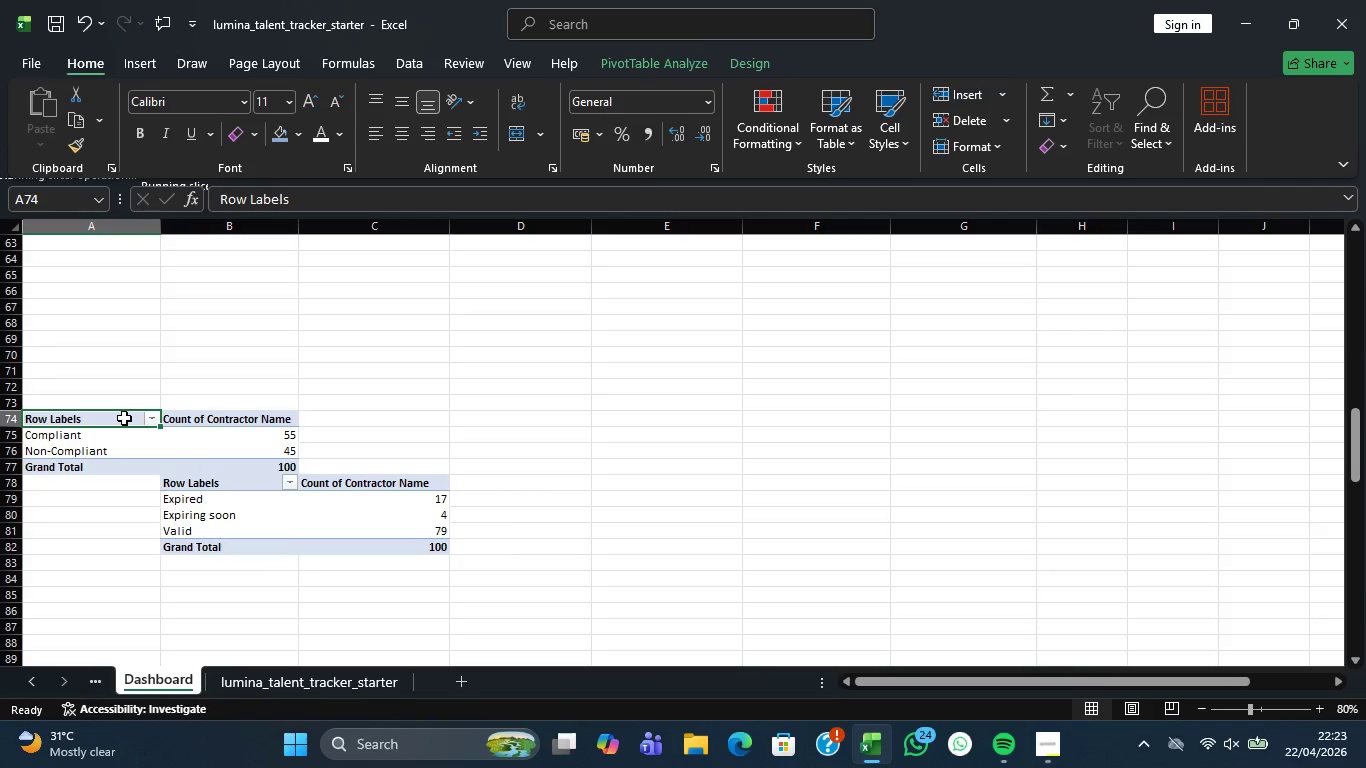 
left_click_drag(start_coordinate=[124, 418], to_coordinate=[269, 487])
 